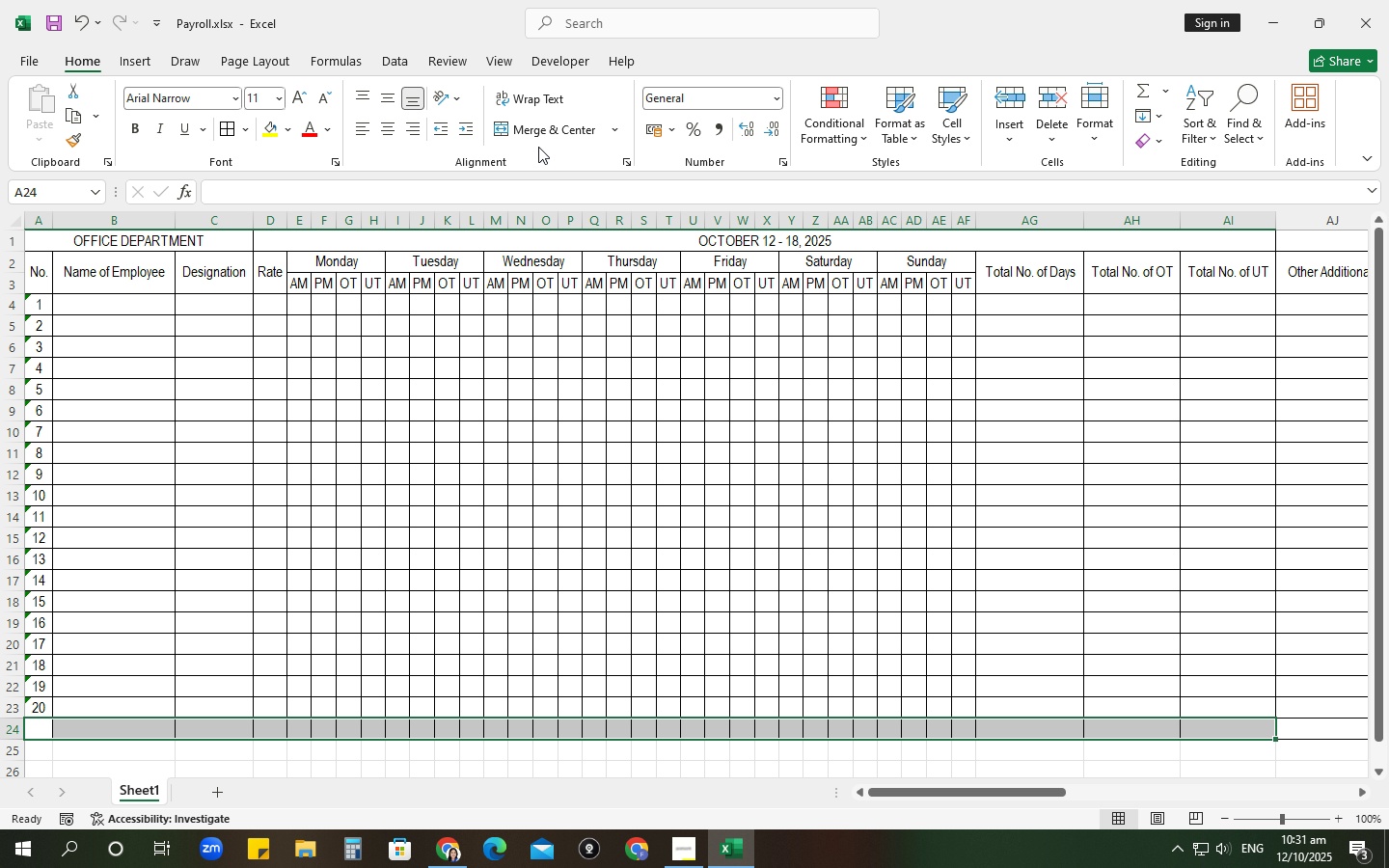 
left_click_drag(start_coordinate=[536, 130], to_coordinate=[543, 132])
 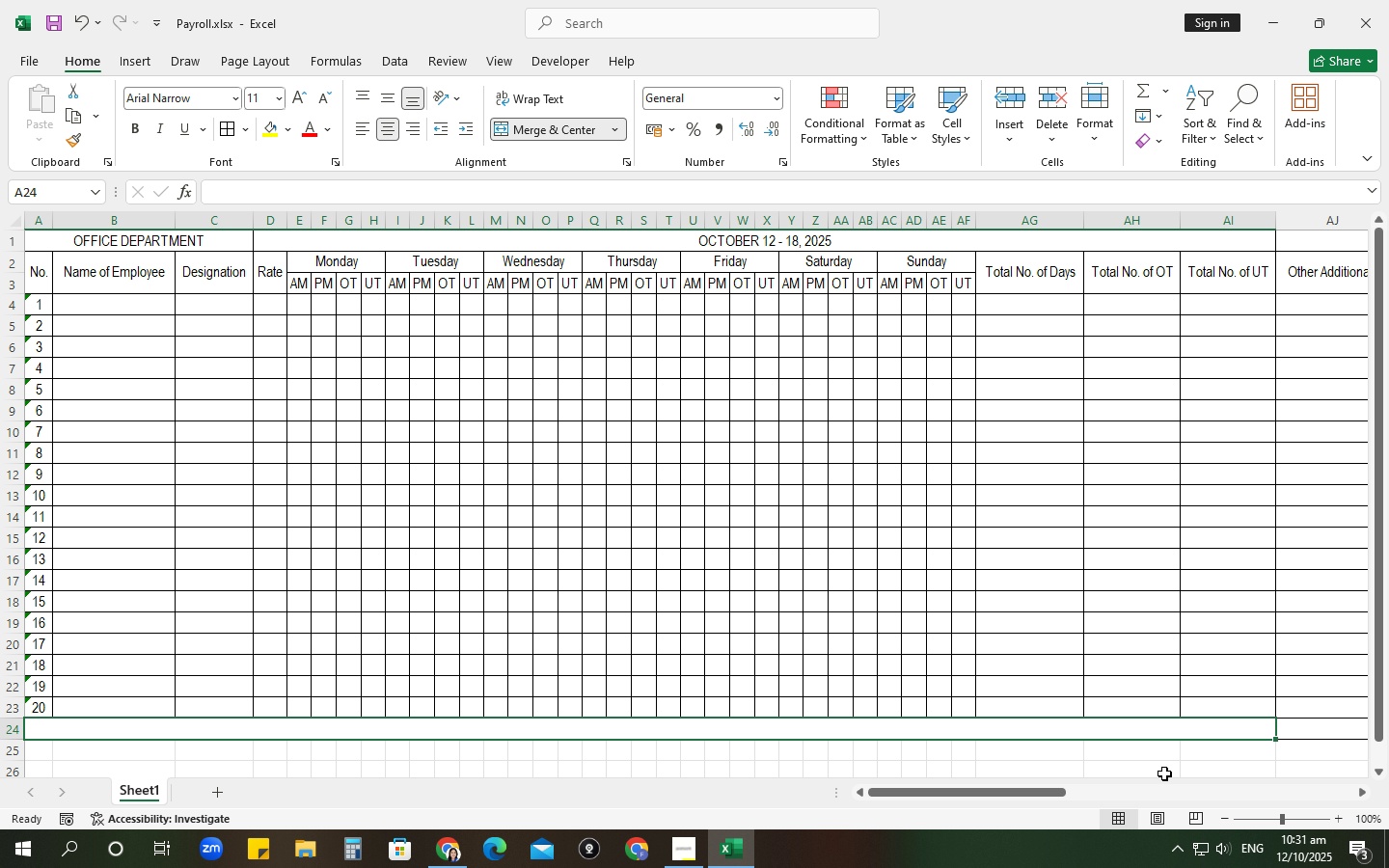 
type(TOTAL)
 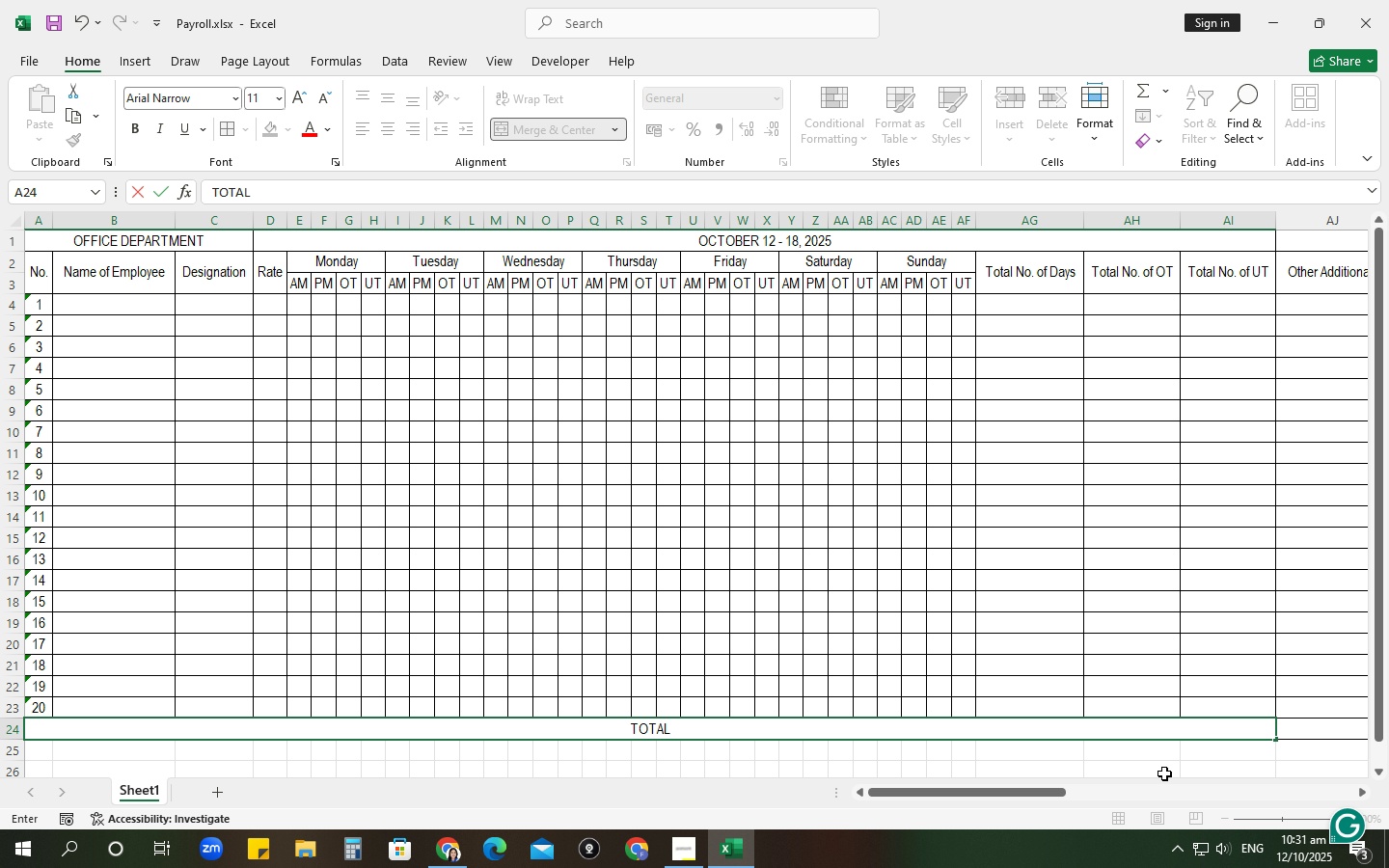 
key(Enter)
 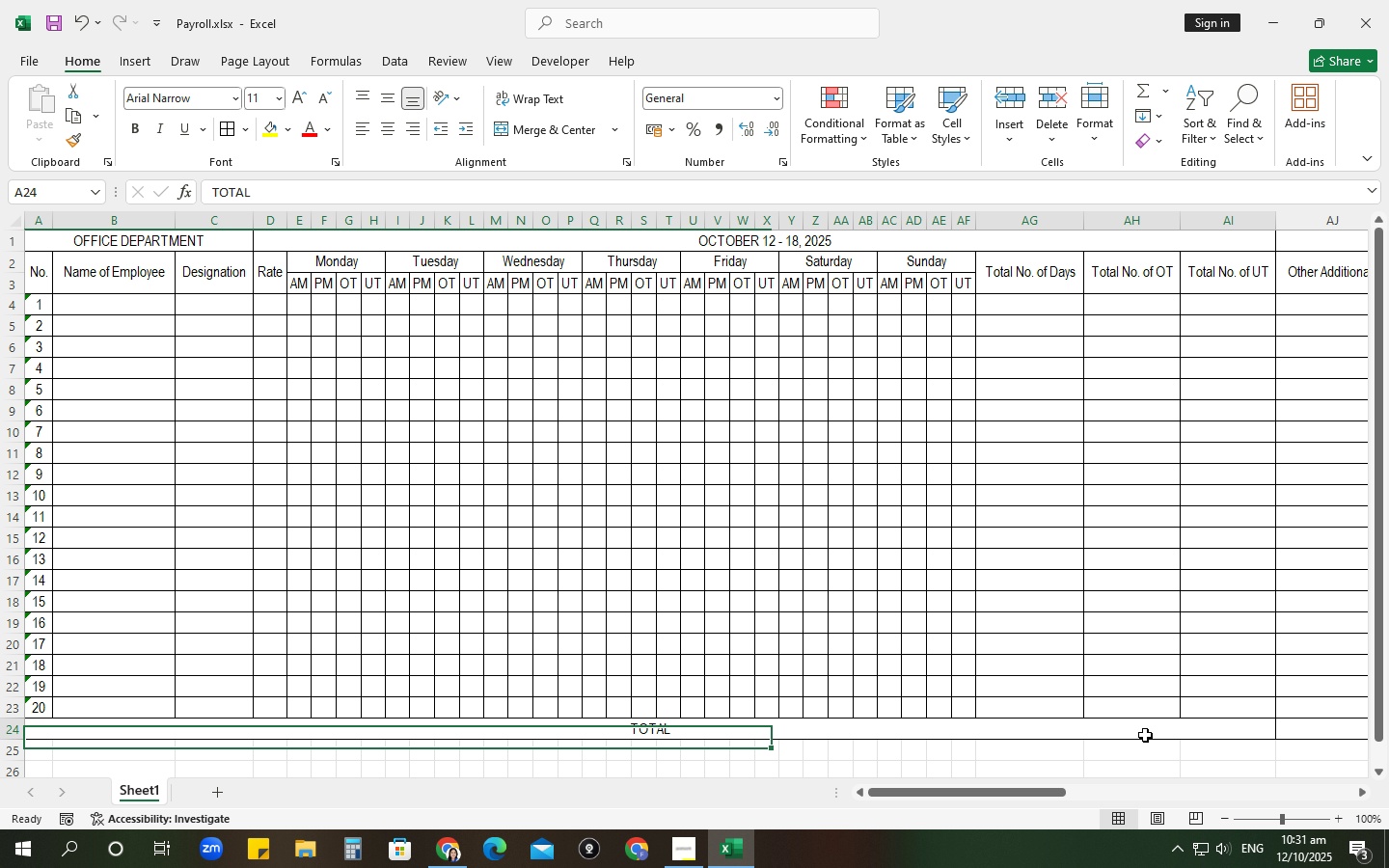 
left_click([1145, 735])
 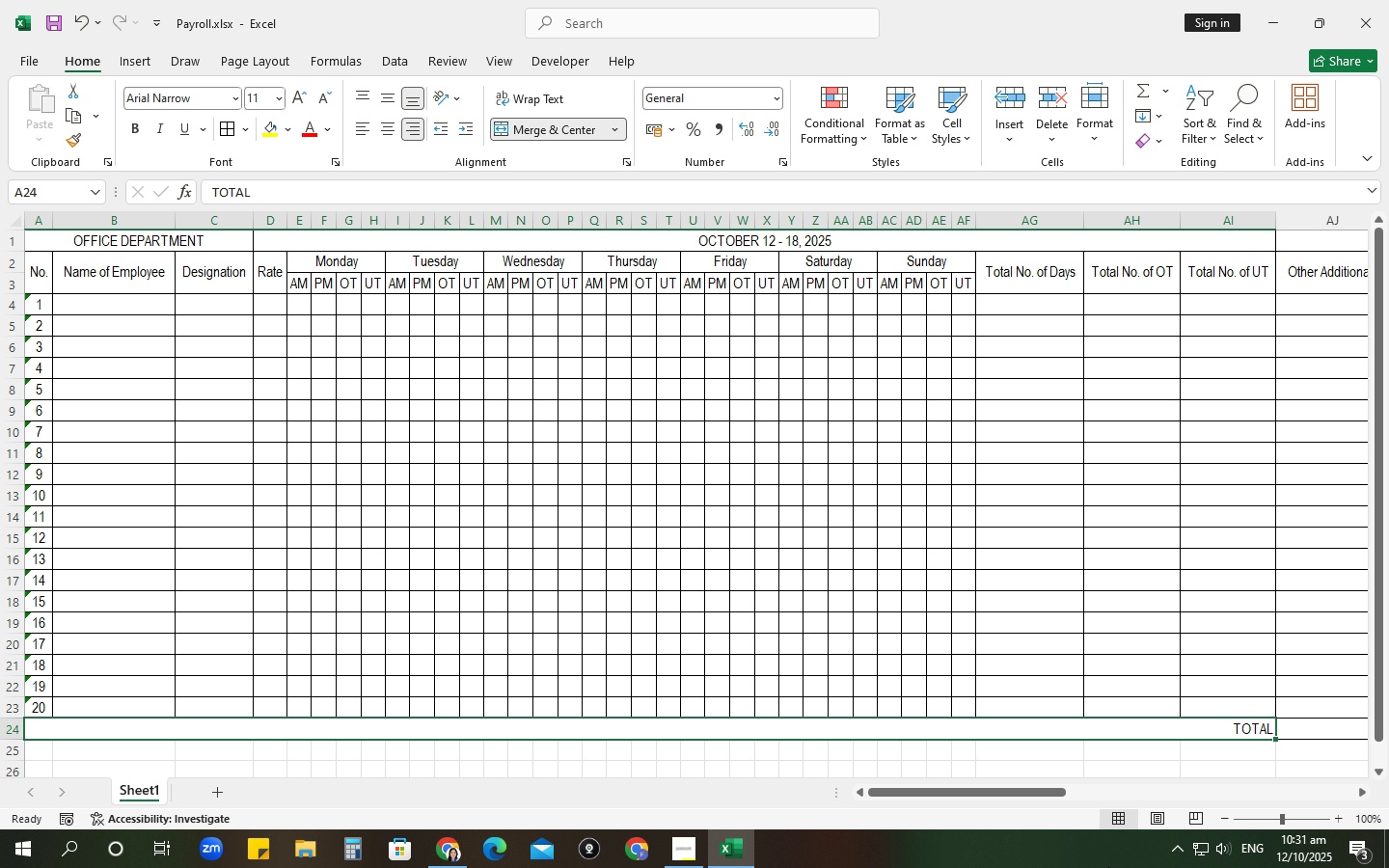 
left_click_drag(start_coordinate=[1015, 794], to_coordinate=[1325, 787])
 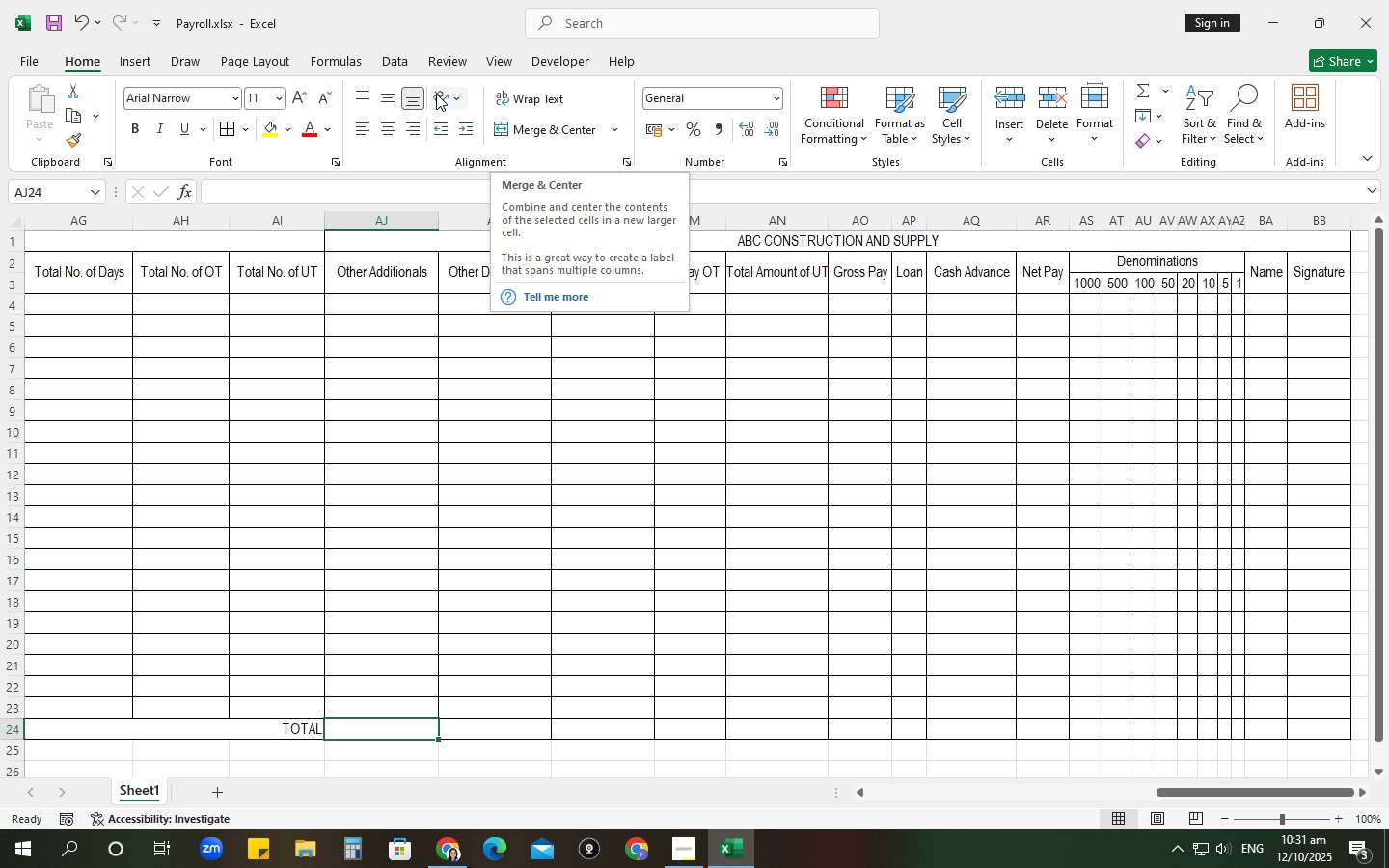 
wait(5.33)
 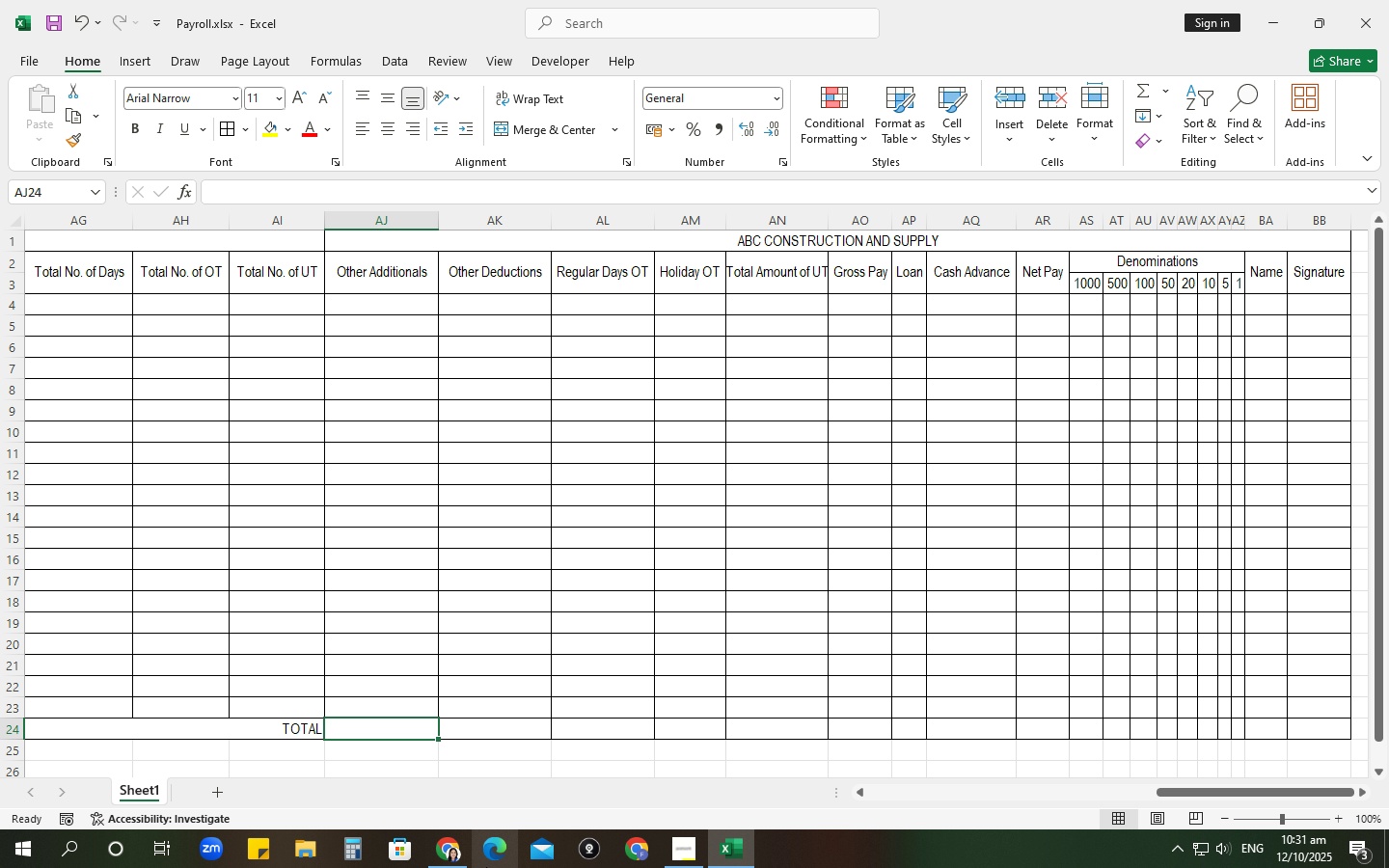 
left_click([1143, 91])
 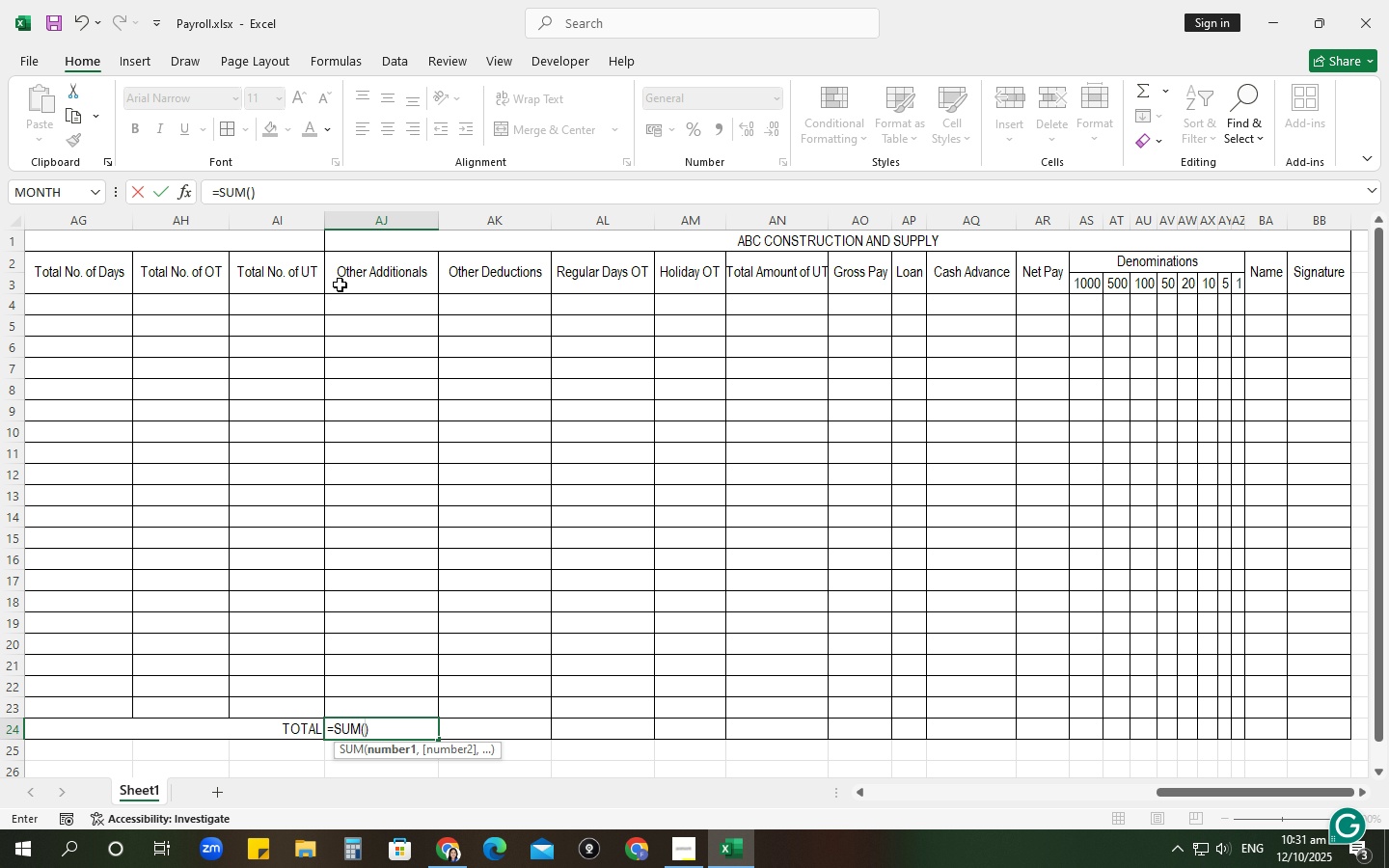 
left_click_drag(start_coordinate=[360, 299], to_coordinate=[390, 702])
 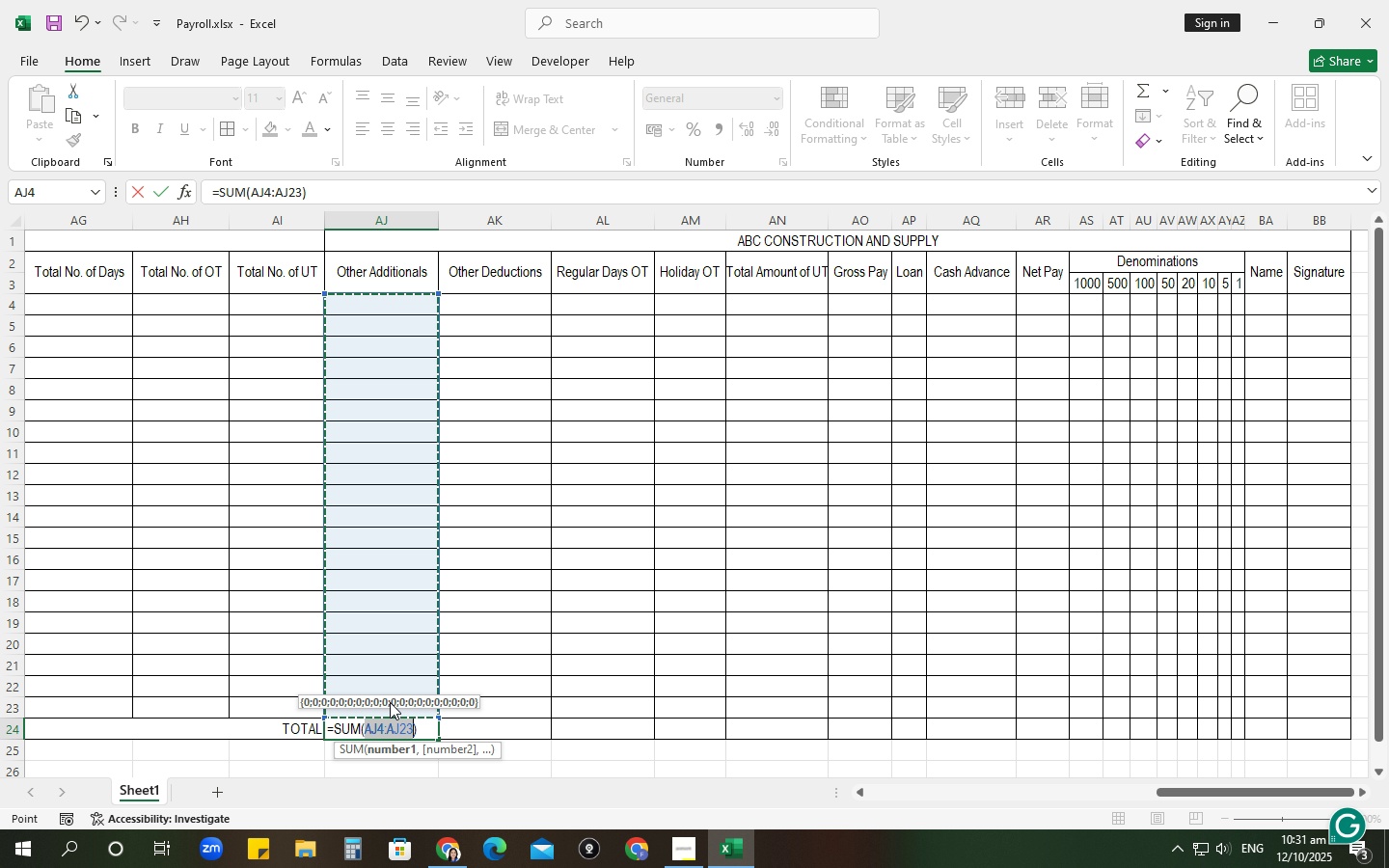 
key(NumpadEnter)
 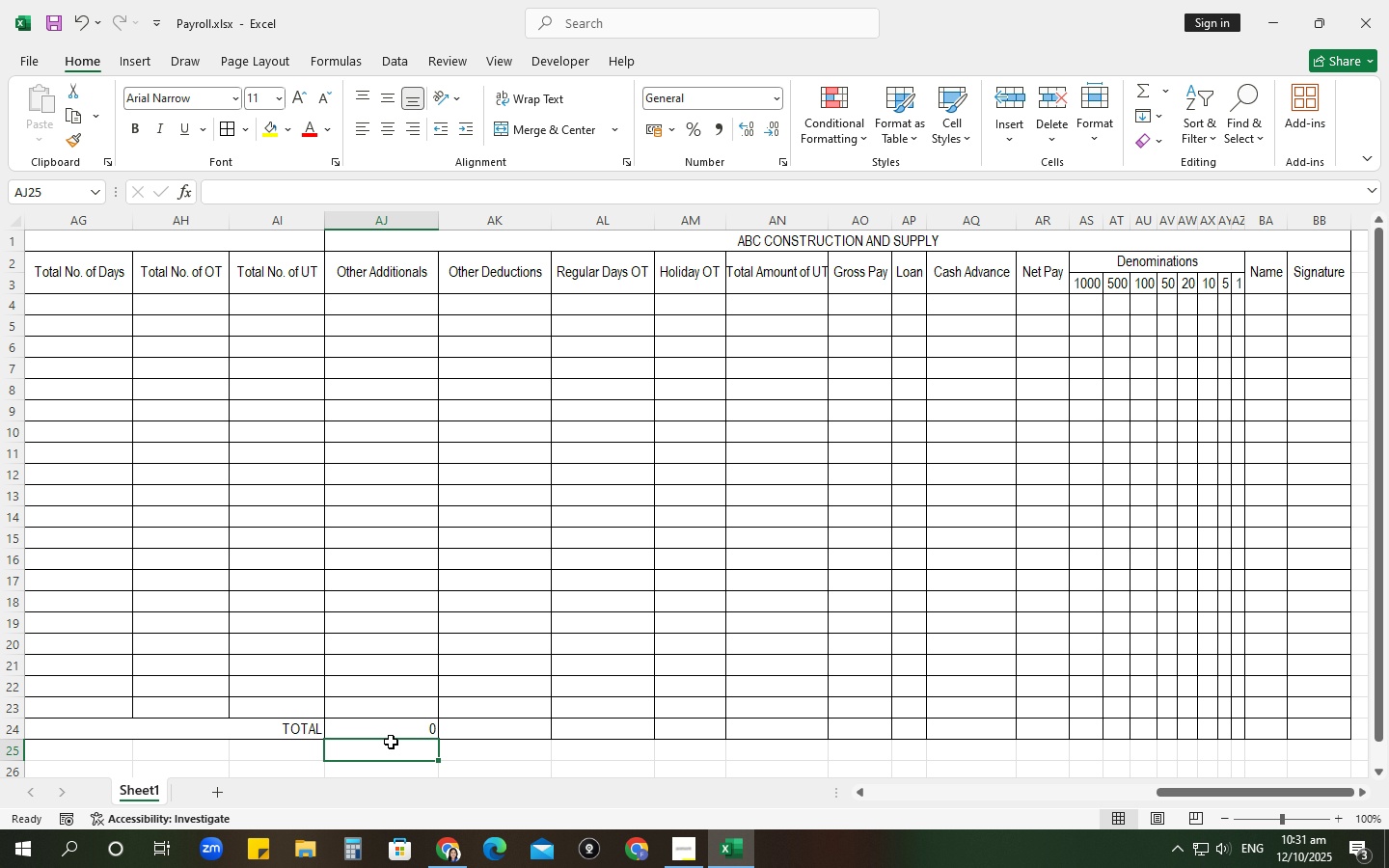 
left_click([395, 730])
 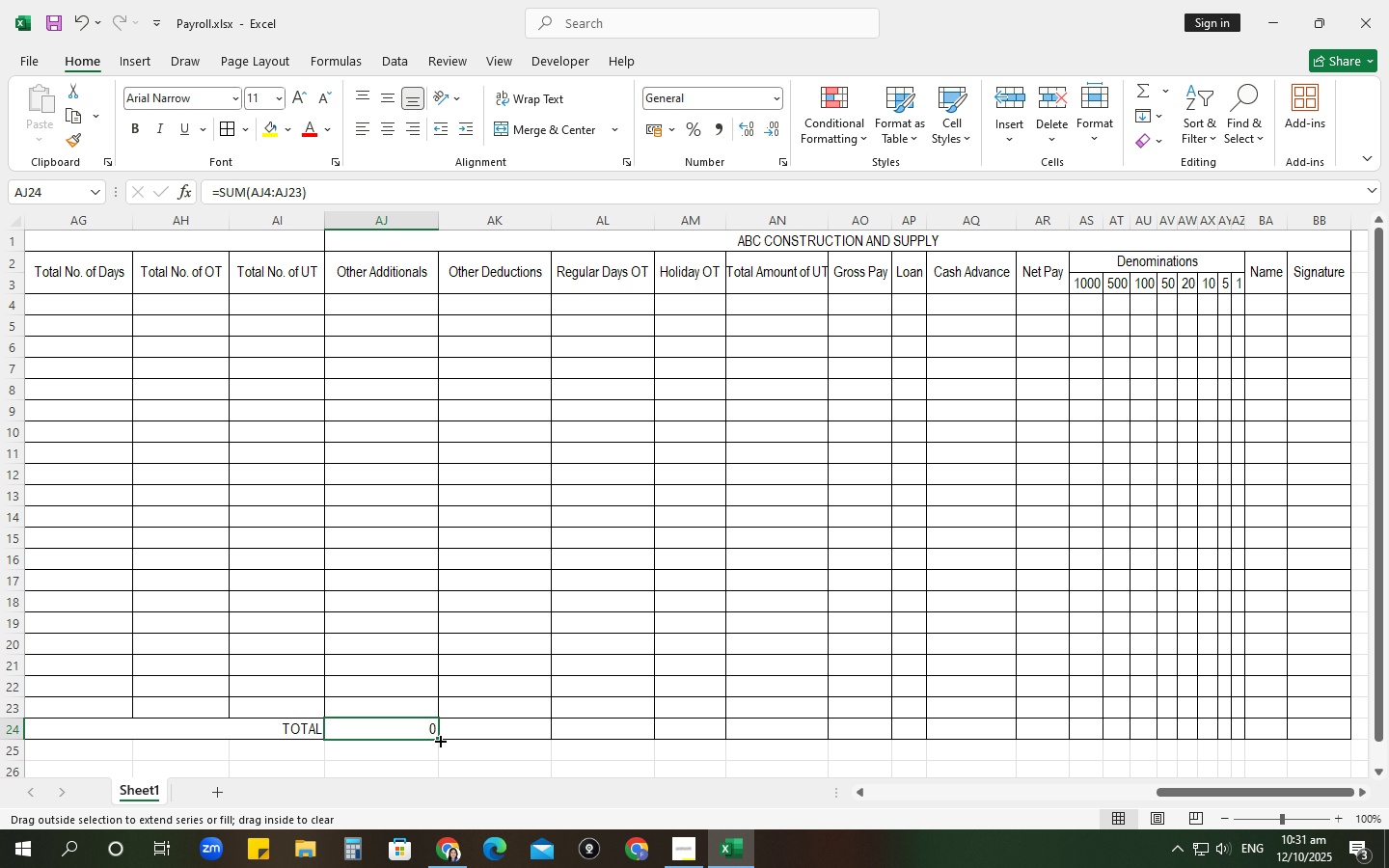 
left_click_drag(start_coordinate=[439, 740], to_coordinate=[1044, 741])
 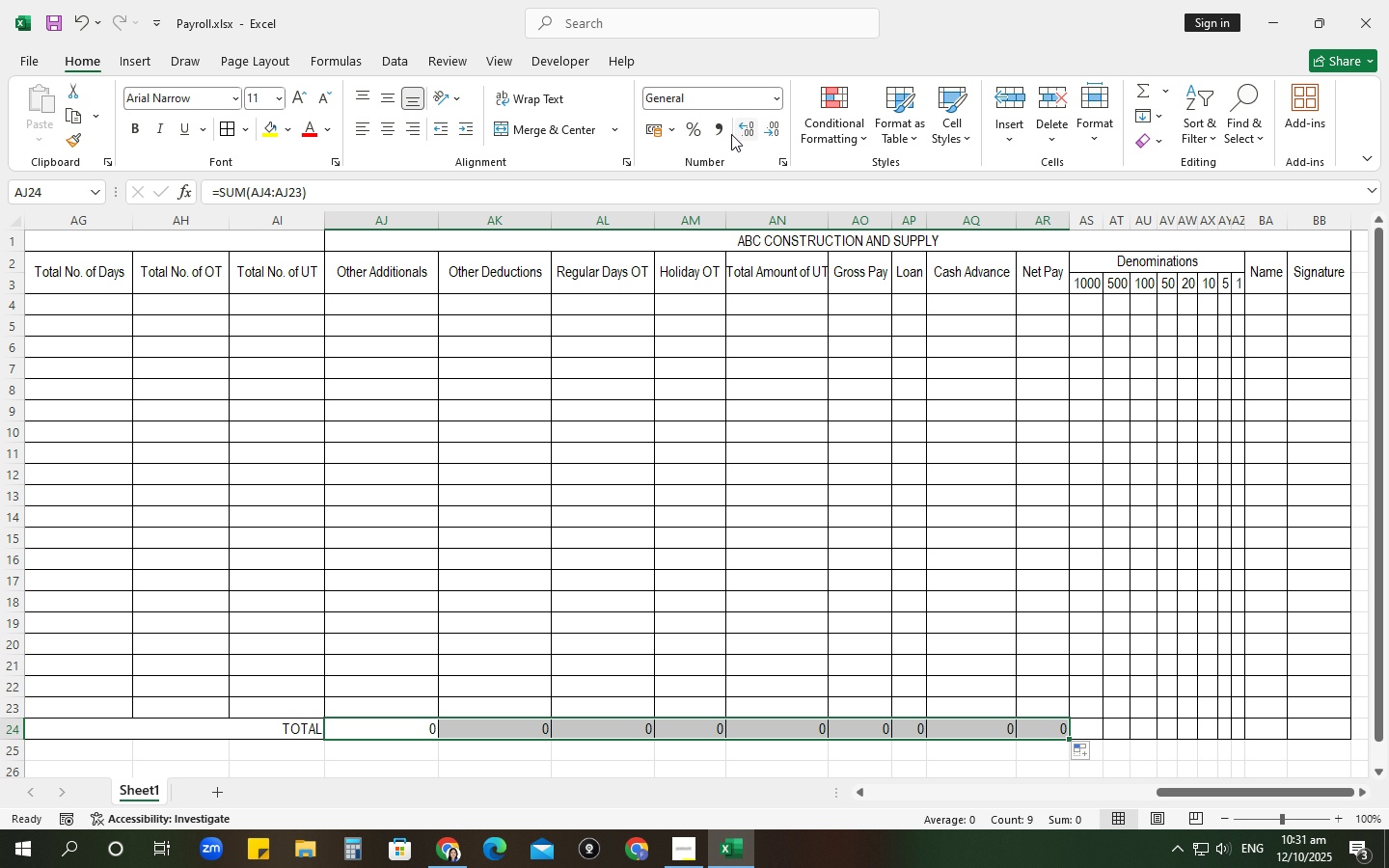 
left_click([719, 126])
 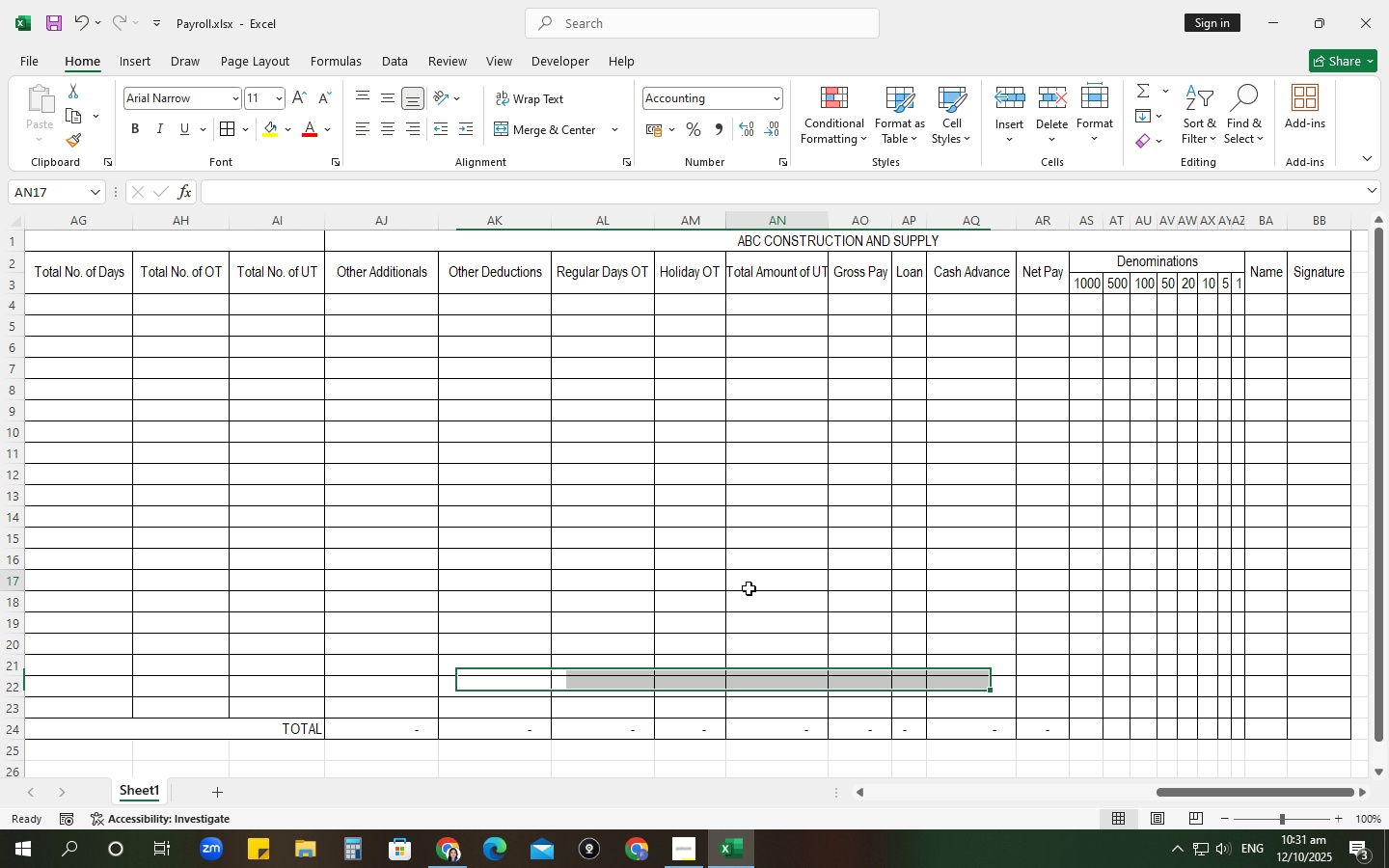 
left_click([749, 588])
 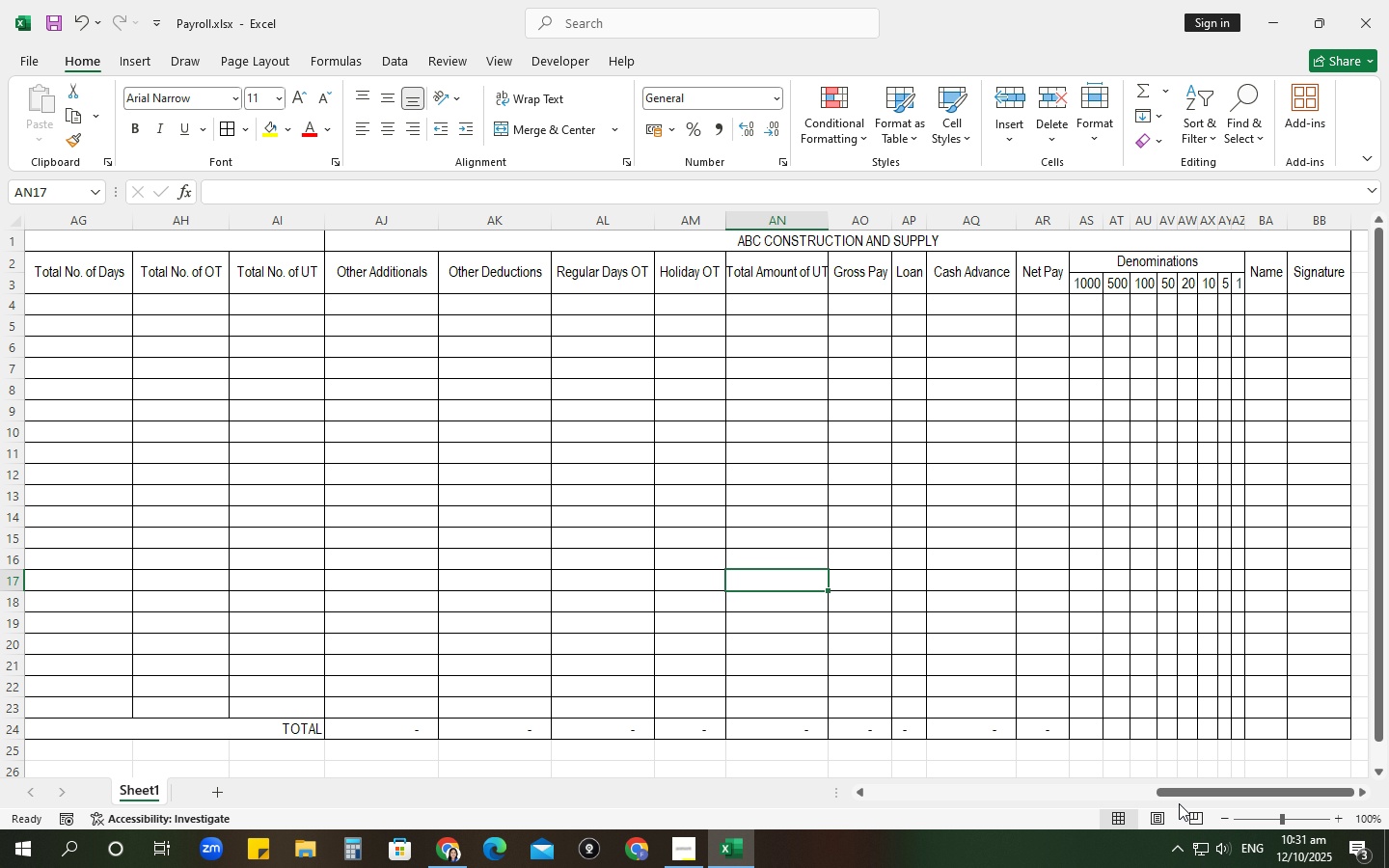 
left_click_drag(start_coordinate=[1179, 788], to_coordinate=[870, 768])
 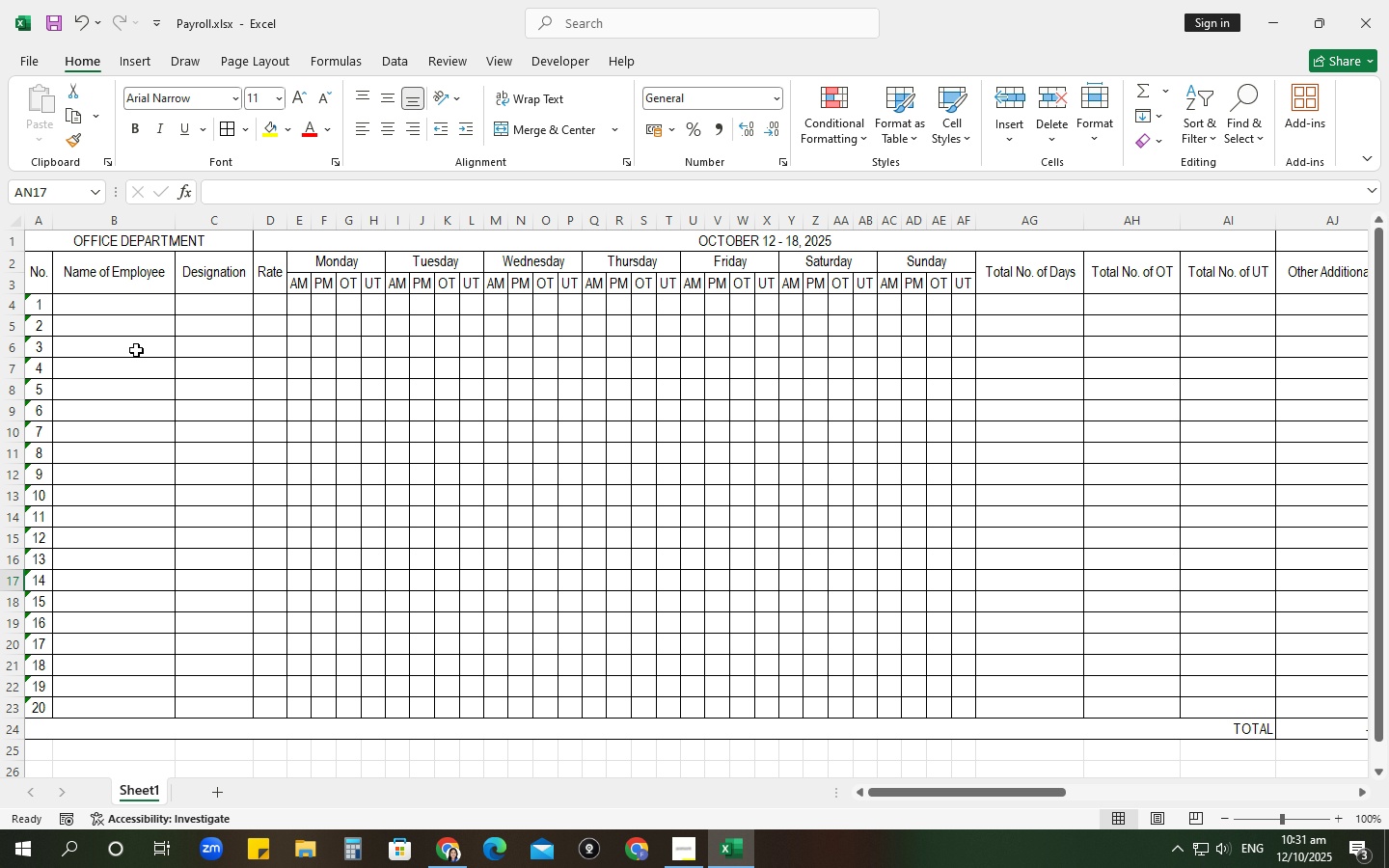 
mouse_move([93, 310])
 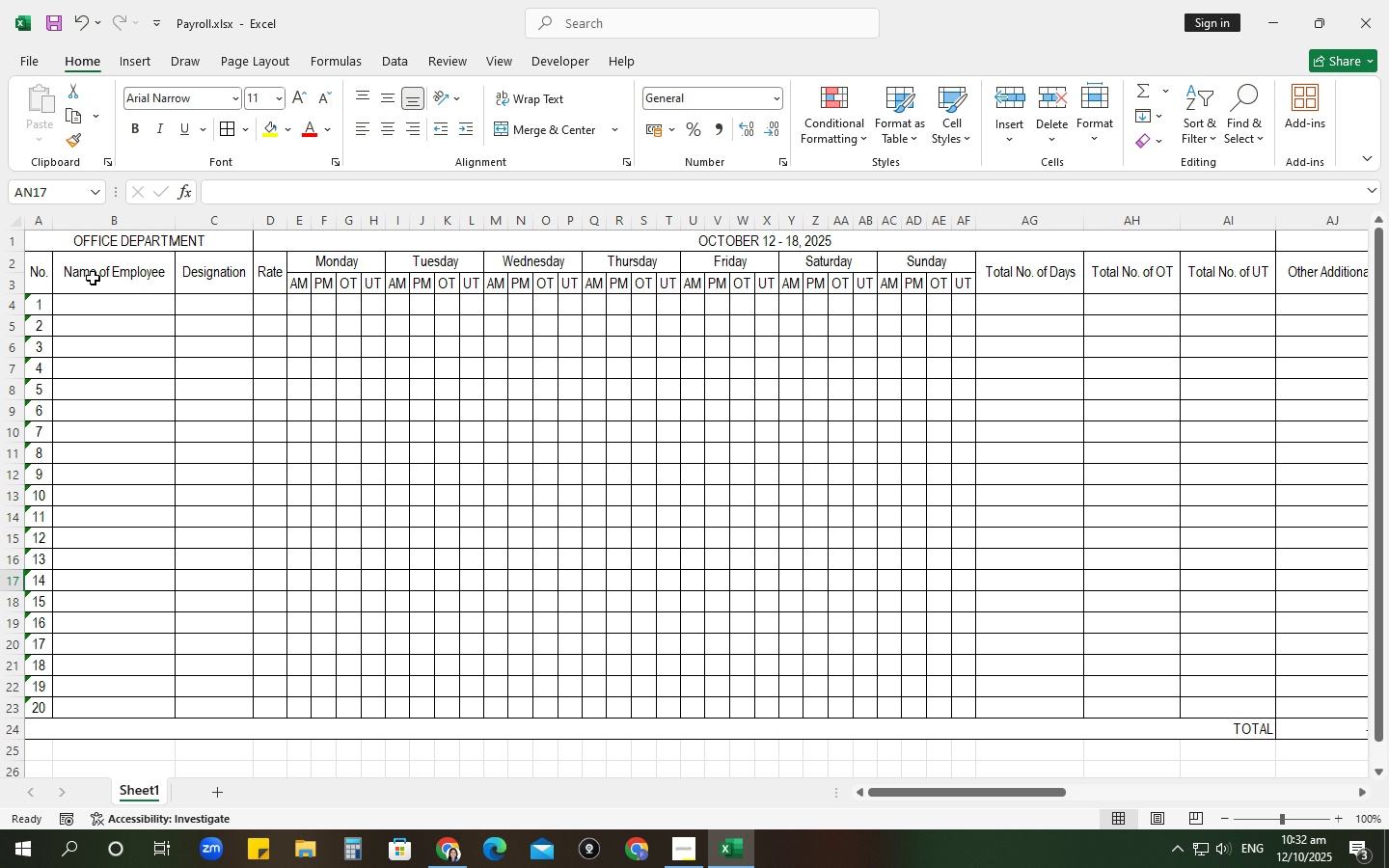 
scroll: coordinate [413, 637], scroll_direction: down, amount: 3.0
 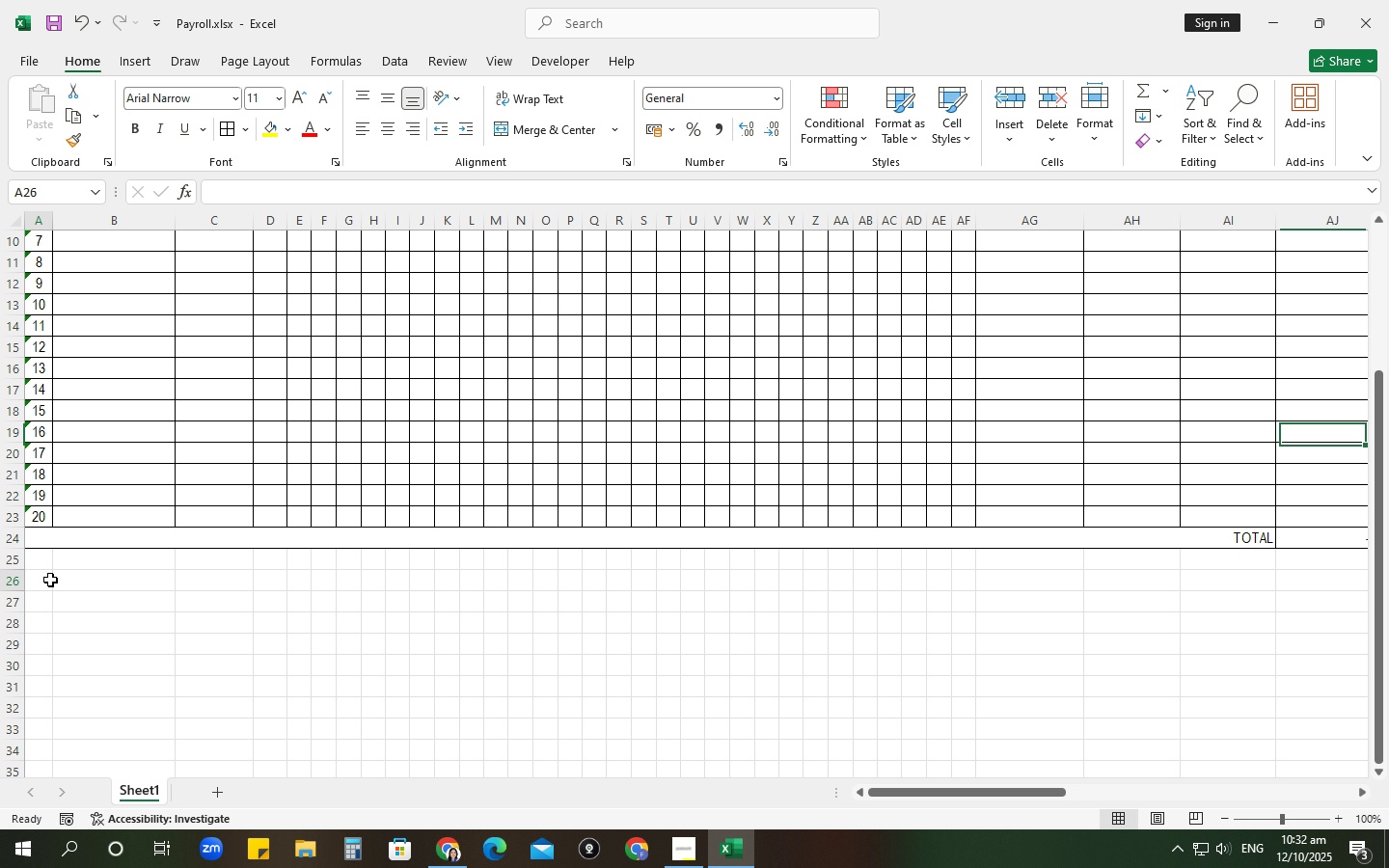 
left_click([50, 580])
 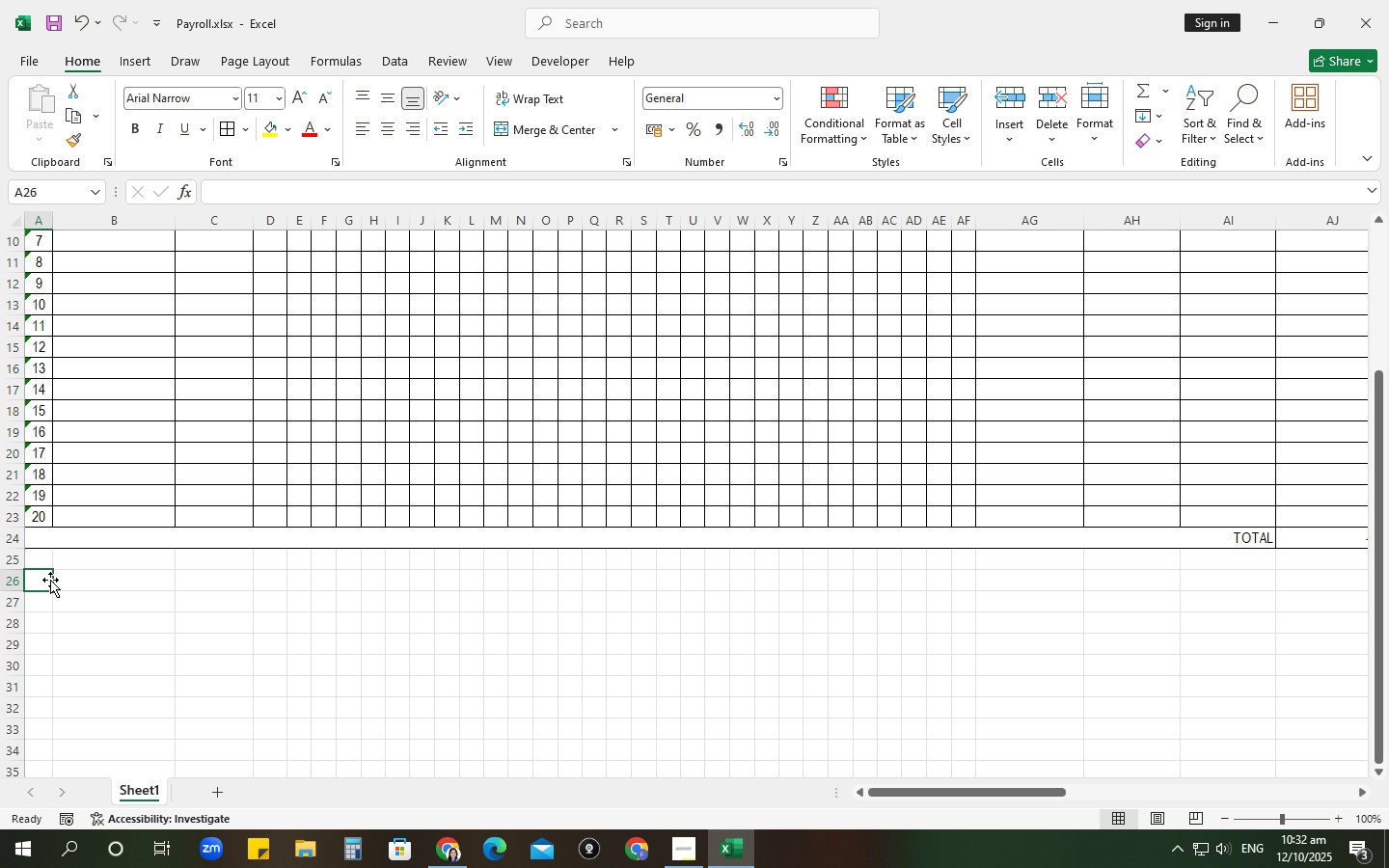 
type(NOTE:)
 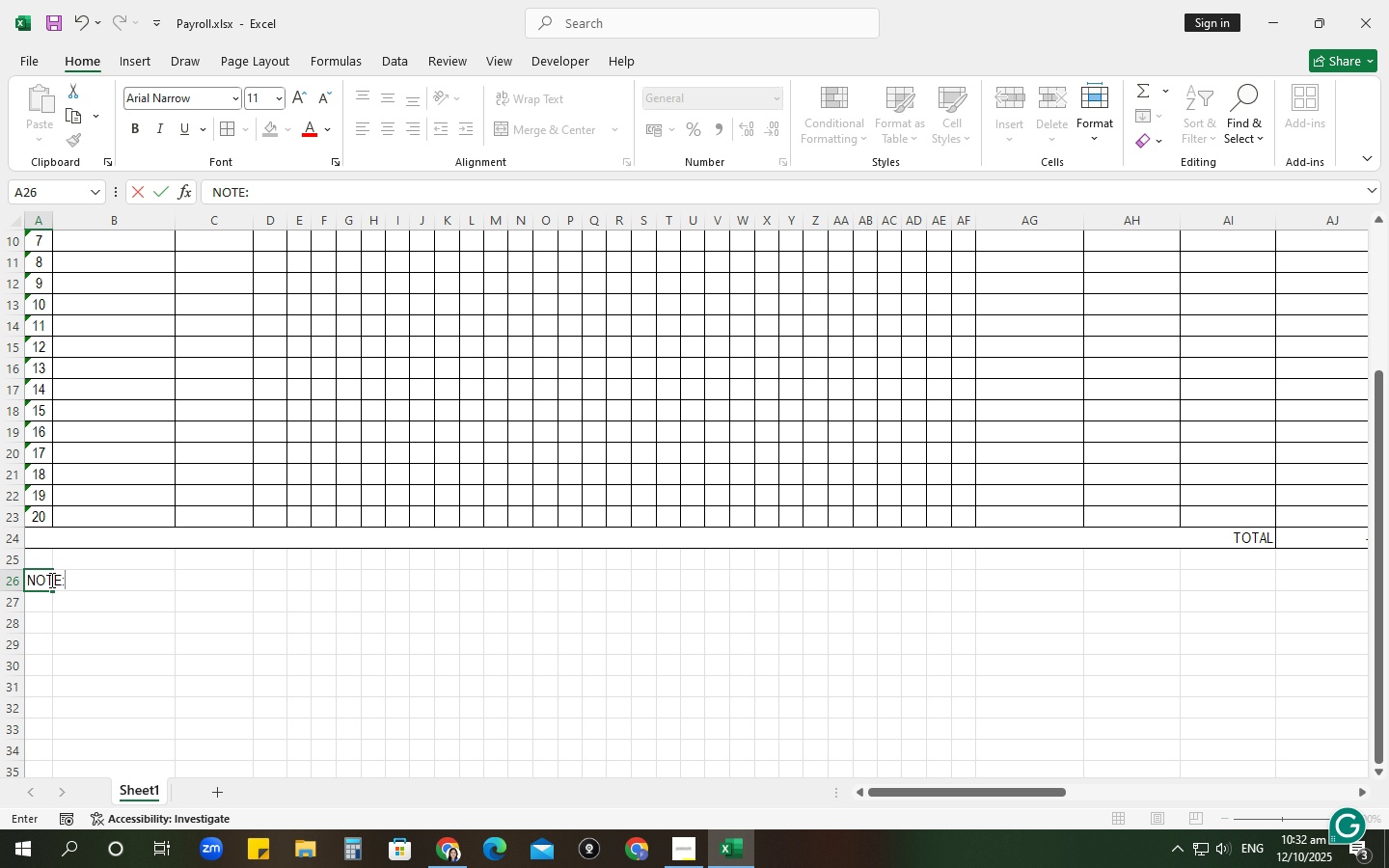 
left_click([208, 199])
 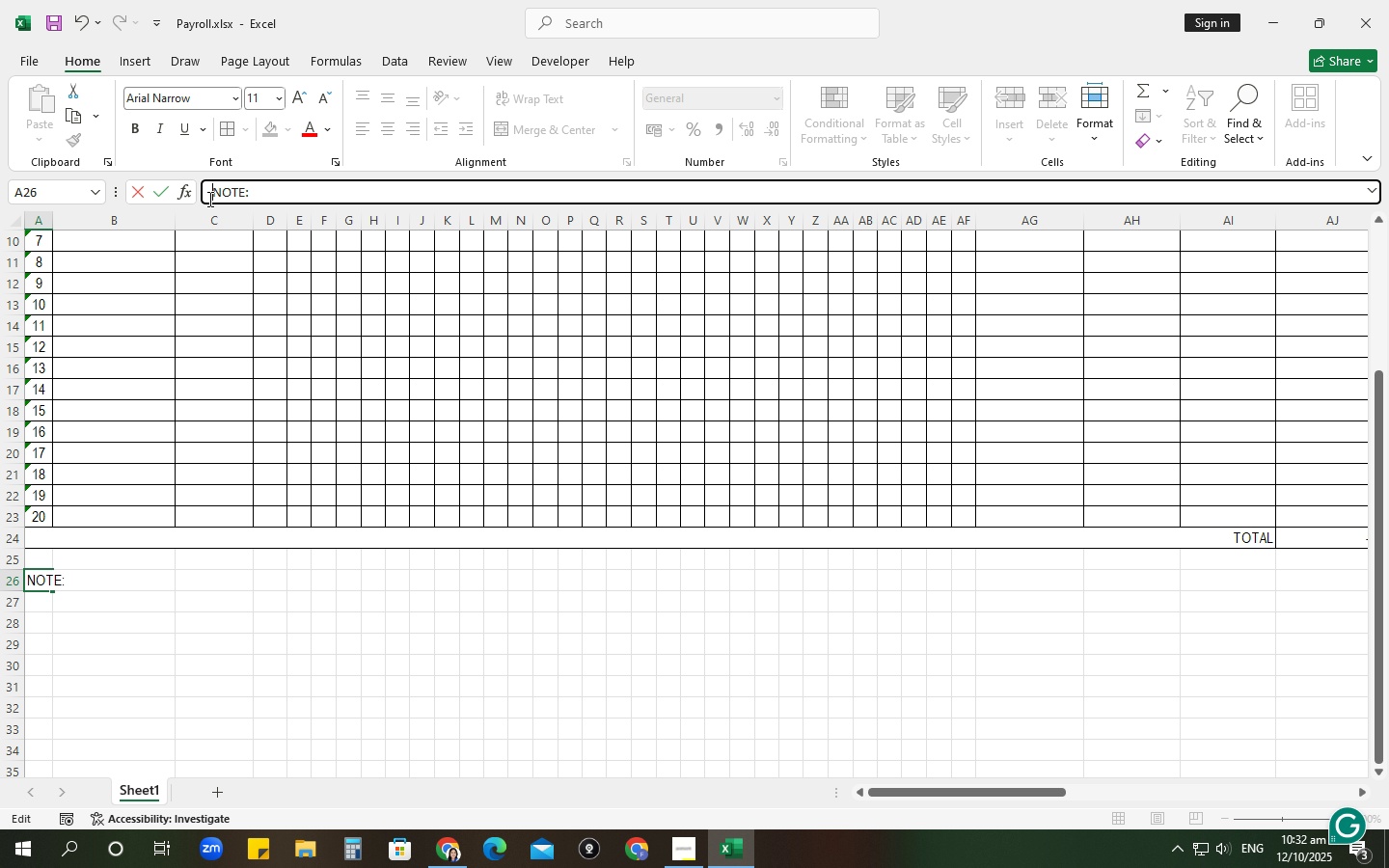 
key(NumpadMultiply)
 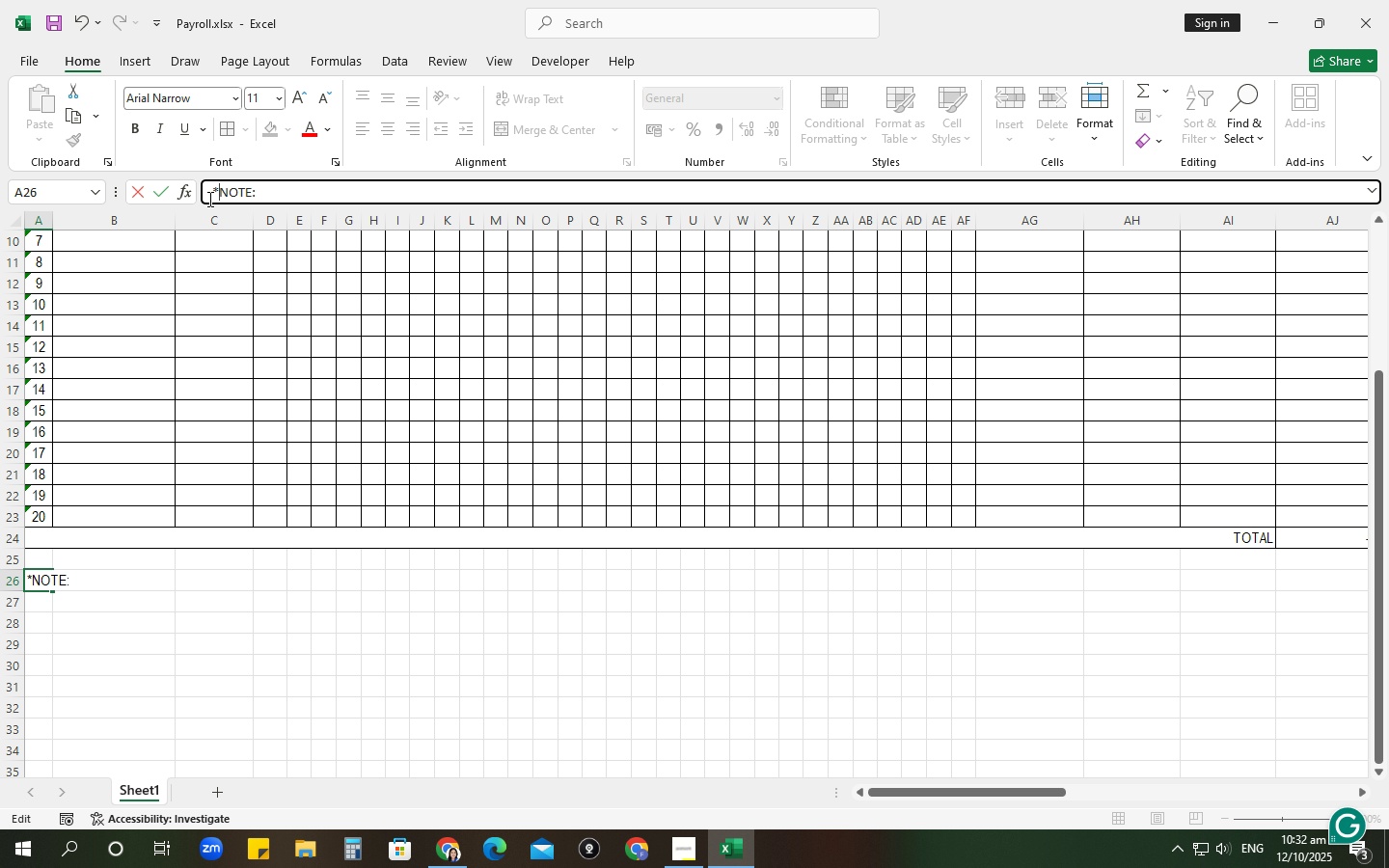 
key(Enter)
 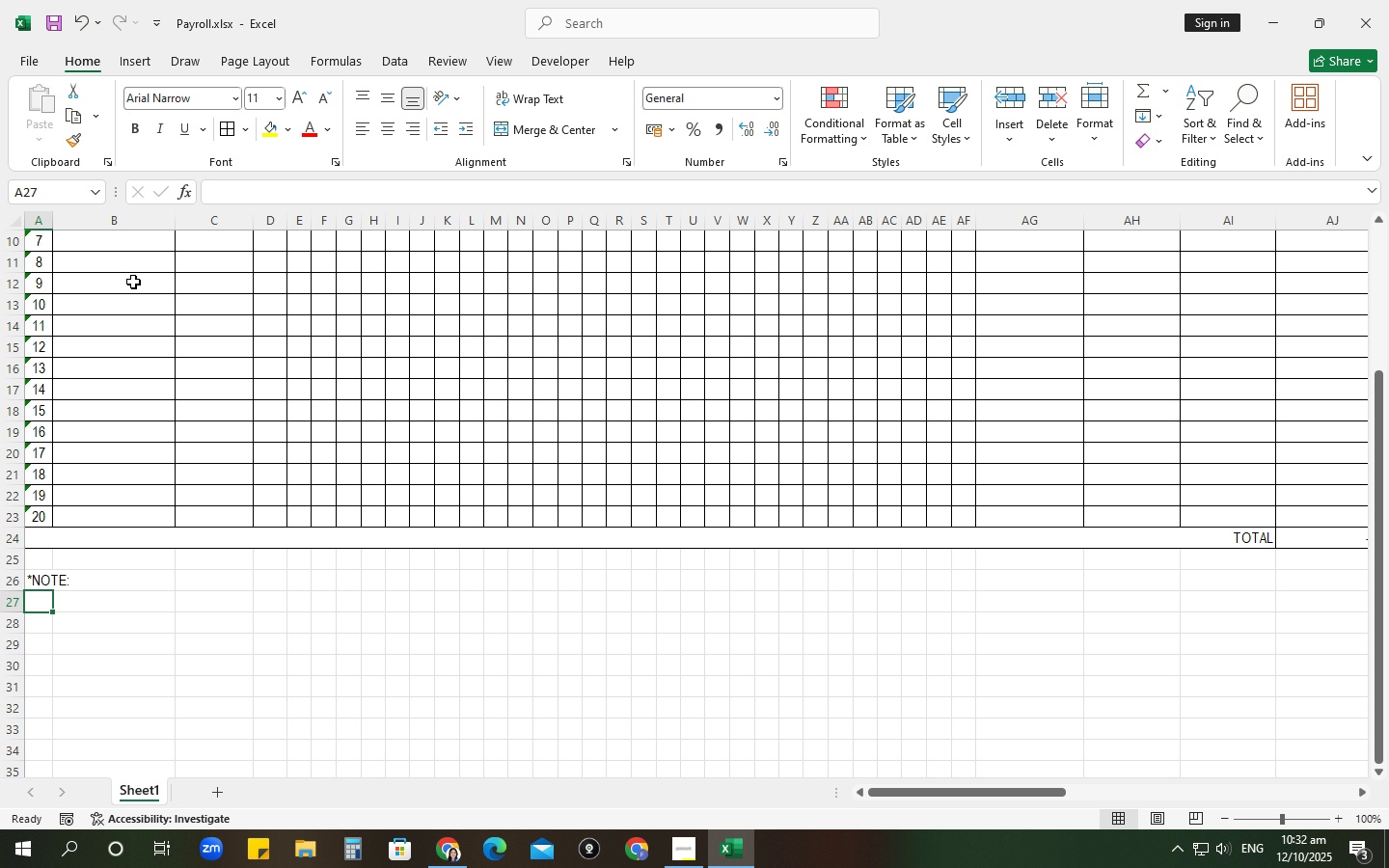 
scroll: coordinate [58, 428], scroll_direction: up, amount: 6.0
 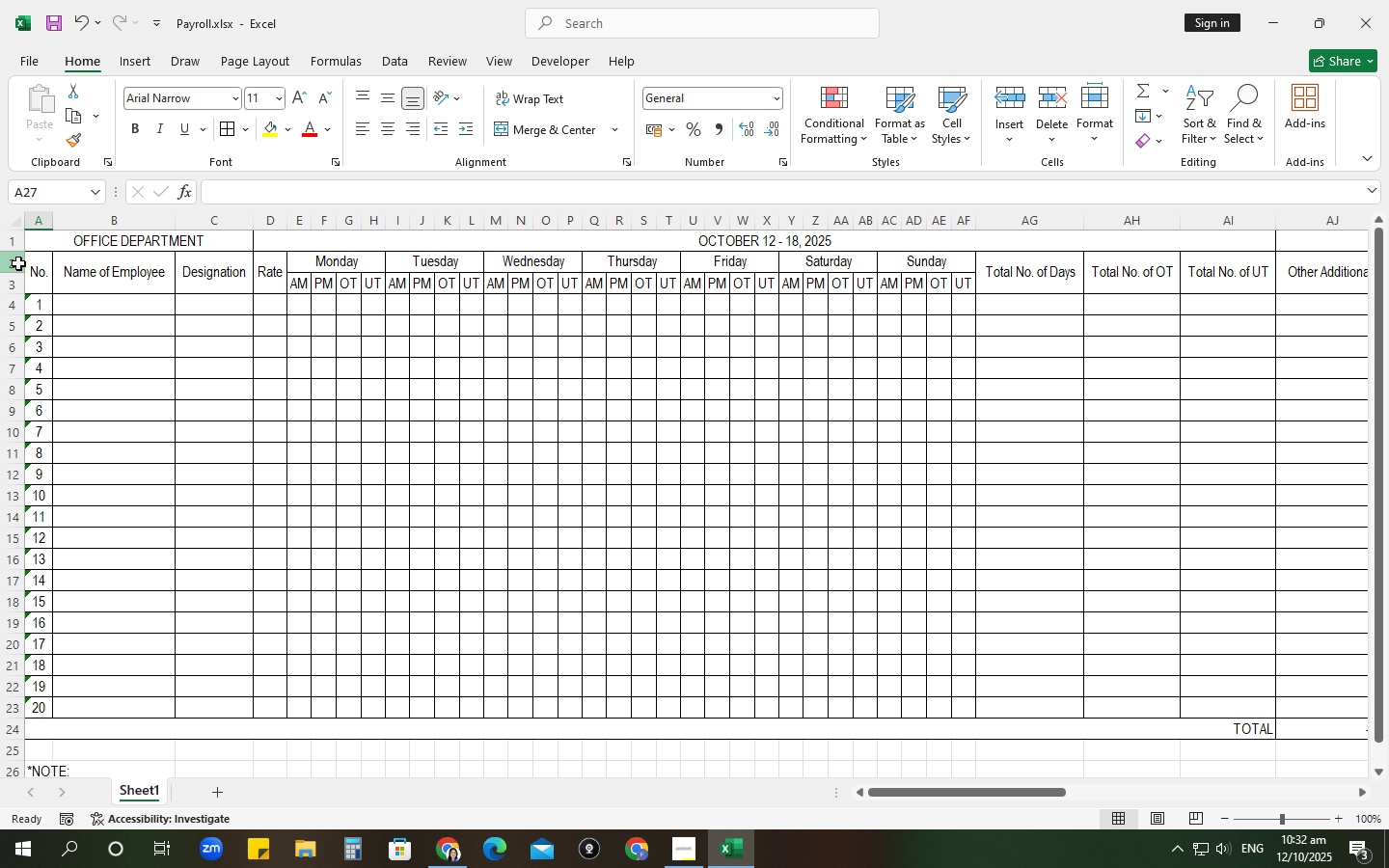 
left_click_drag(start_coordinate=[18, 263], to_coordinate=[26, 278])
 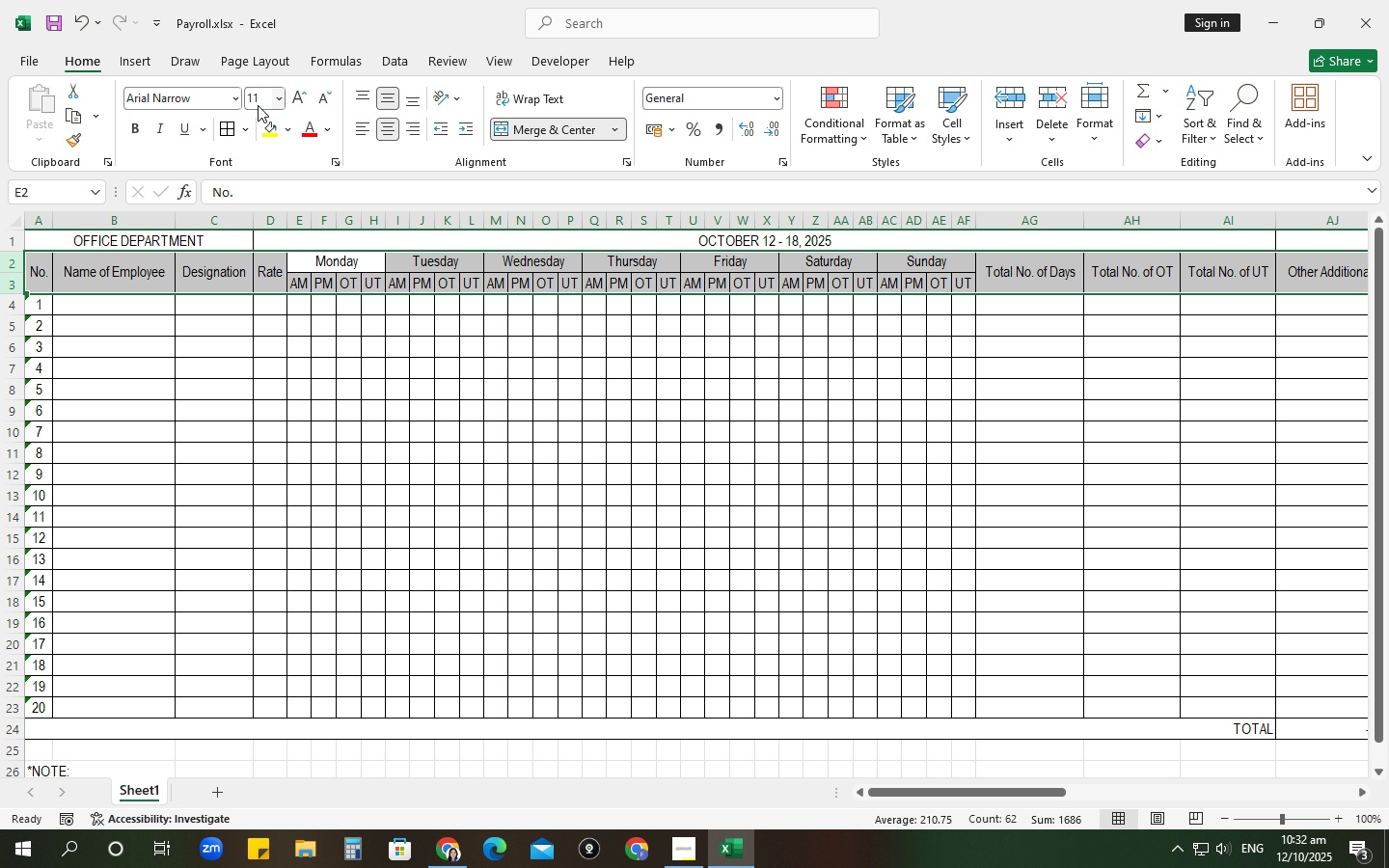 
left_click([264, 100])
 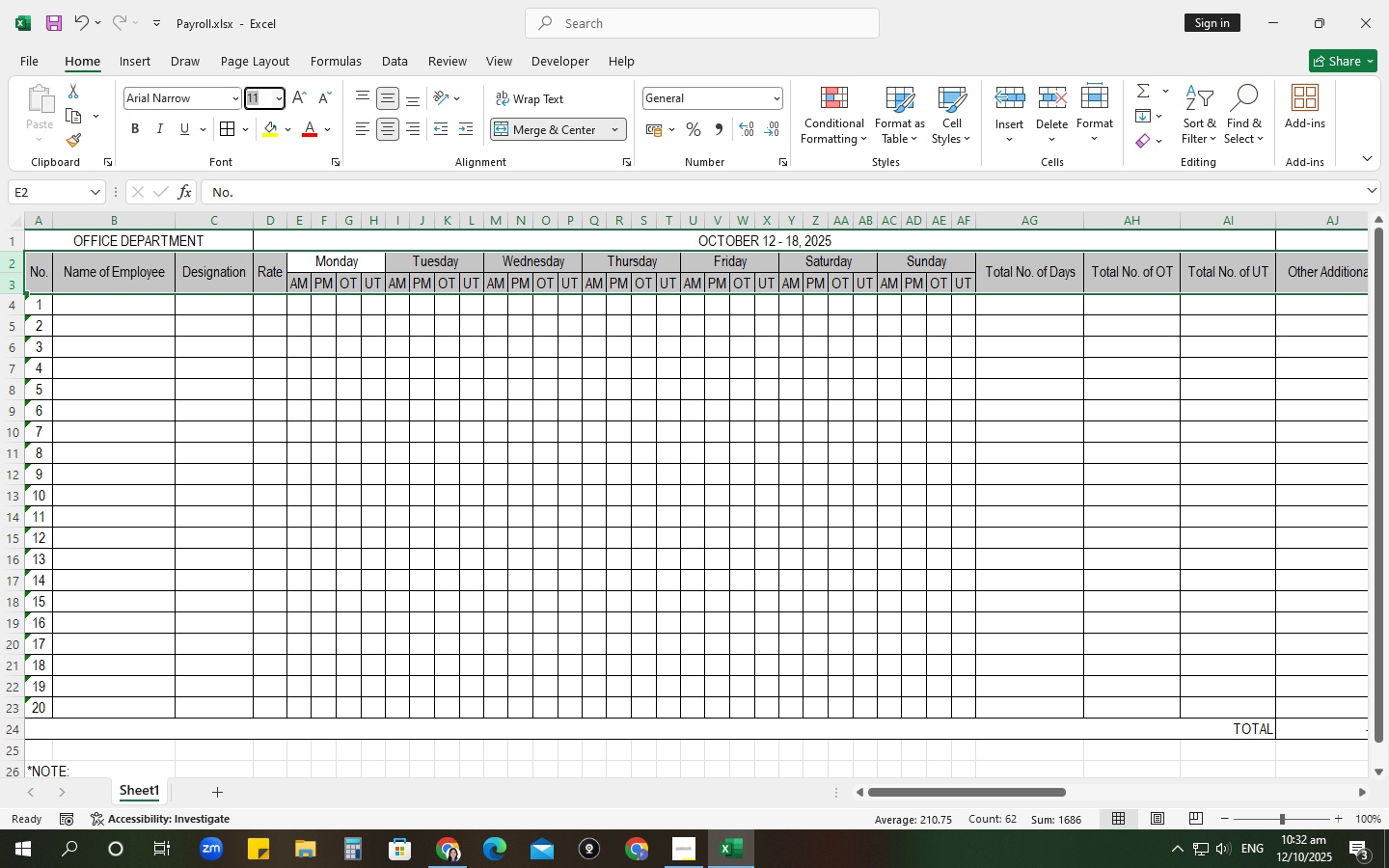 
key(Numpad8)
 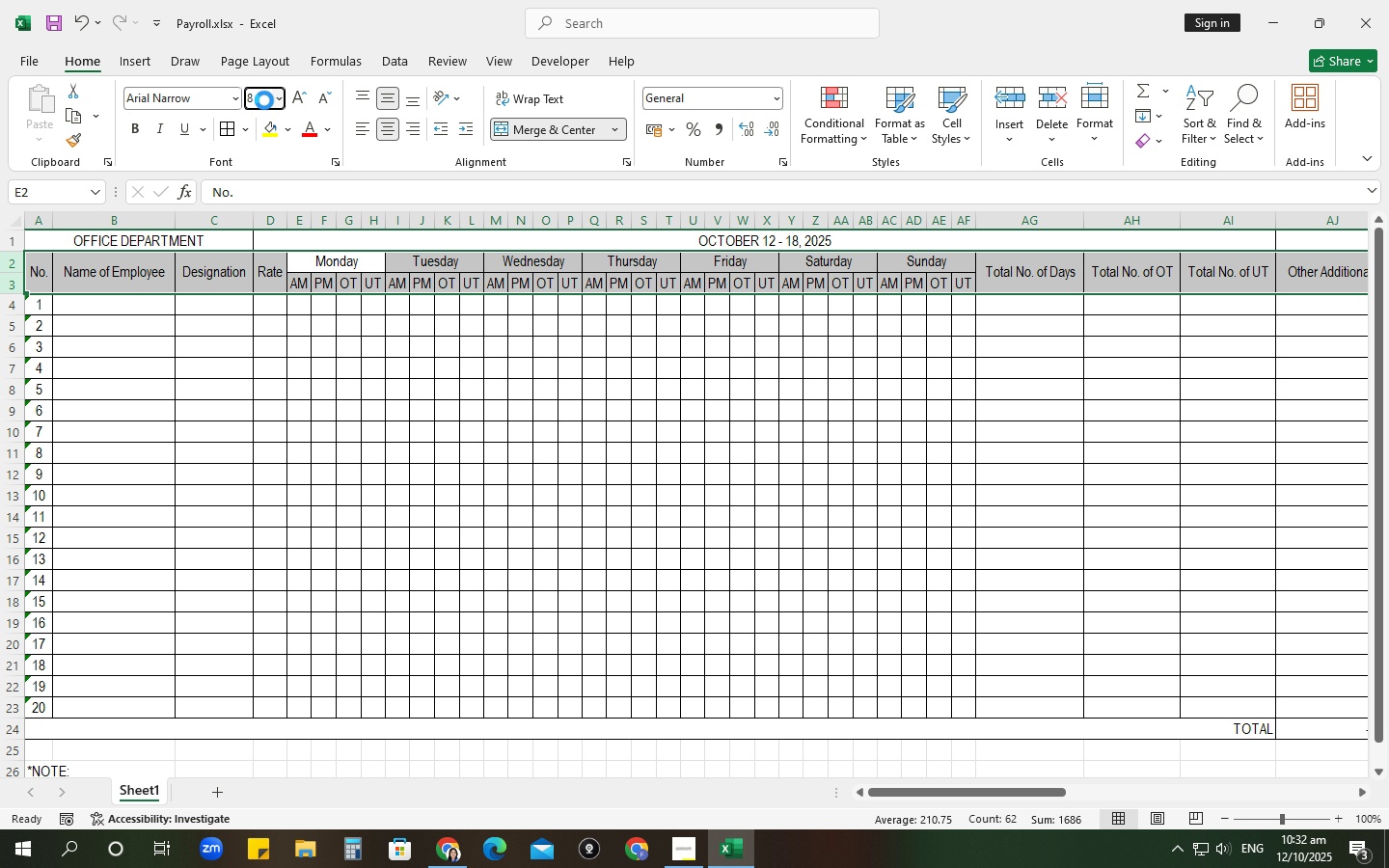 
key(NumpadEnter)
 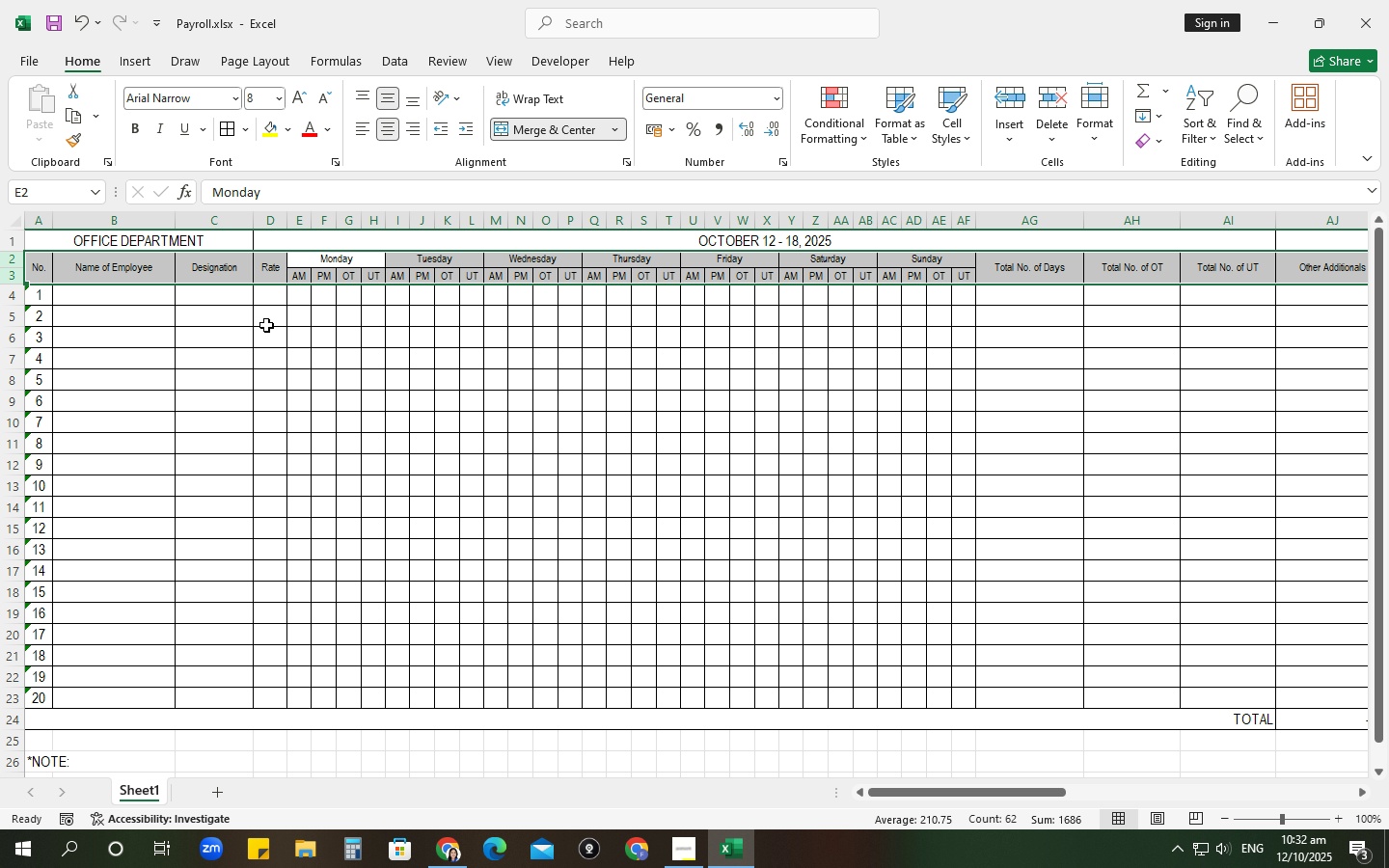 
left_click_drag(start_coordinate=[175, 226], to_coordinate=[216, 232])
 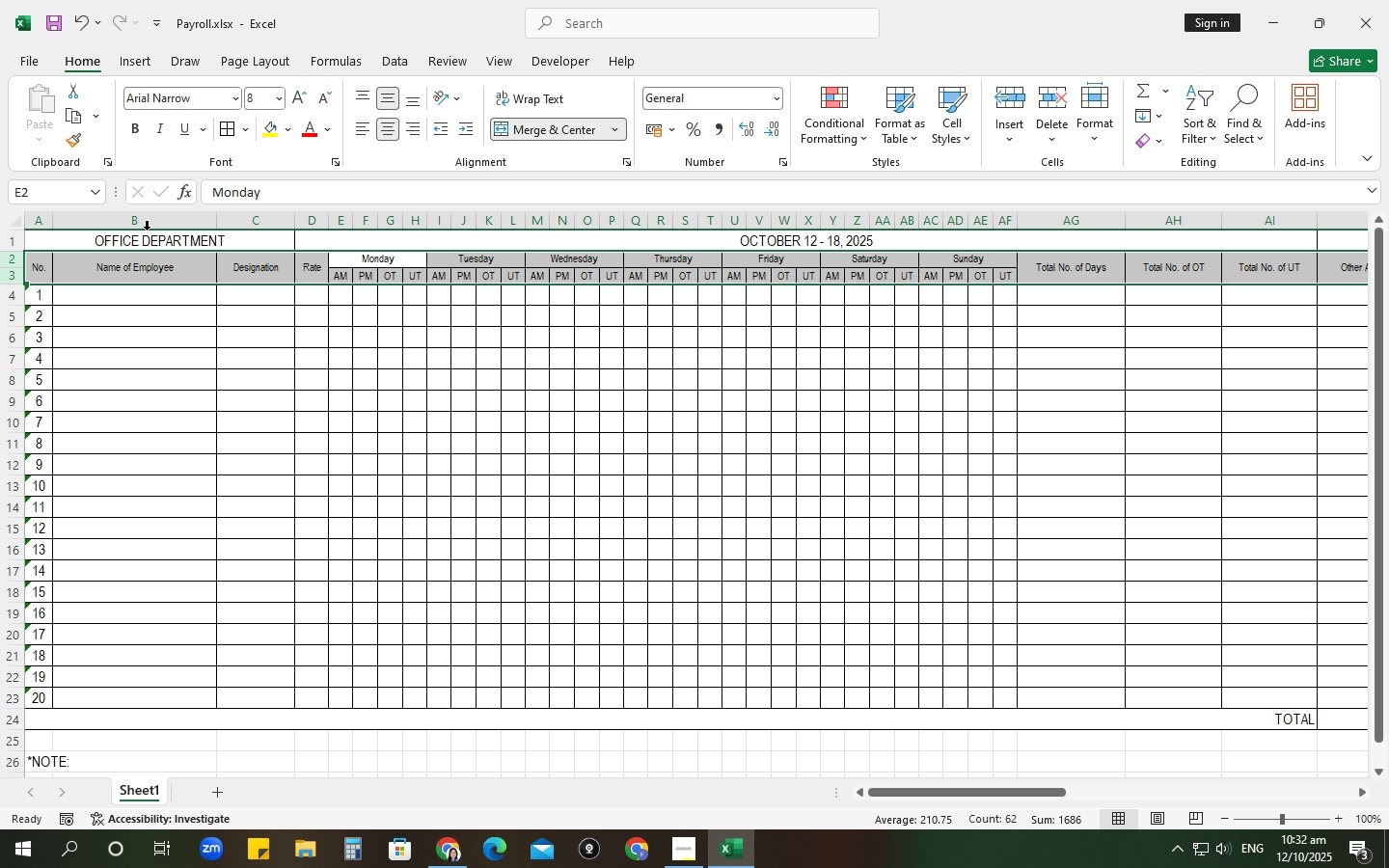 
left_click([147, 230])
 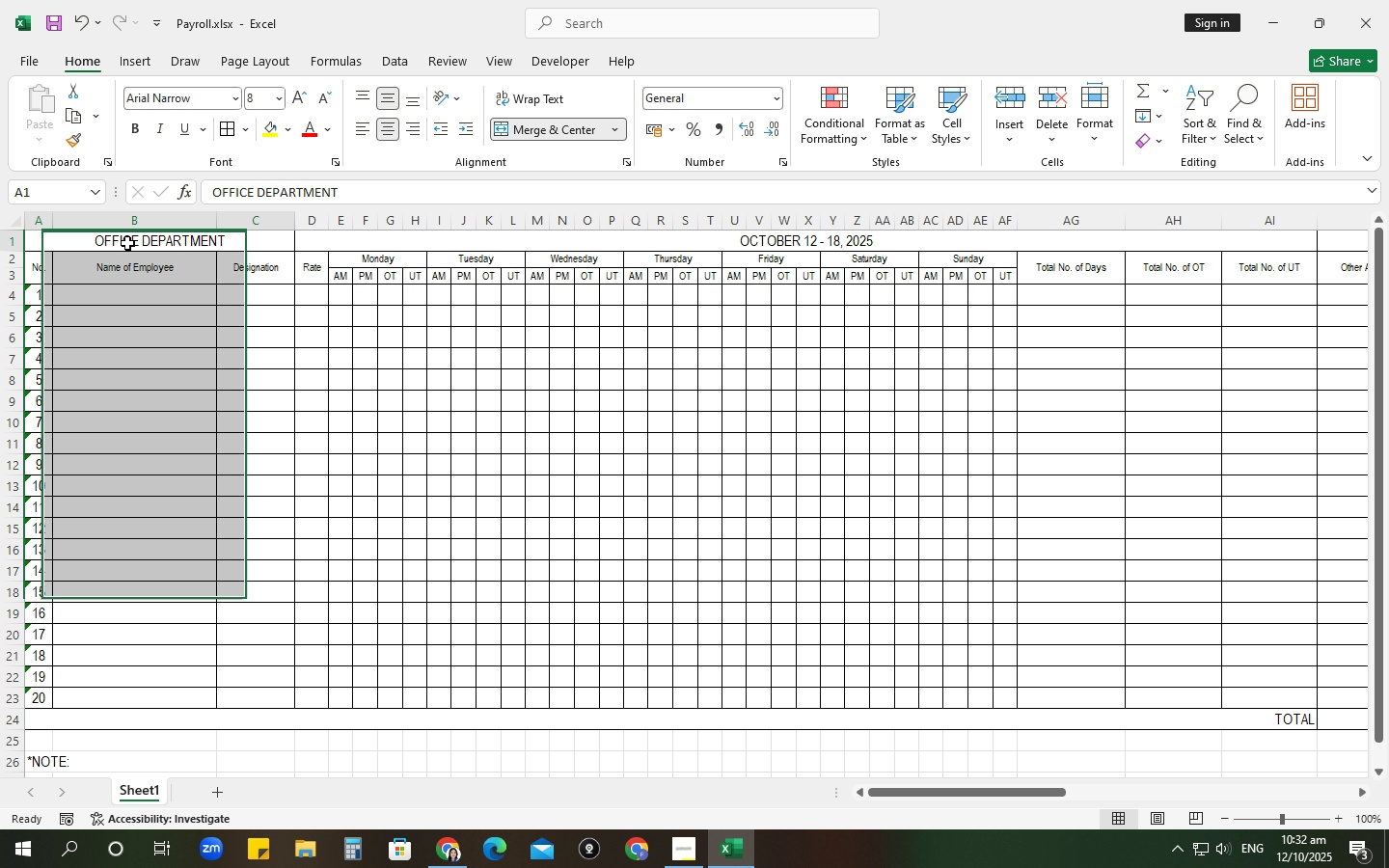 
left_click([127, 243])
 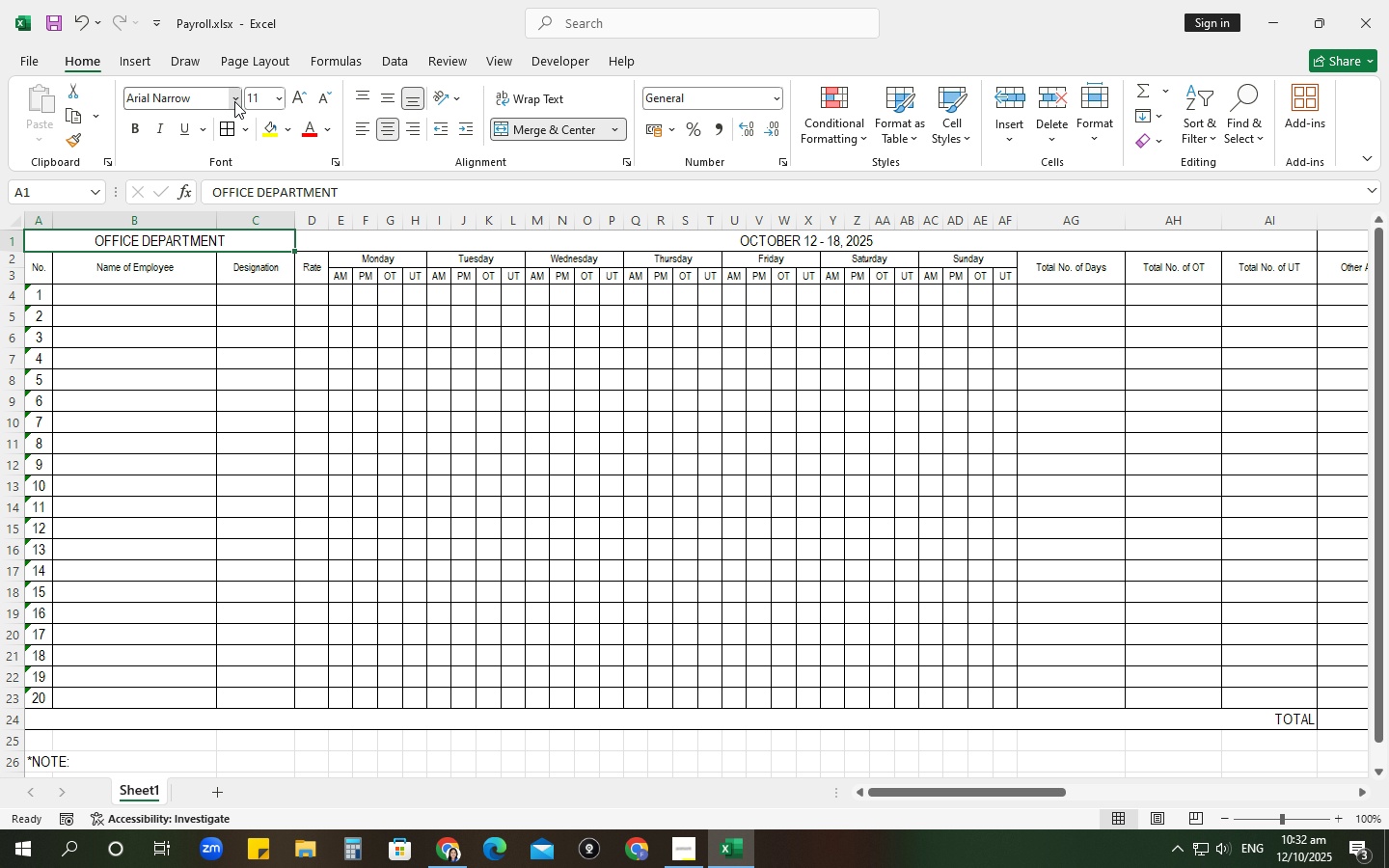 
left_click([234, 101])
 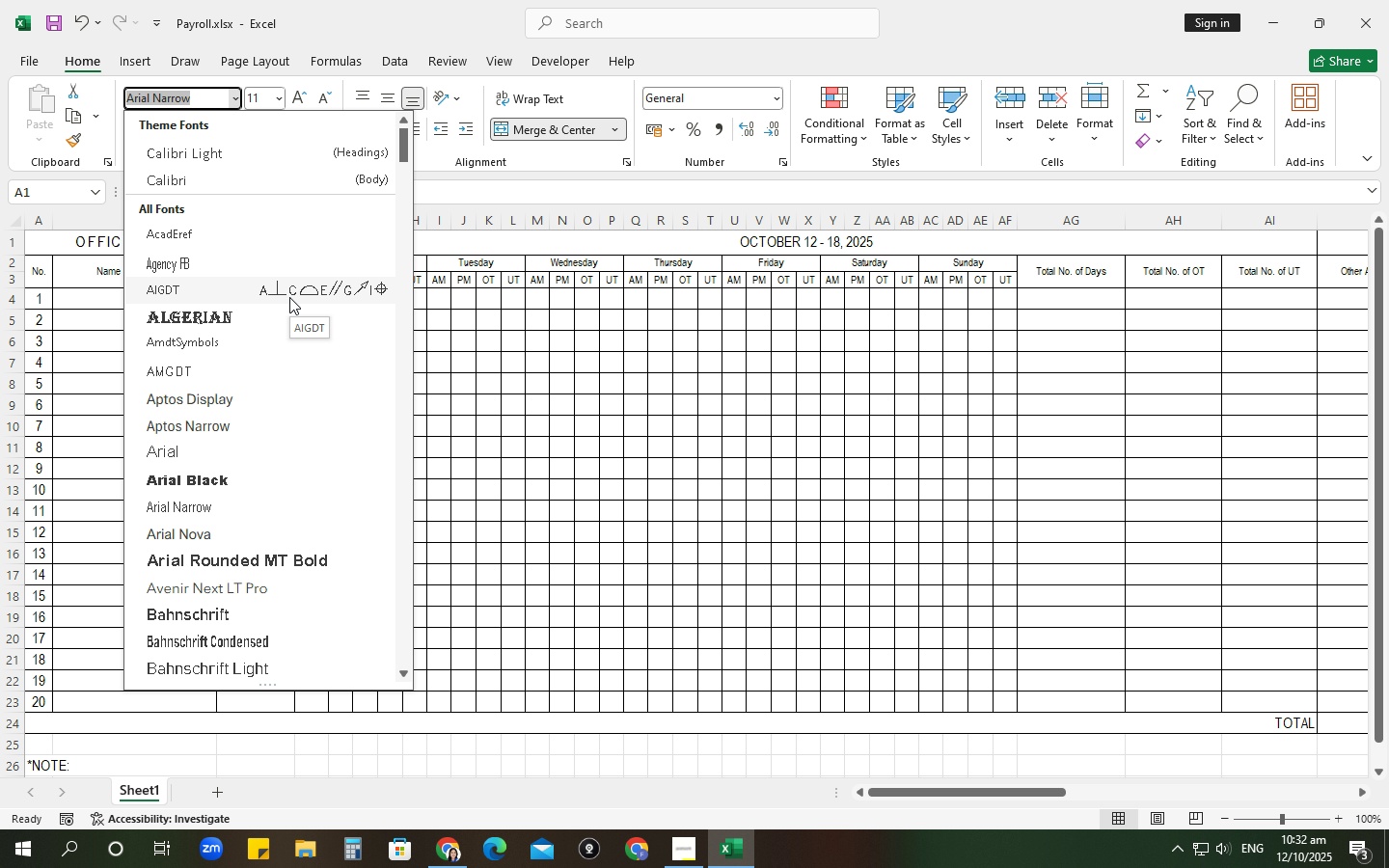 
scroll: coordinate [289, 297], scroll_direction: down, amount: 1.0
 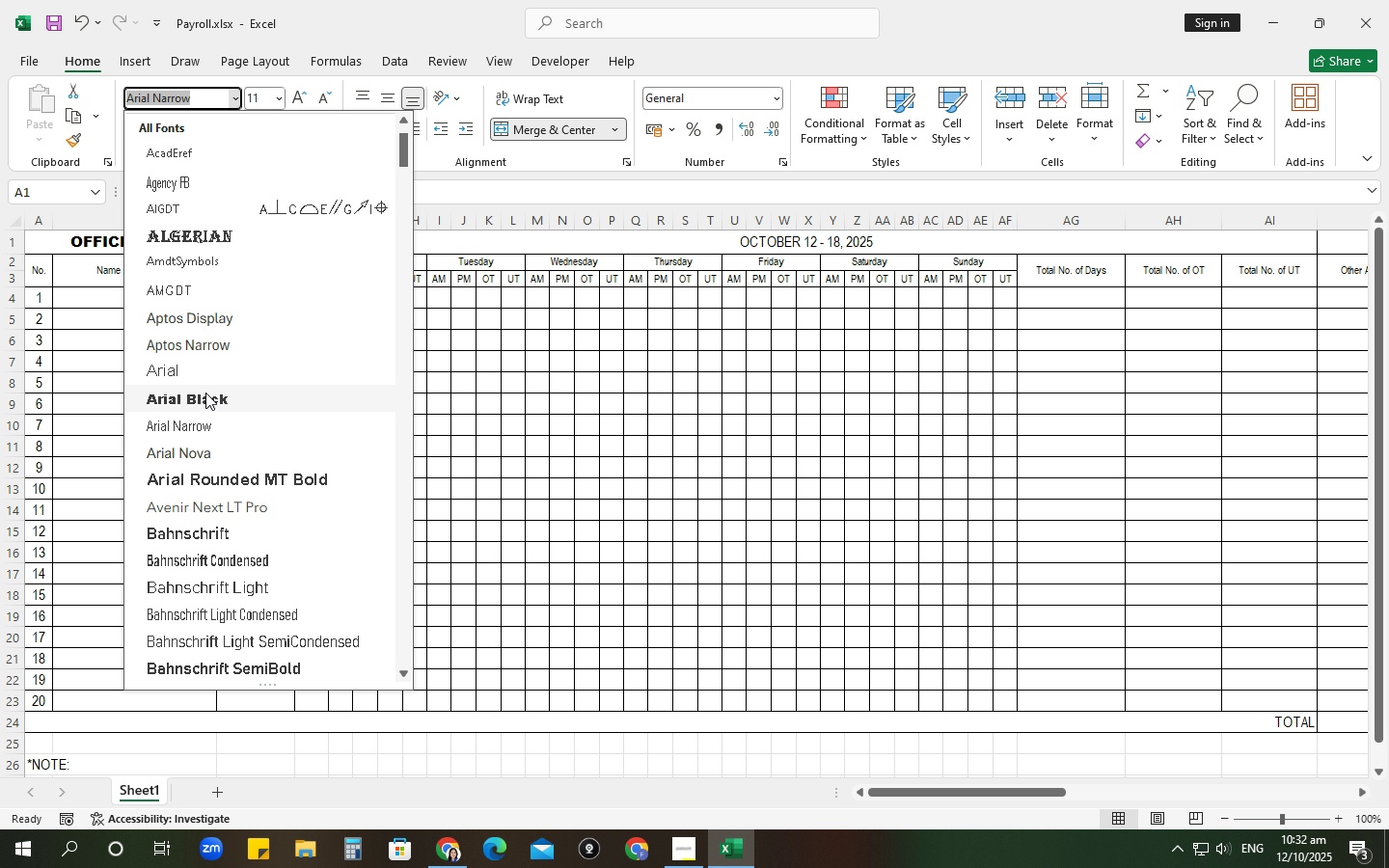 
left_click_drag(start_coordinate=[205, 393], to_coordinate=[213, 393])
 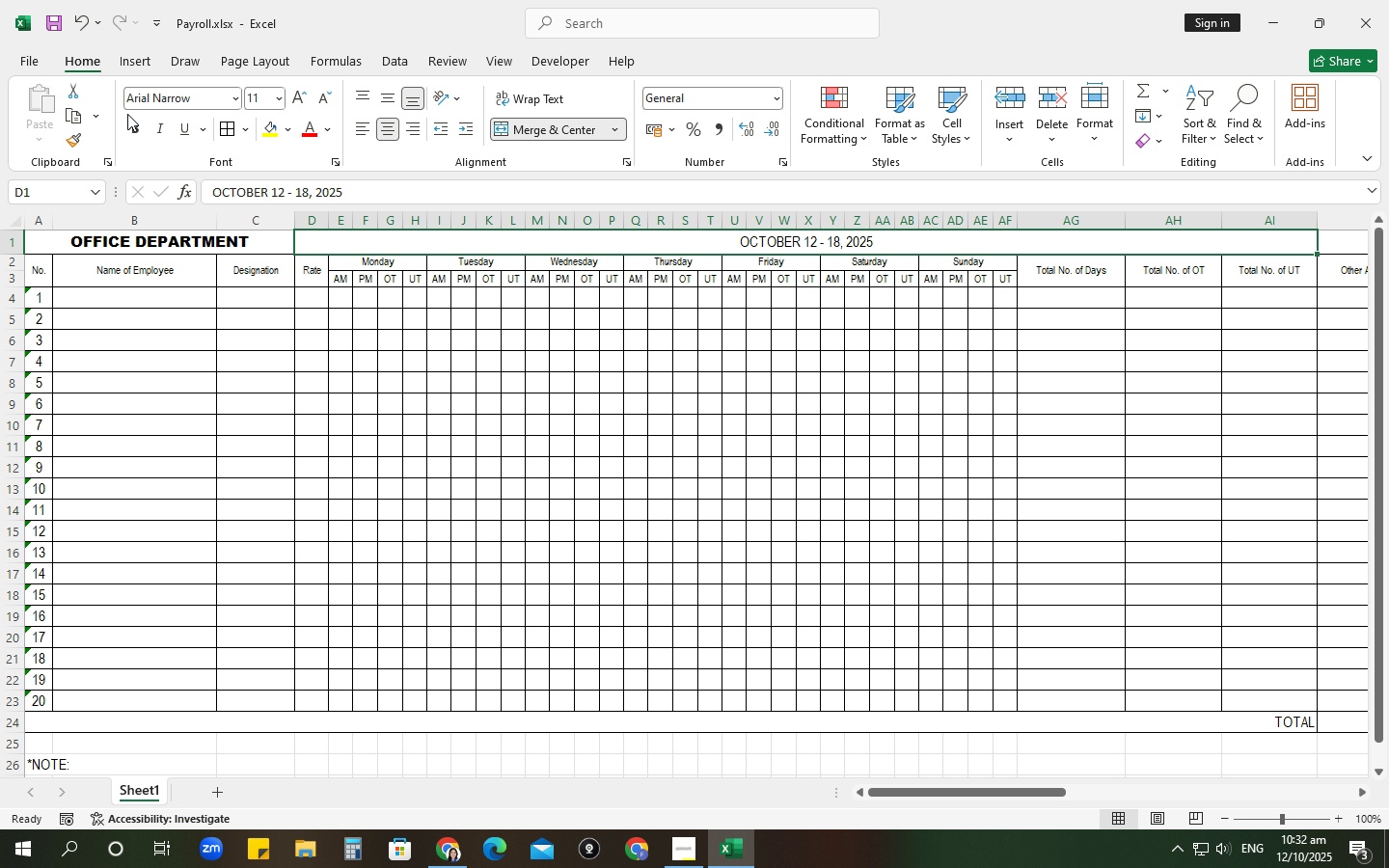 
left_click([230, 95])
 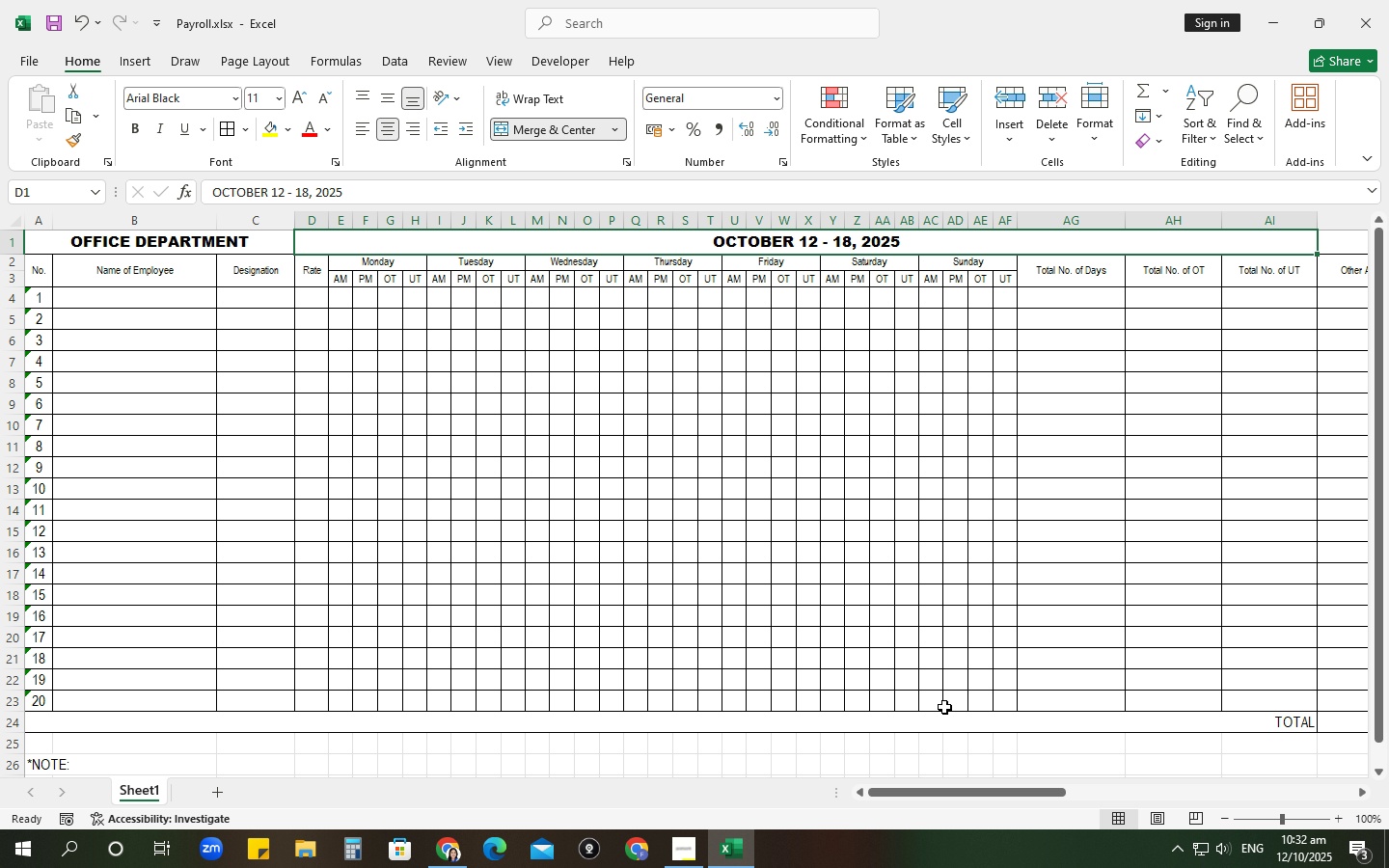 
left_click_drag(start_coordinate=[967, 795], to_coordinate=[1255, 719])
 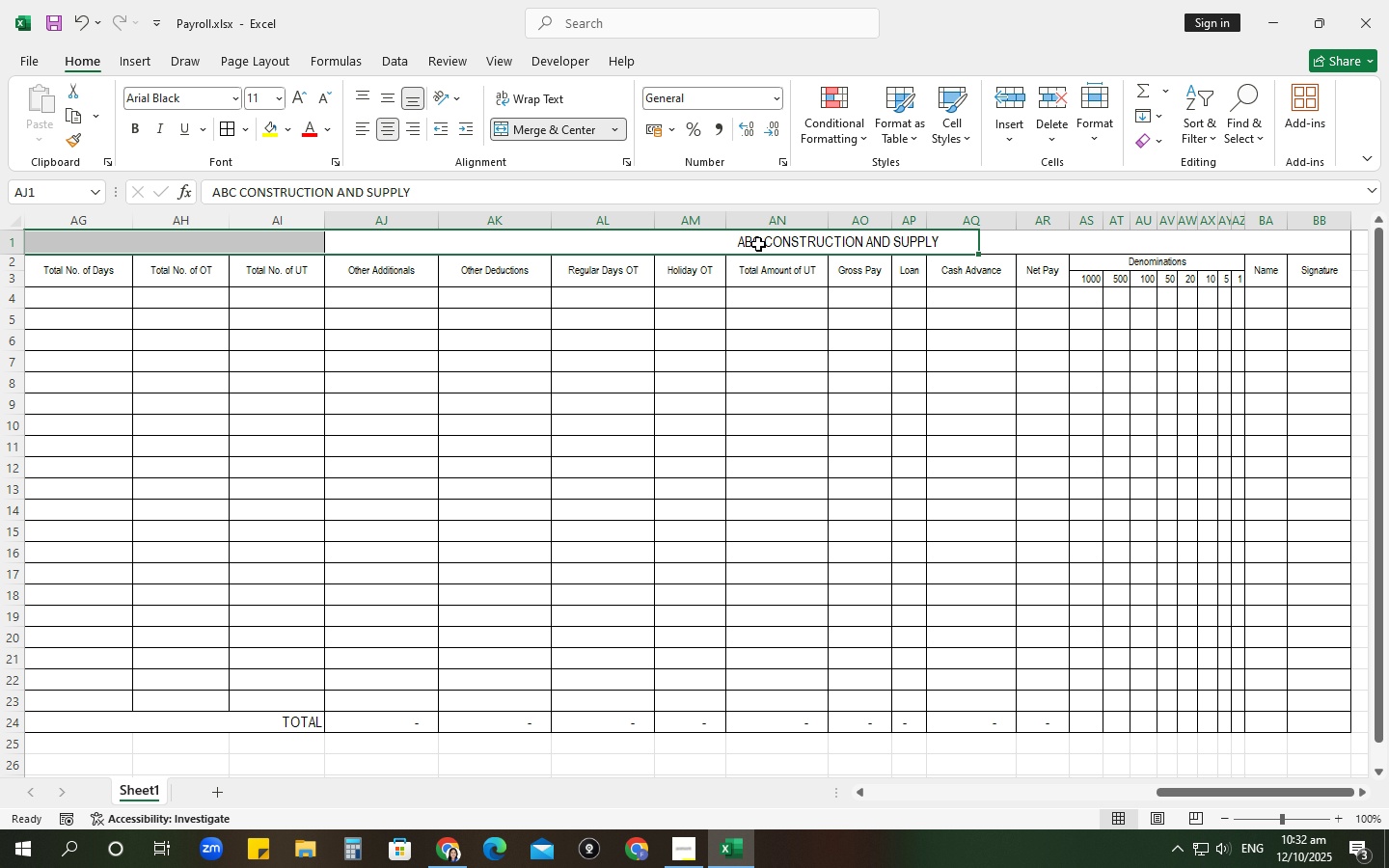 
left_click([758, 244])
 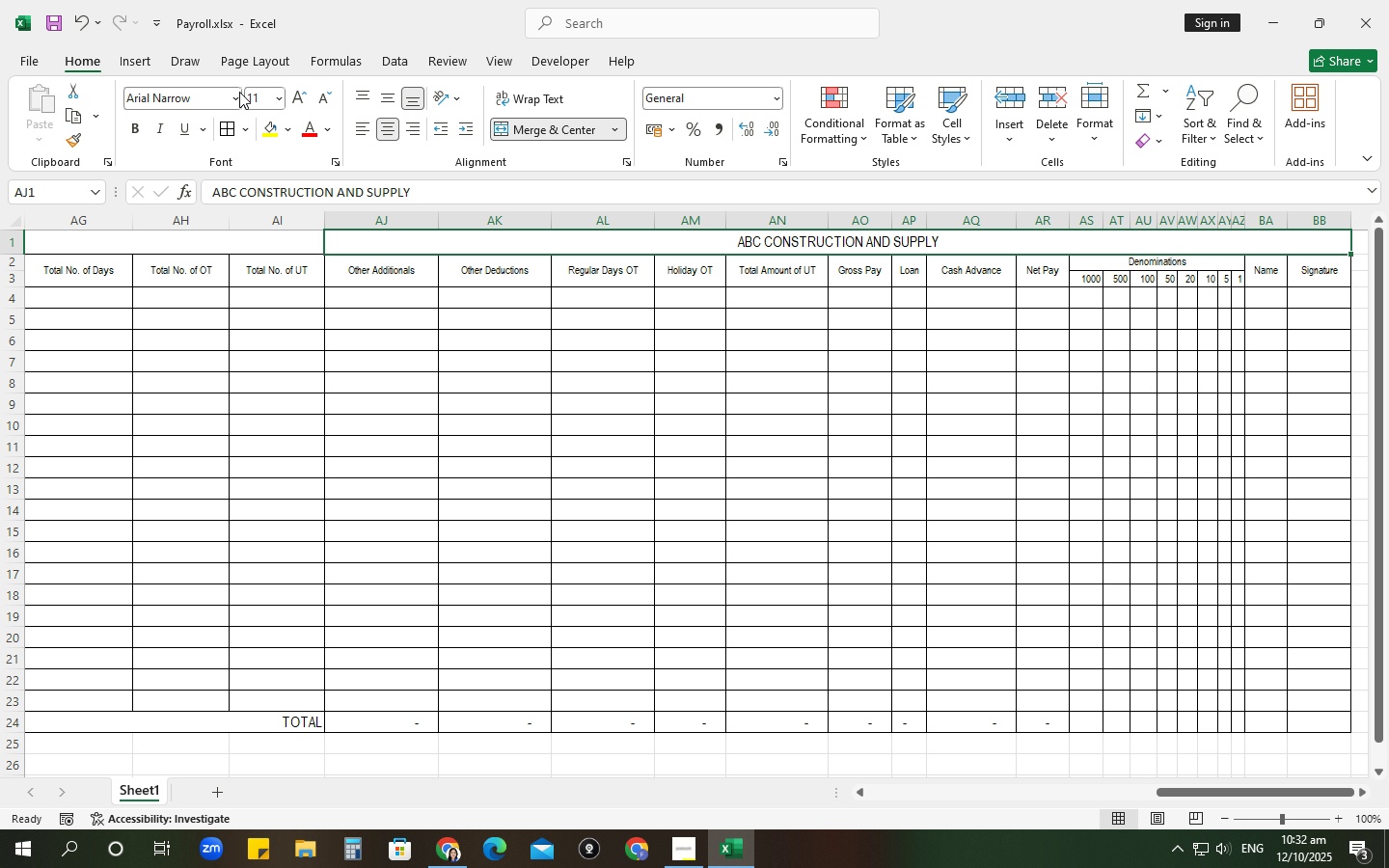 
left_click([239, 92])
 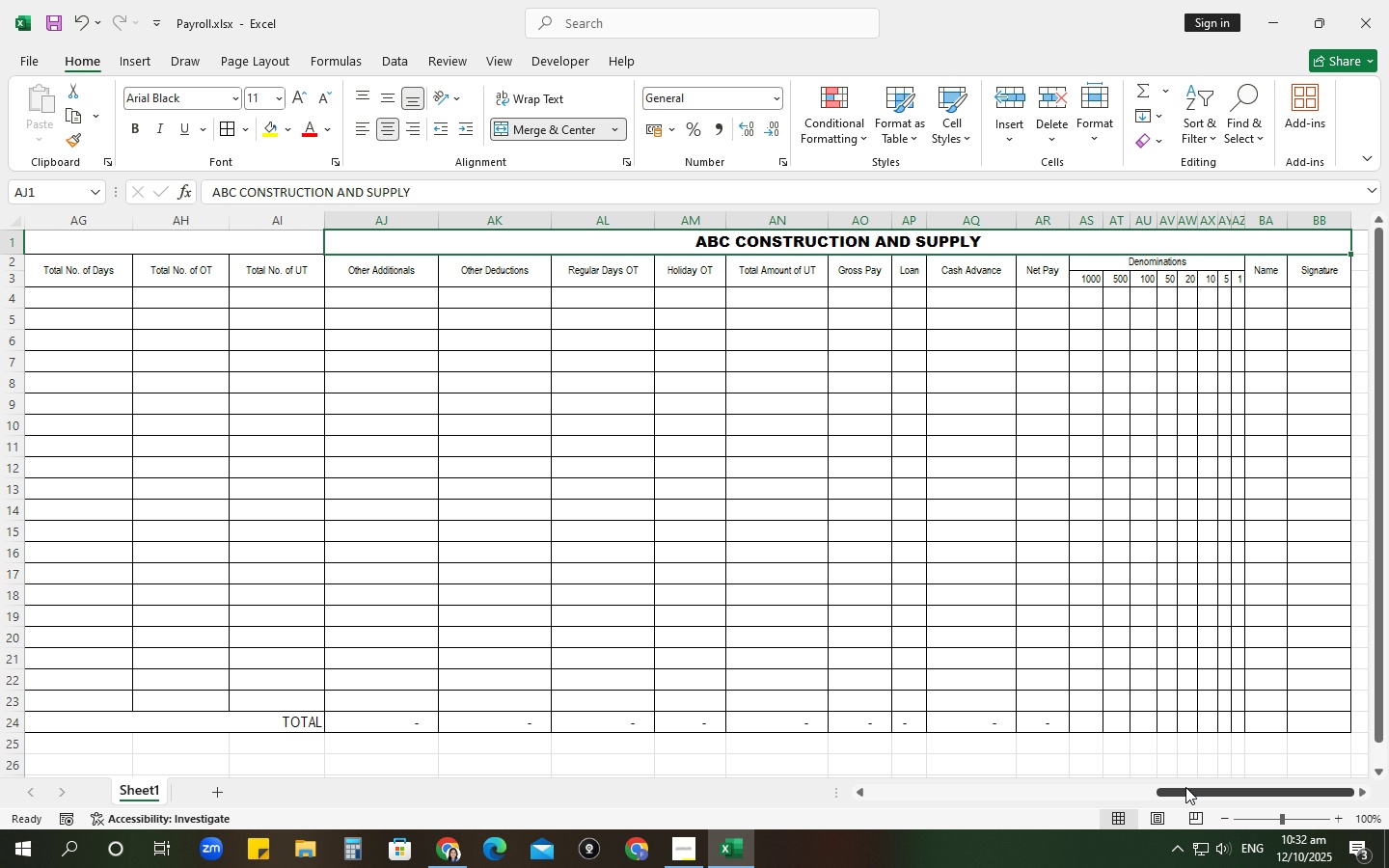 
left_click_drag(start_coordinate=[1185, 787], to_coordinate=[572, 754])
 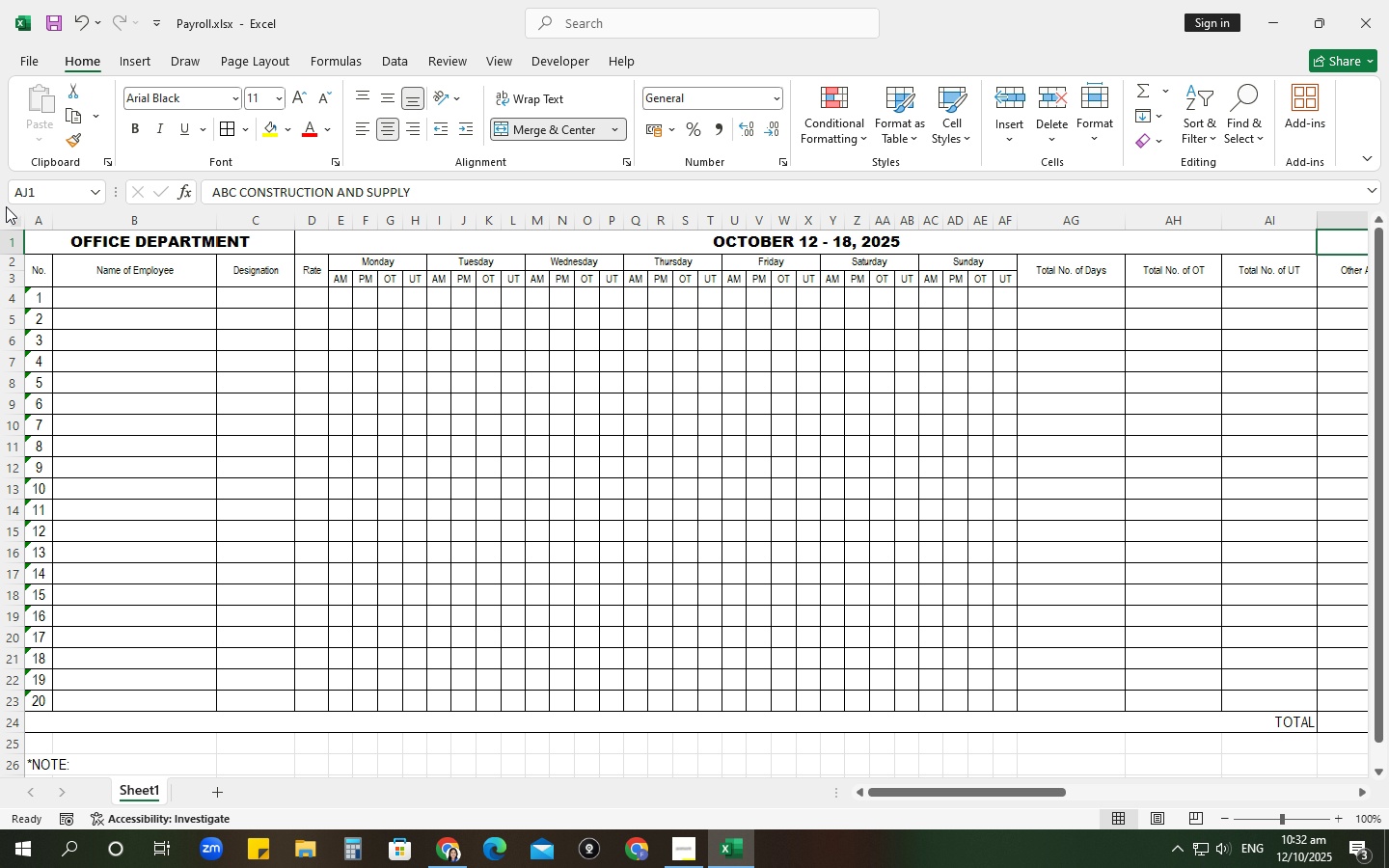 
left_click([9, 217])
 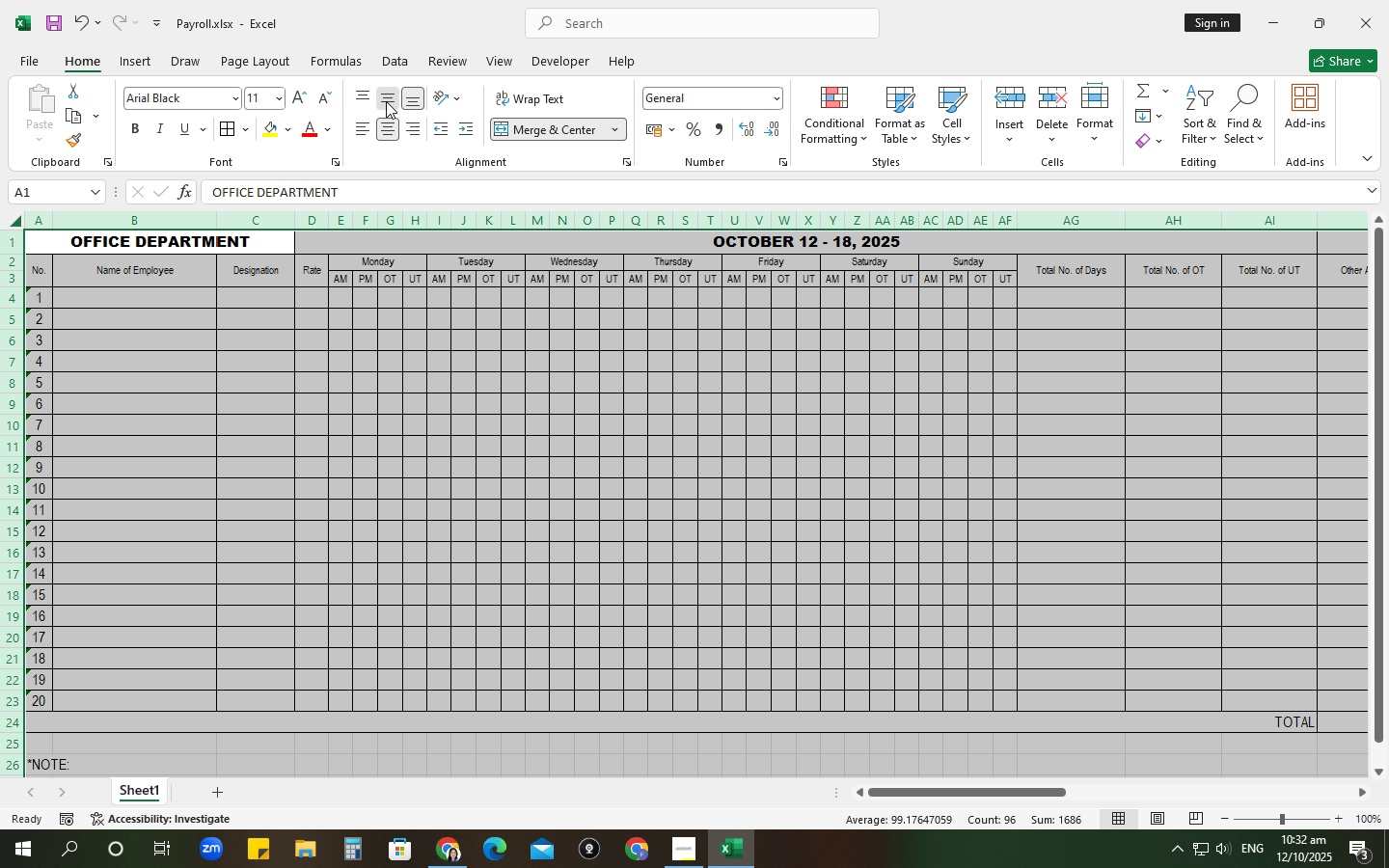 
left_click([386, 101])
 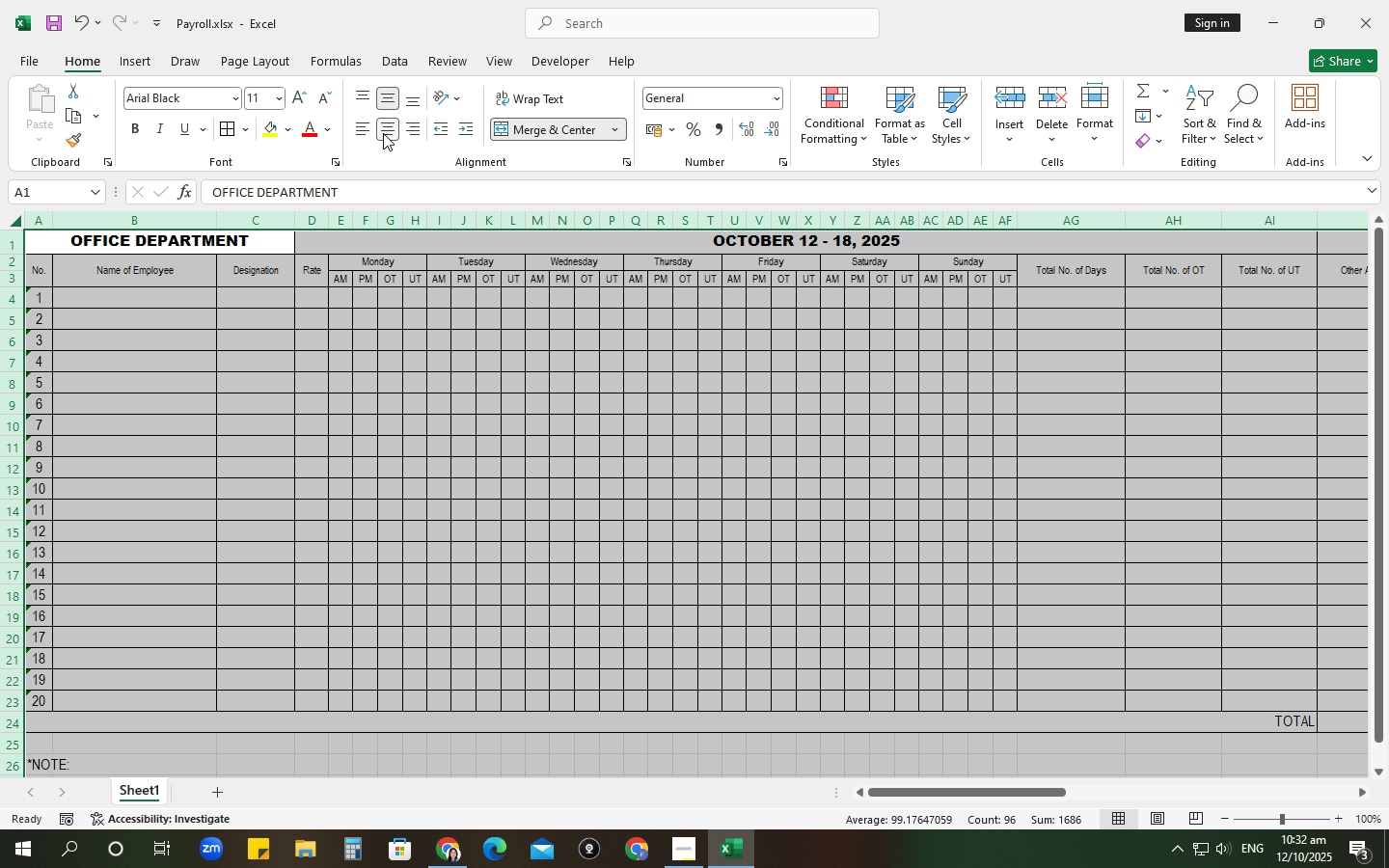 
left_click([384, 132])
 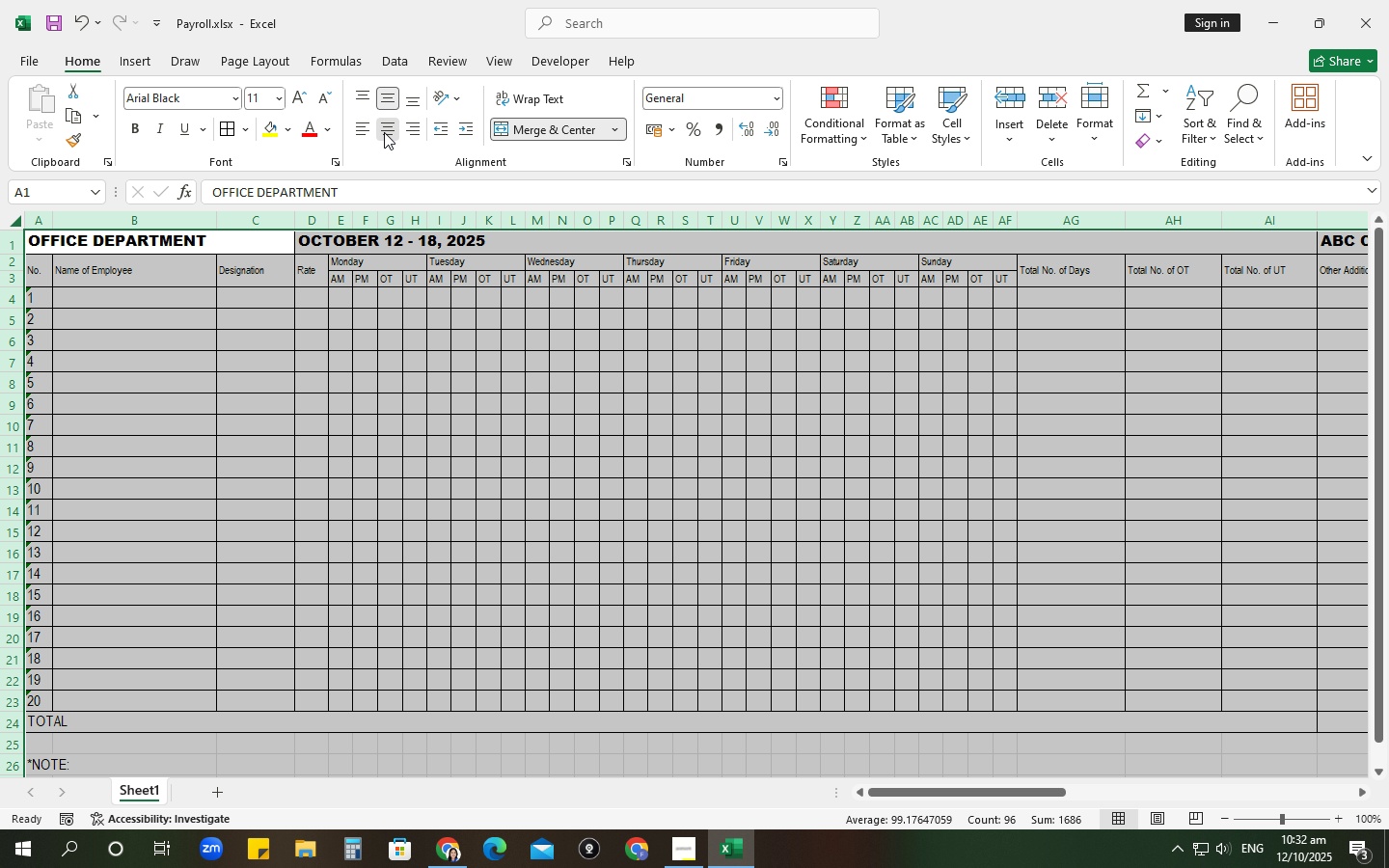 
left_click([384, 132])
 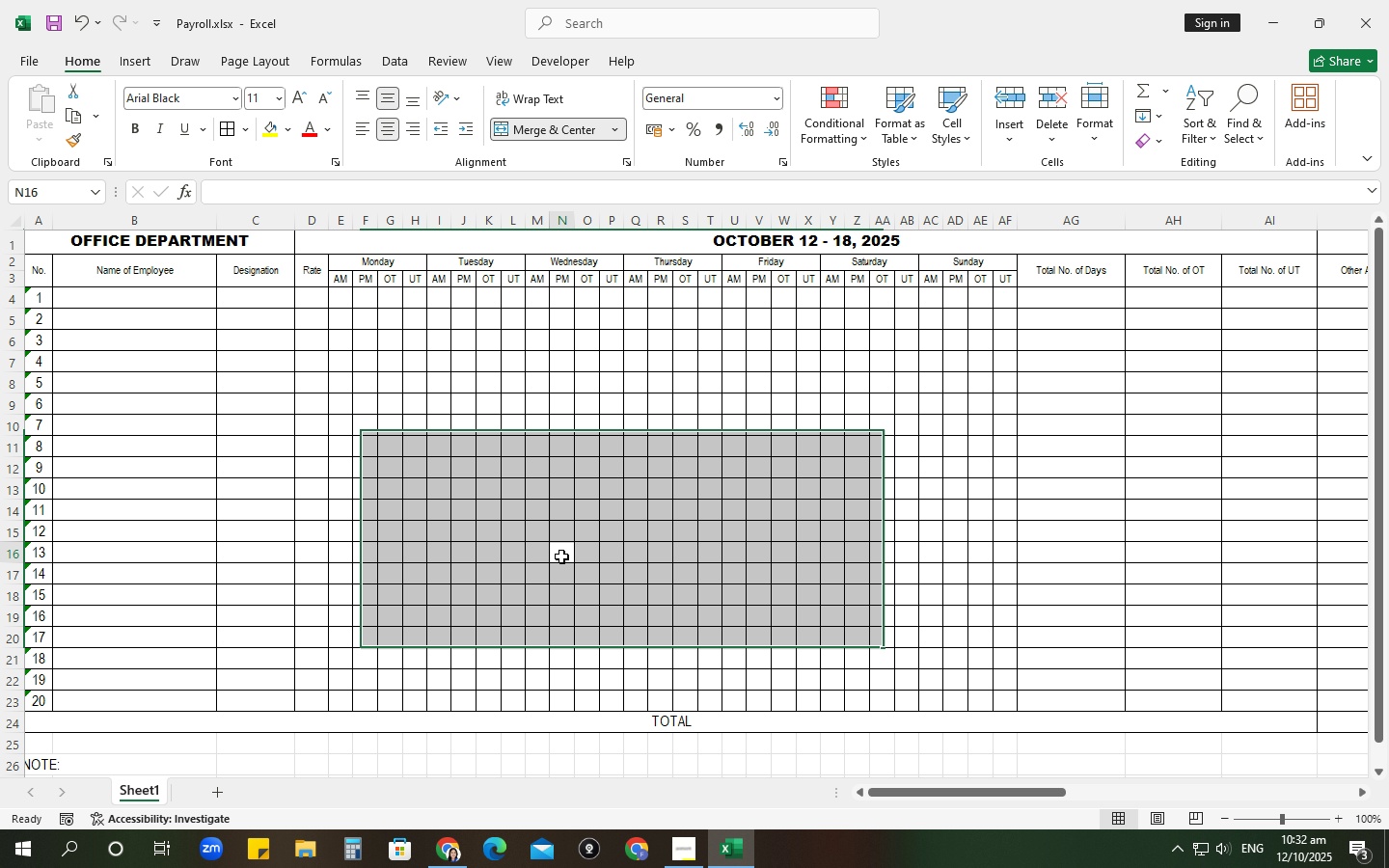 
left_click([561, 556])
 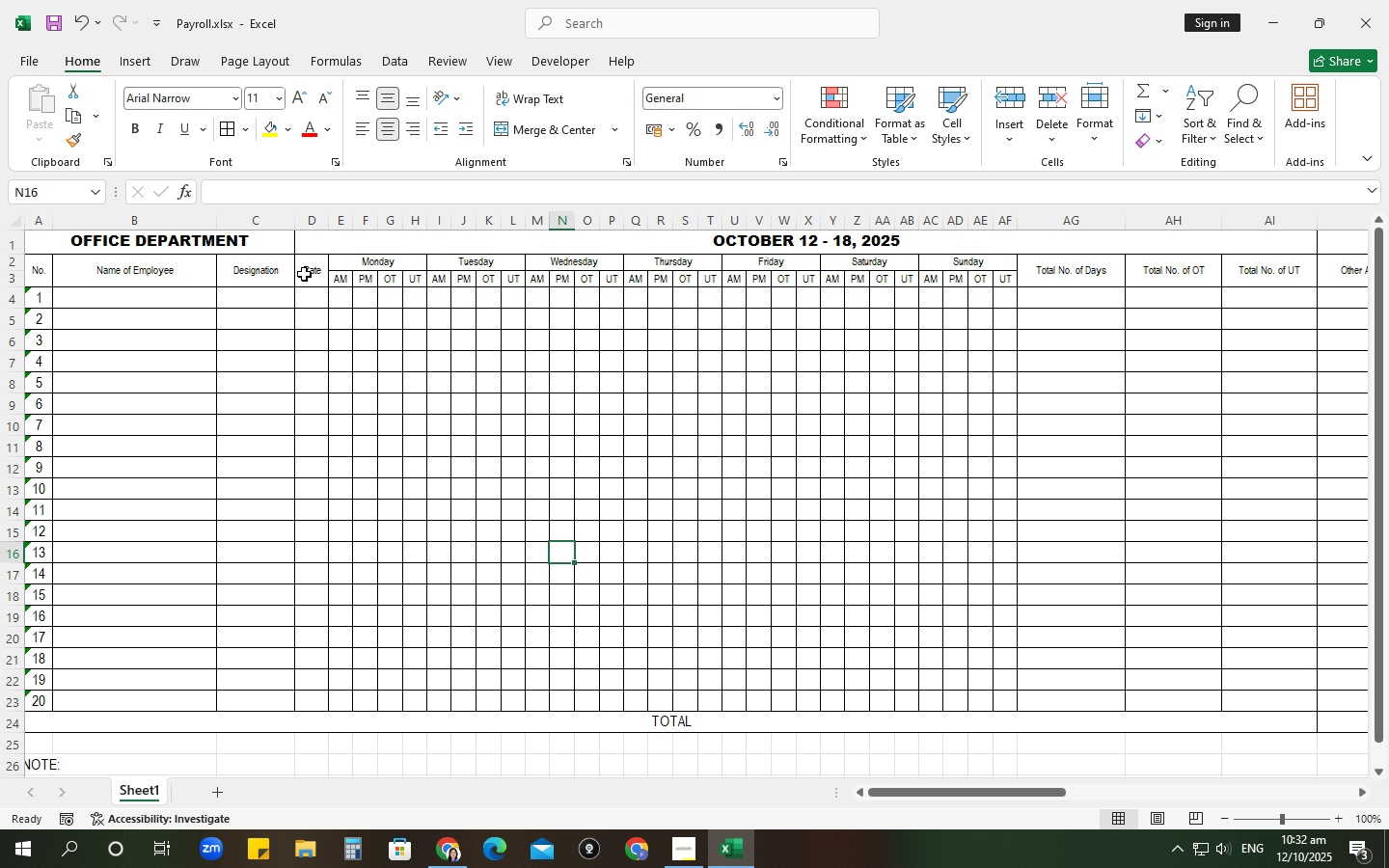 
left_click([308, 274])
 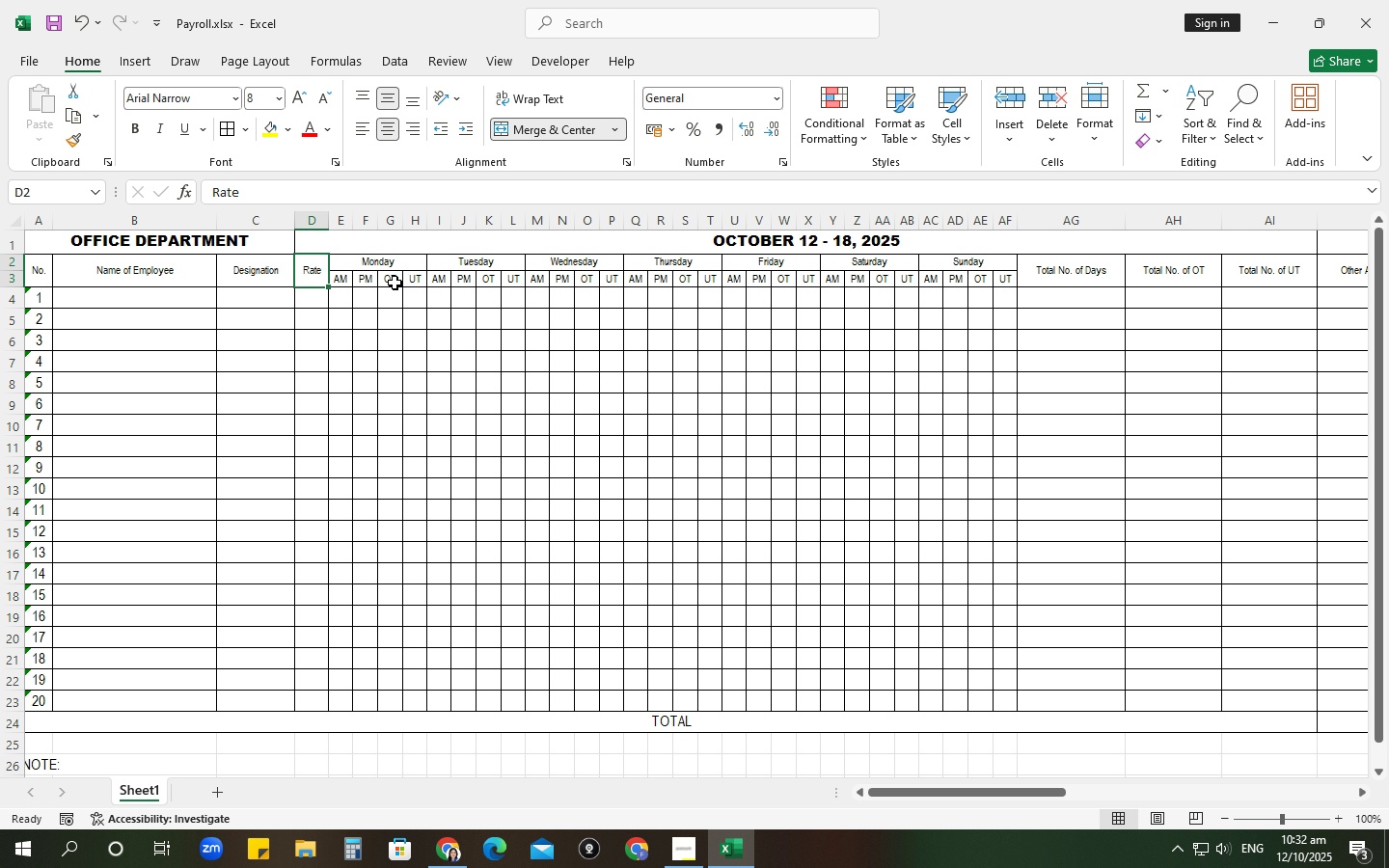 
left_click([389, 241])
 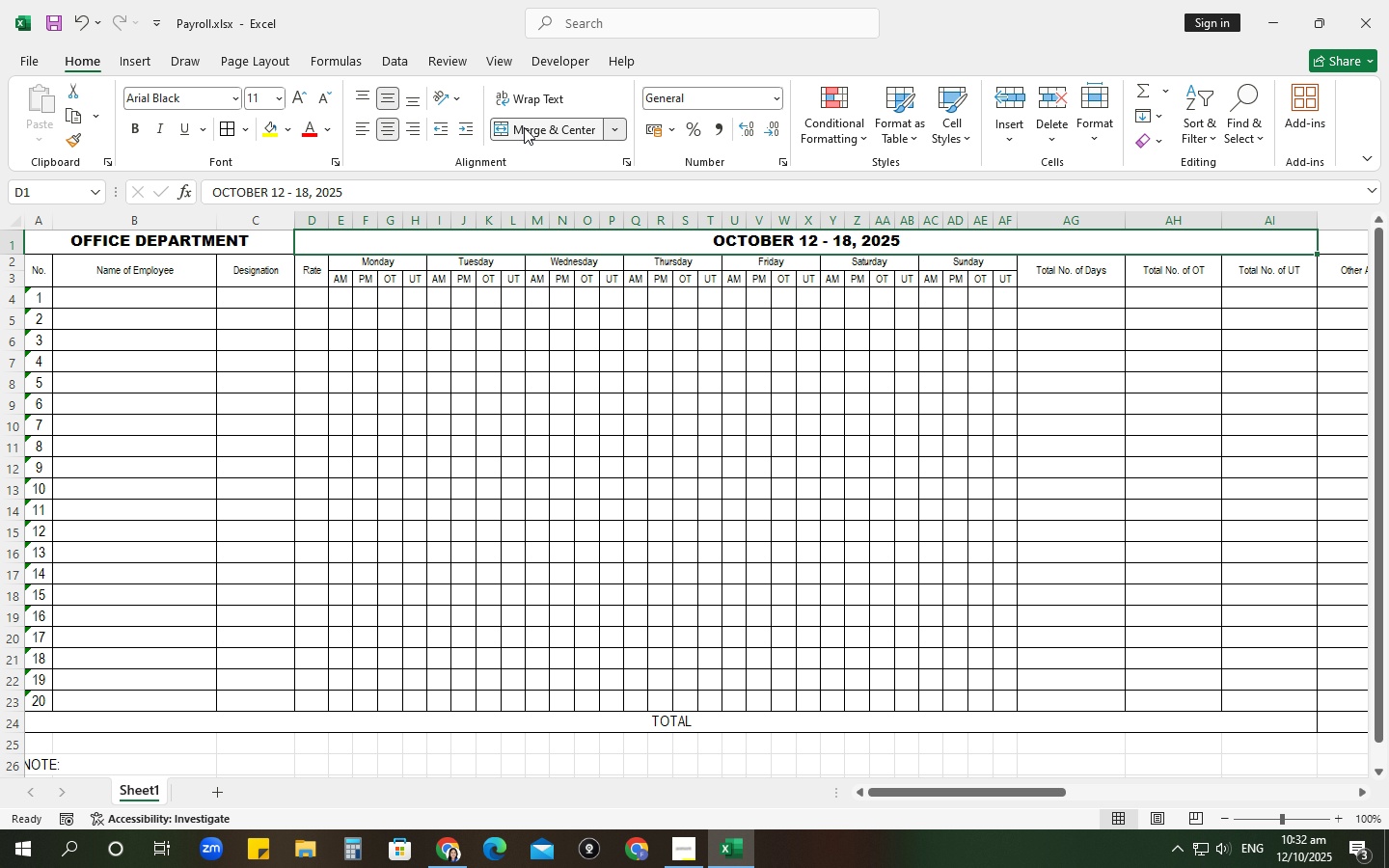 
left_click([524, 126])
 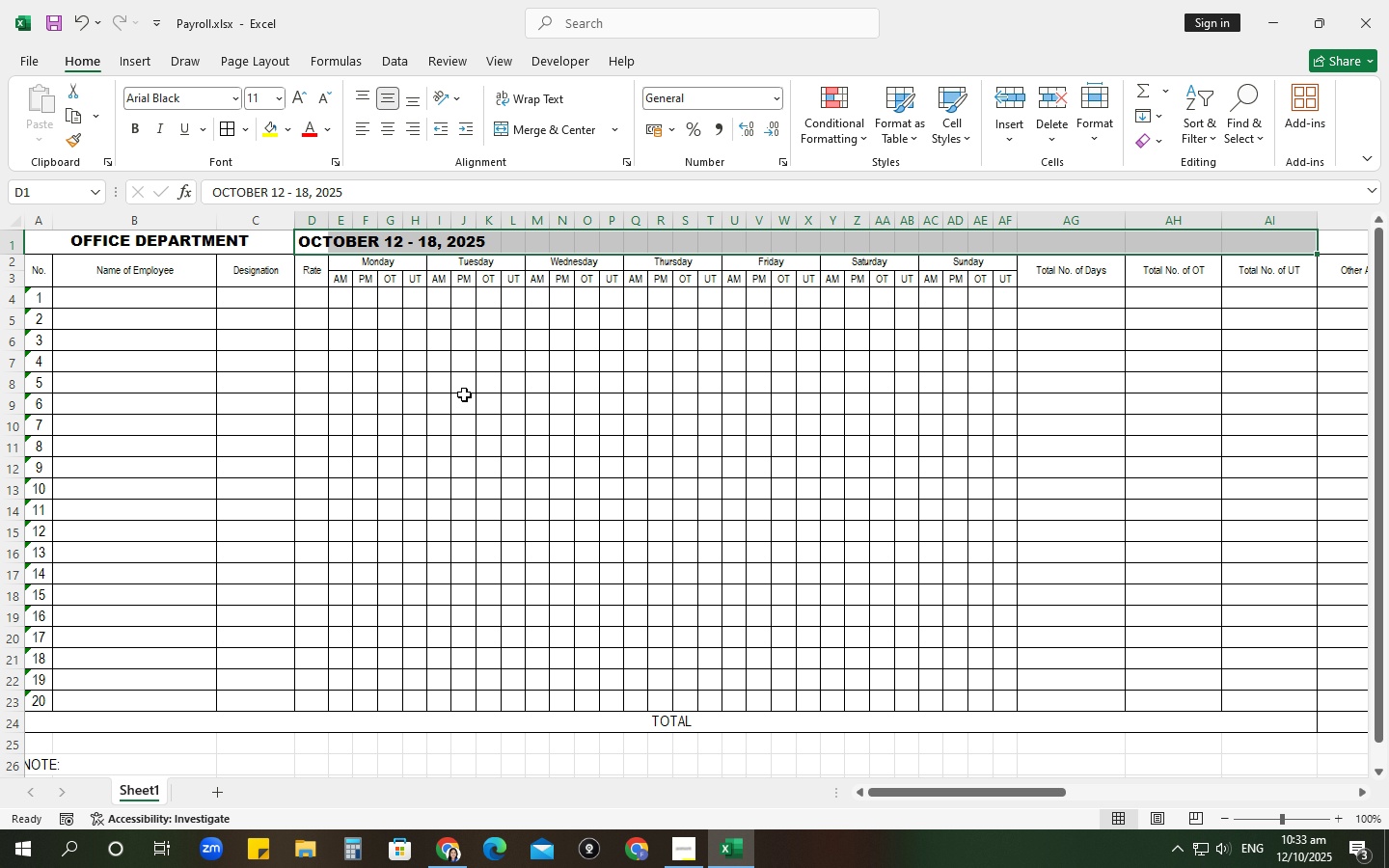 
left_click([464, 394])
 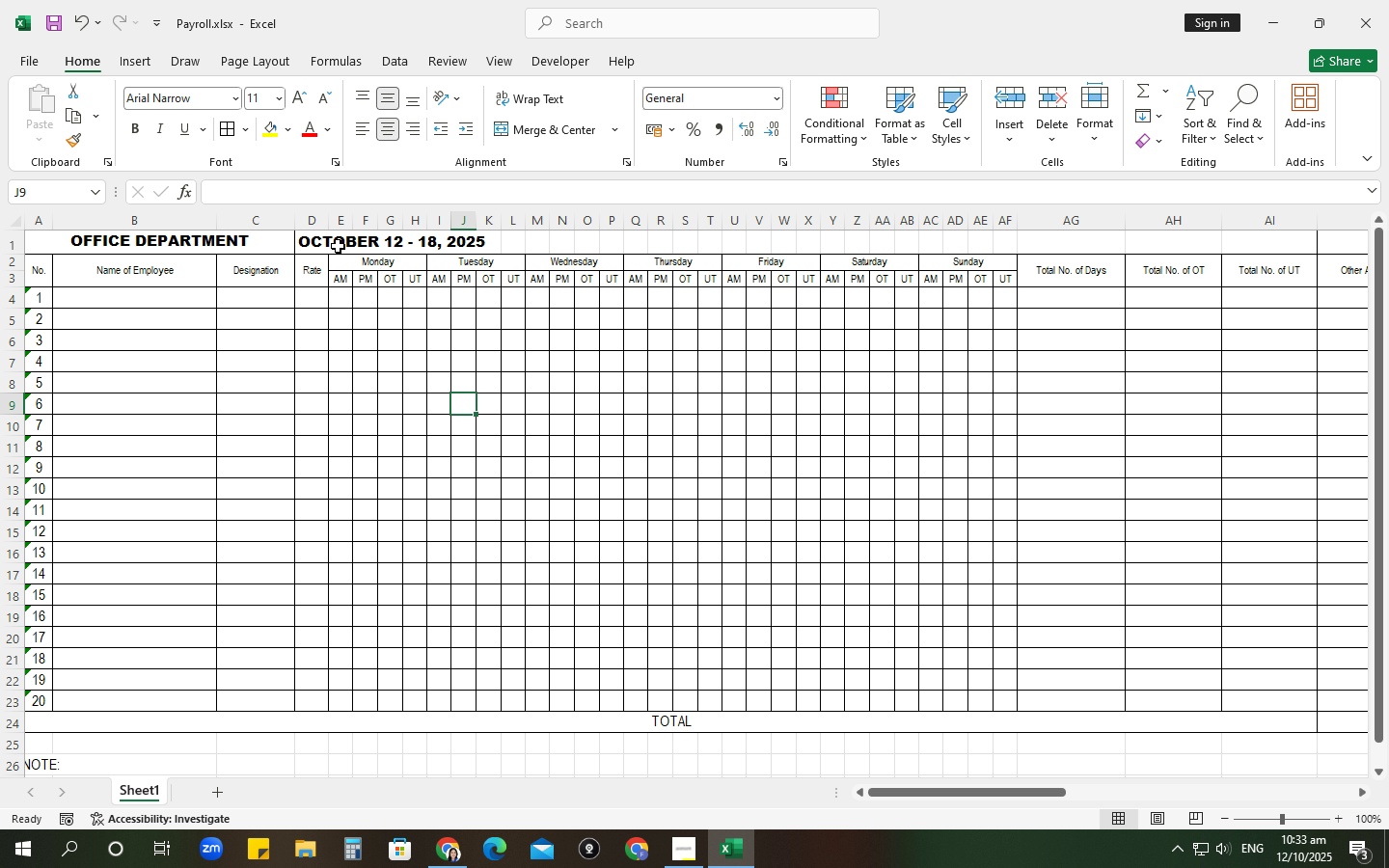 
left_click([338, 246])
 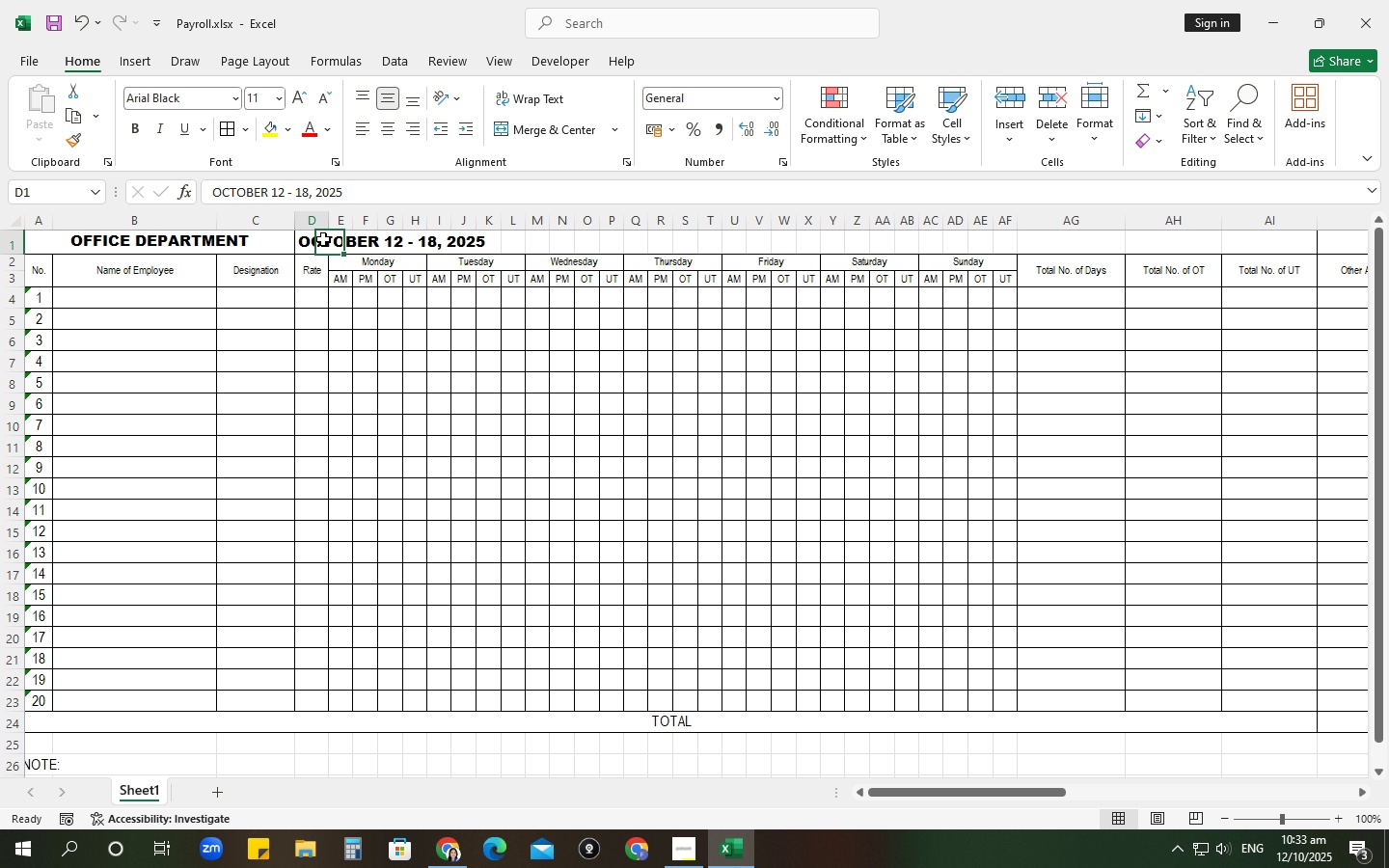 
left_click([323, 239])
 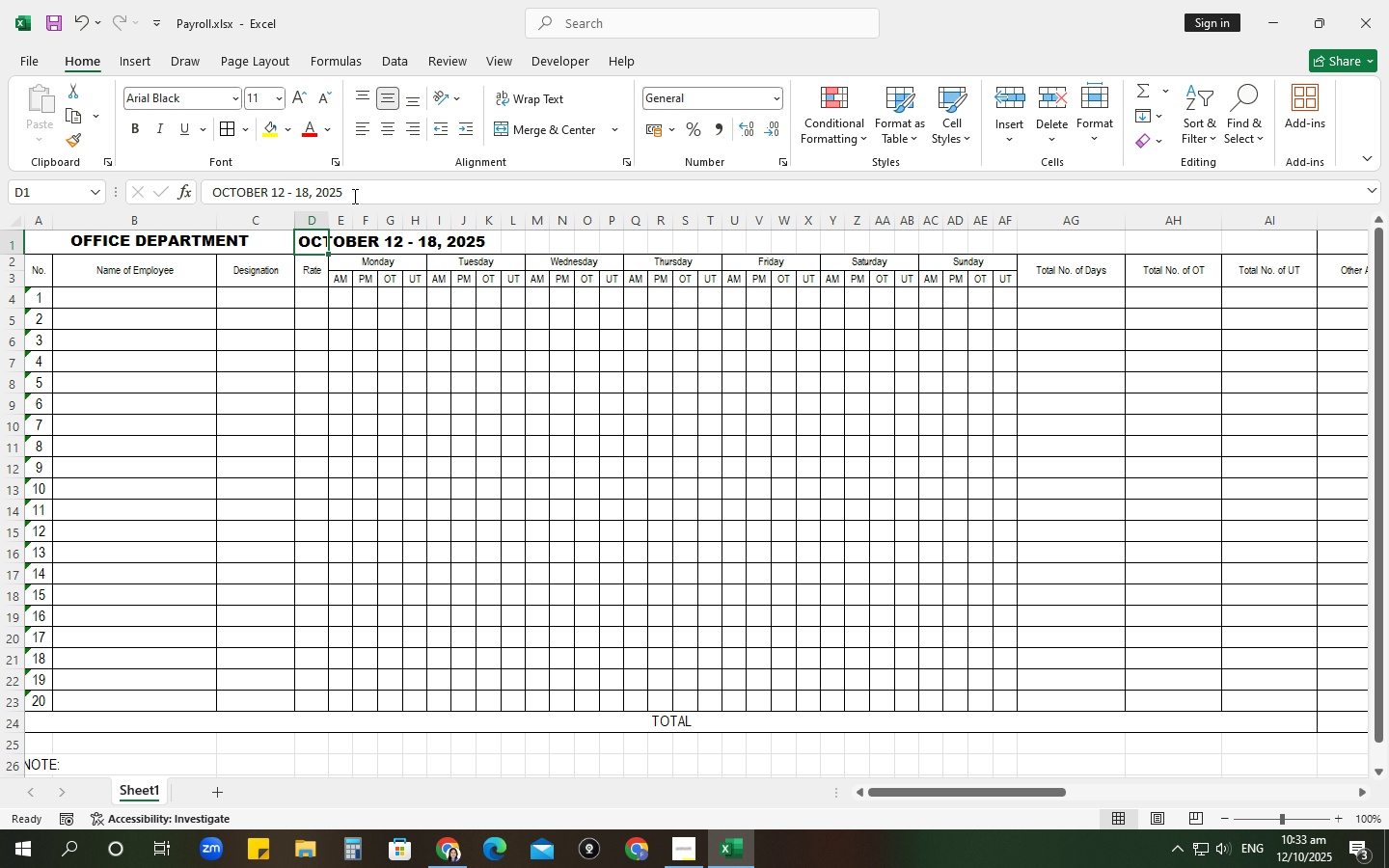 
left_click_drag(start_coordinate=[353, 196], to_coordinate=[166, 185])
 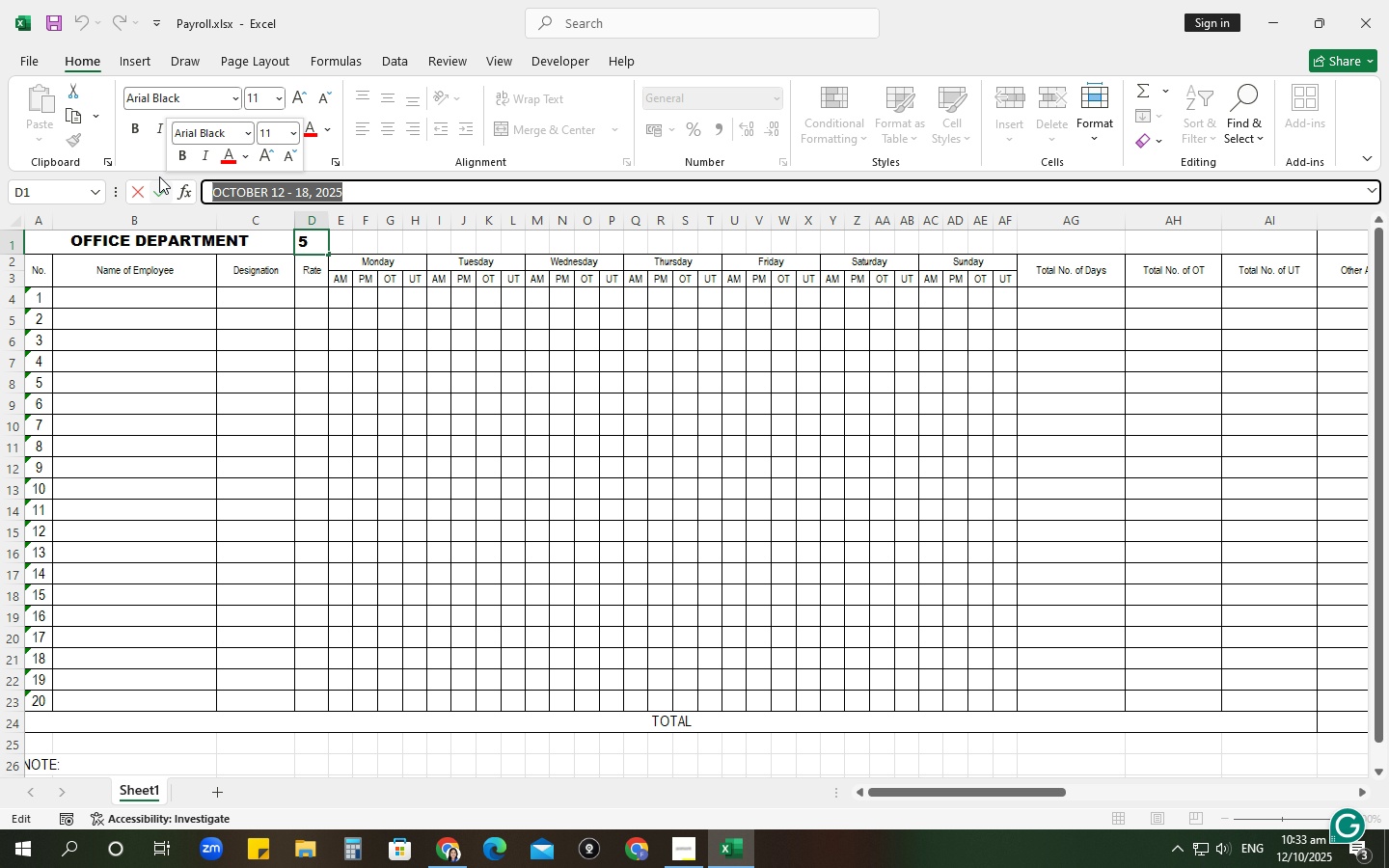 
key(Control+ControlLeft)
 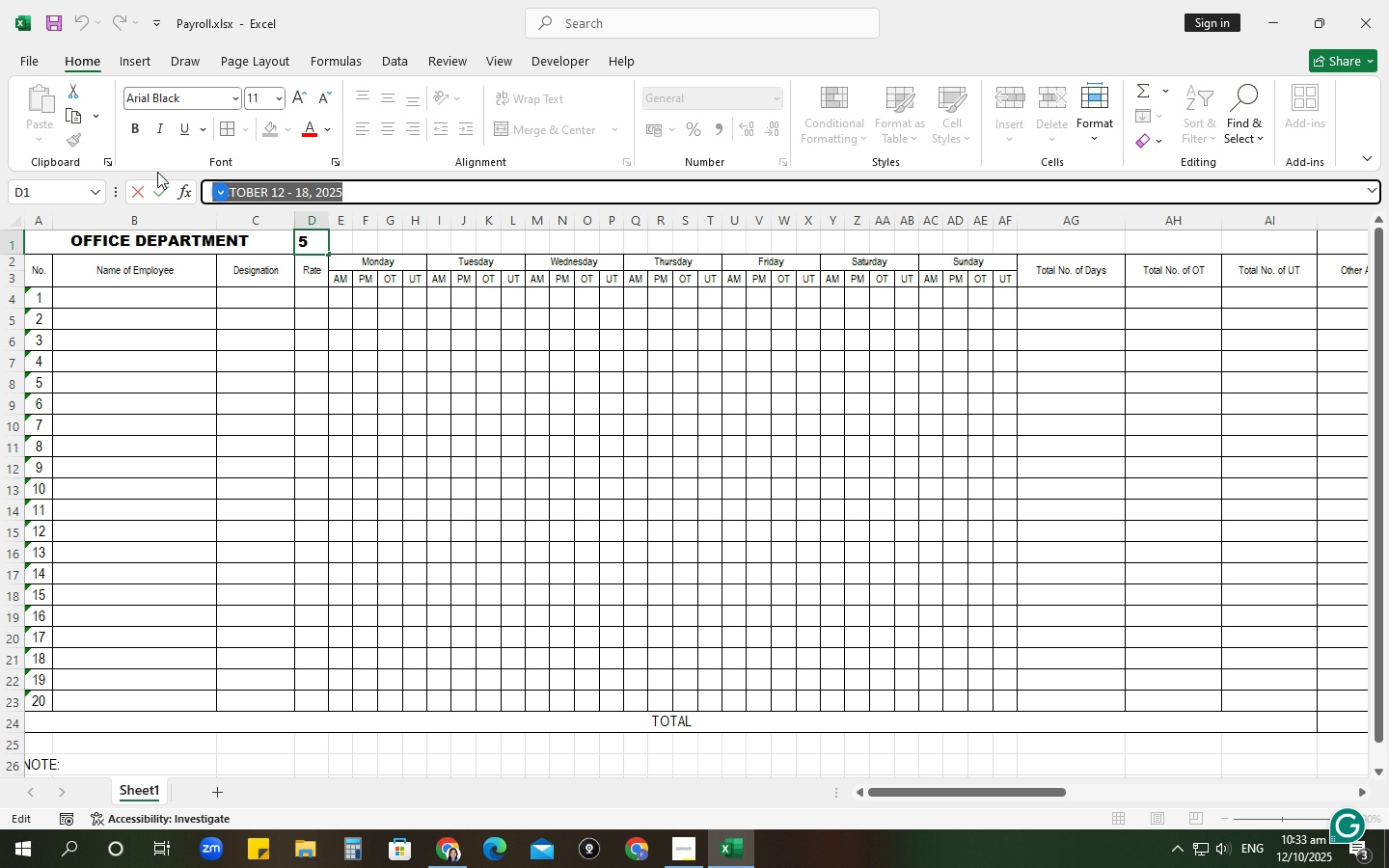 
key(Control+X)
 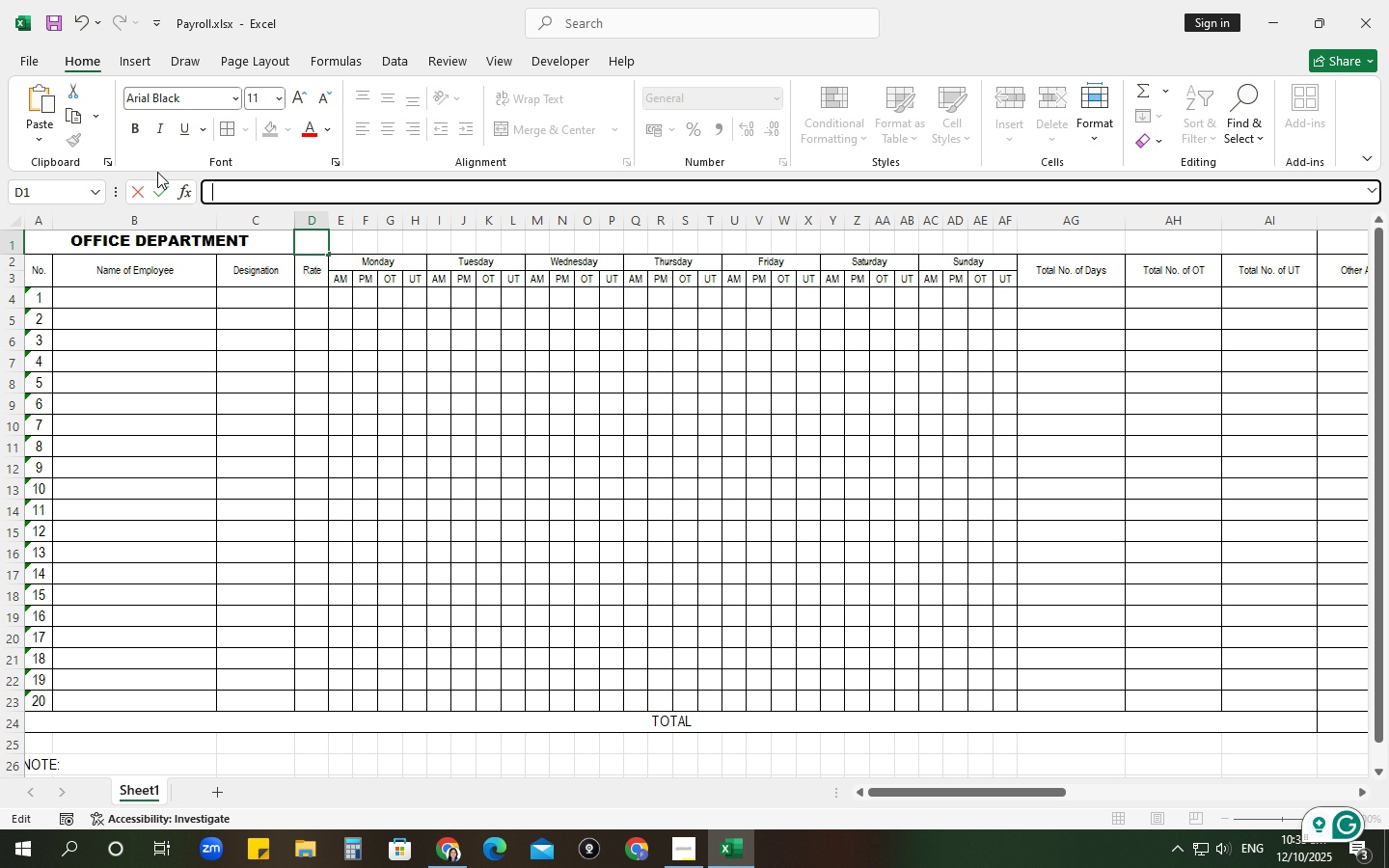 
key(Tab)
 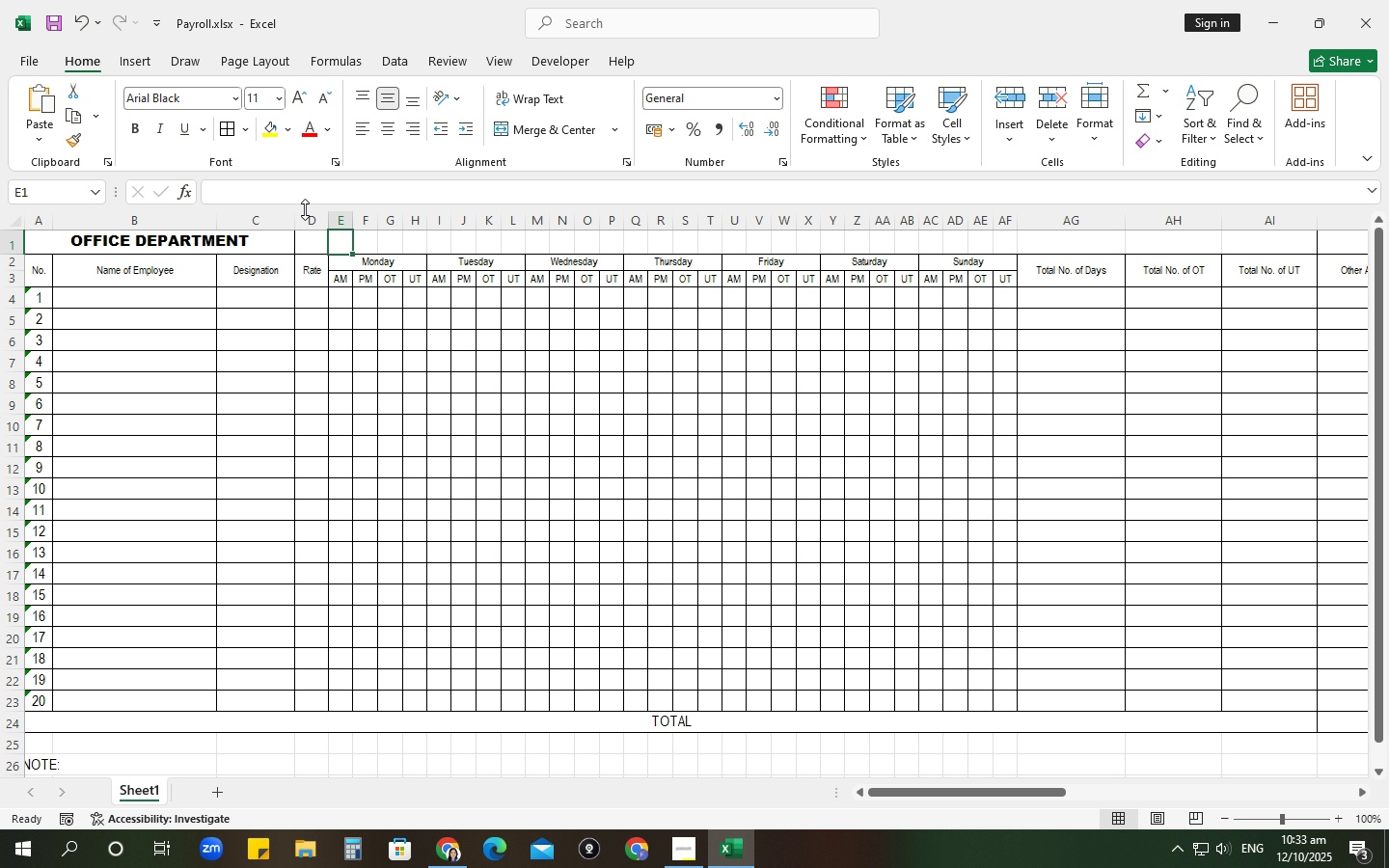 
key(Control+V)
 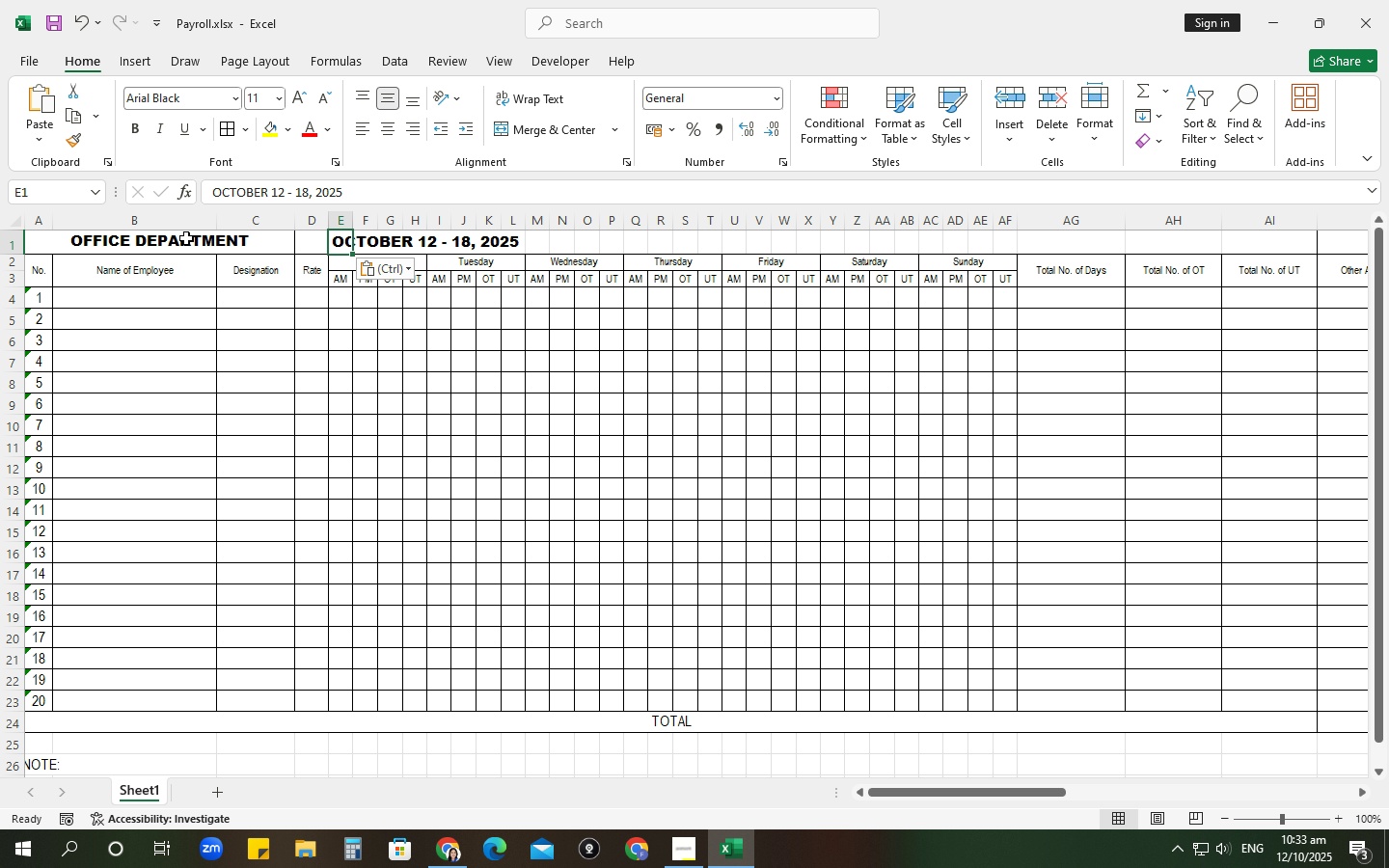 
left_click_drag(start_coordinate=[186, 238], to_coordinate=[325, 221])
 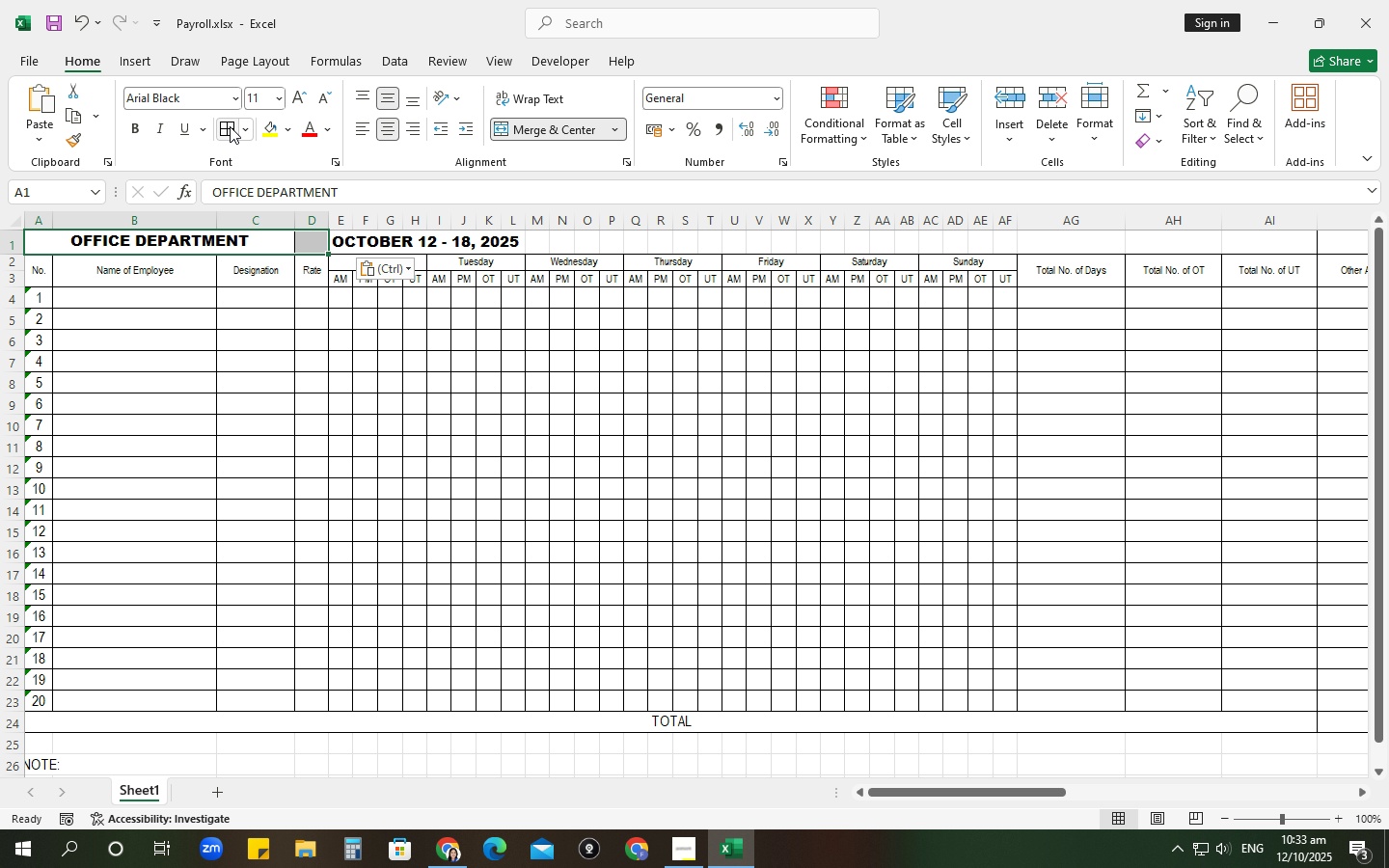 
left_click([230, 126])
 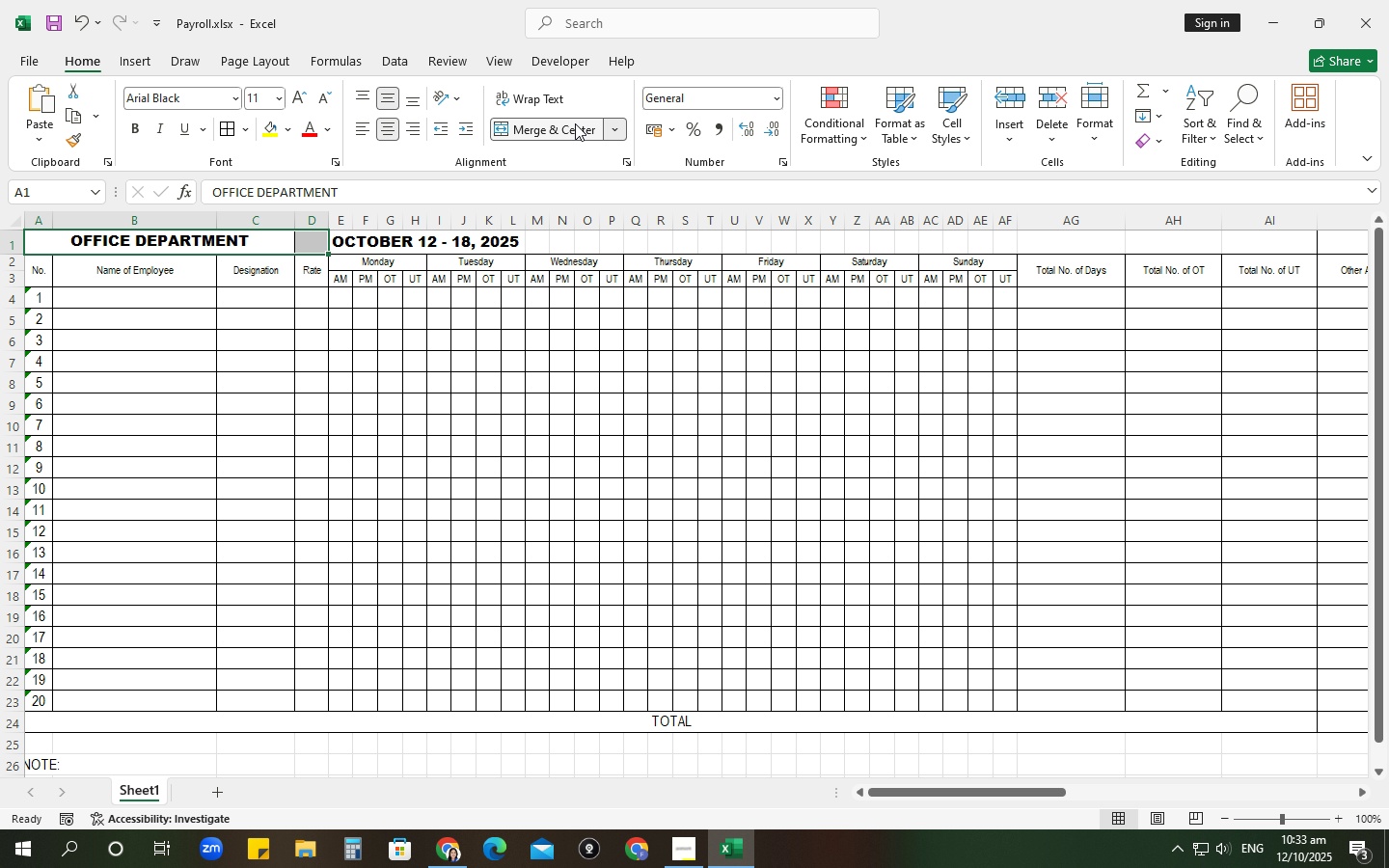 
double_click([575, 123])
 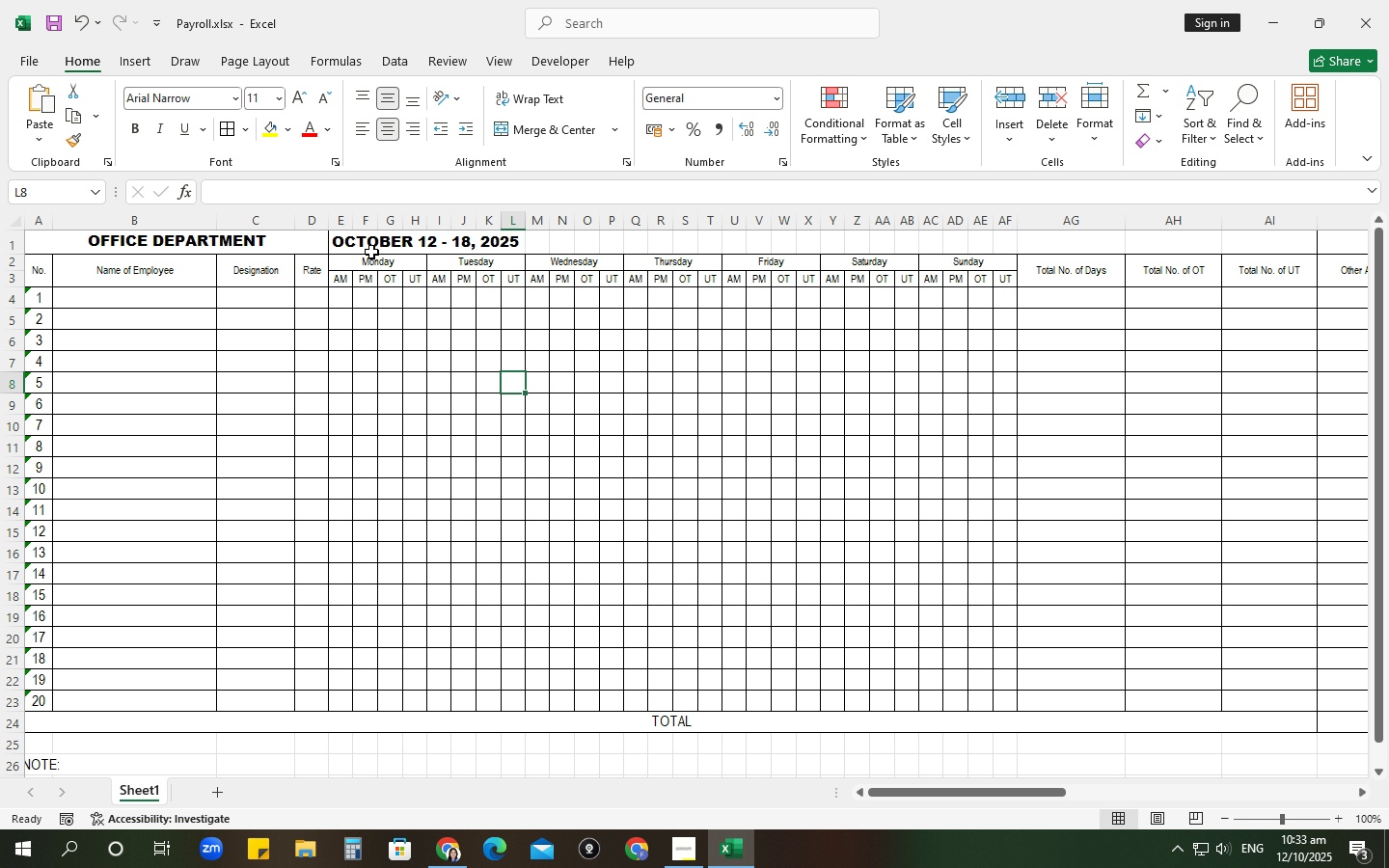 
left_click_drag(start_coordinate=[372, 246], to_coordinate=[377, 247])
 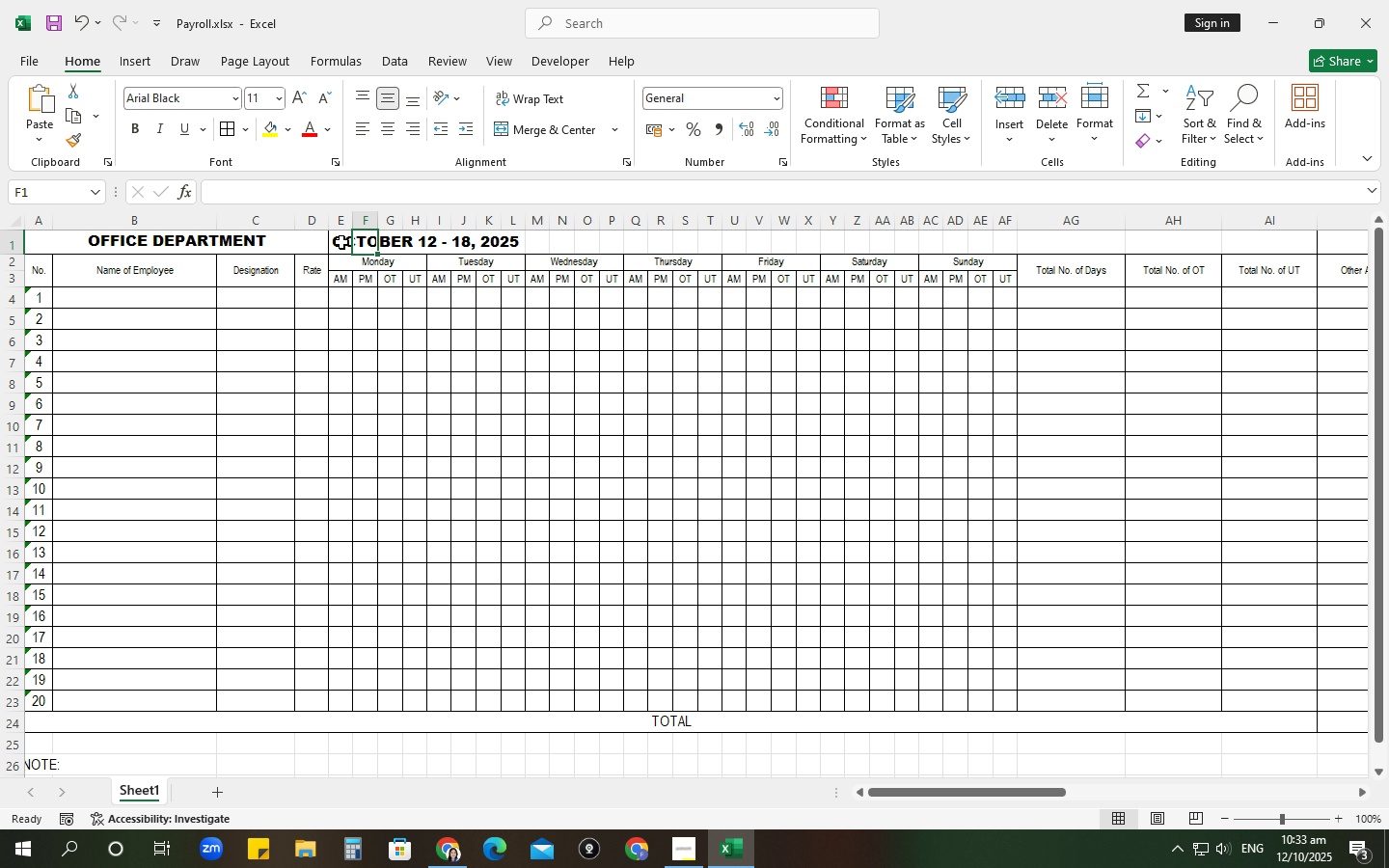 
left_click_drag(start_coordinate=[341, 242], to_coordinate=[1261, 243])
 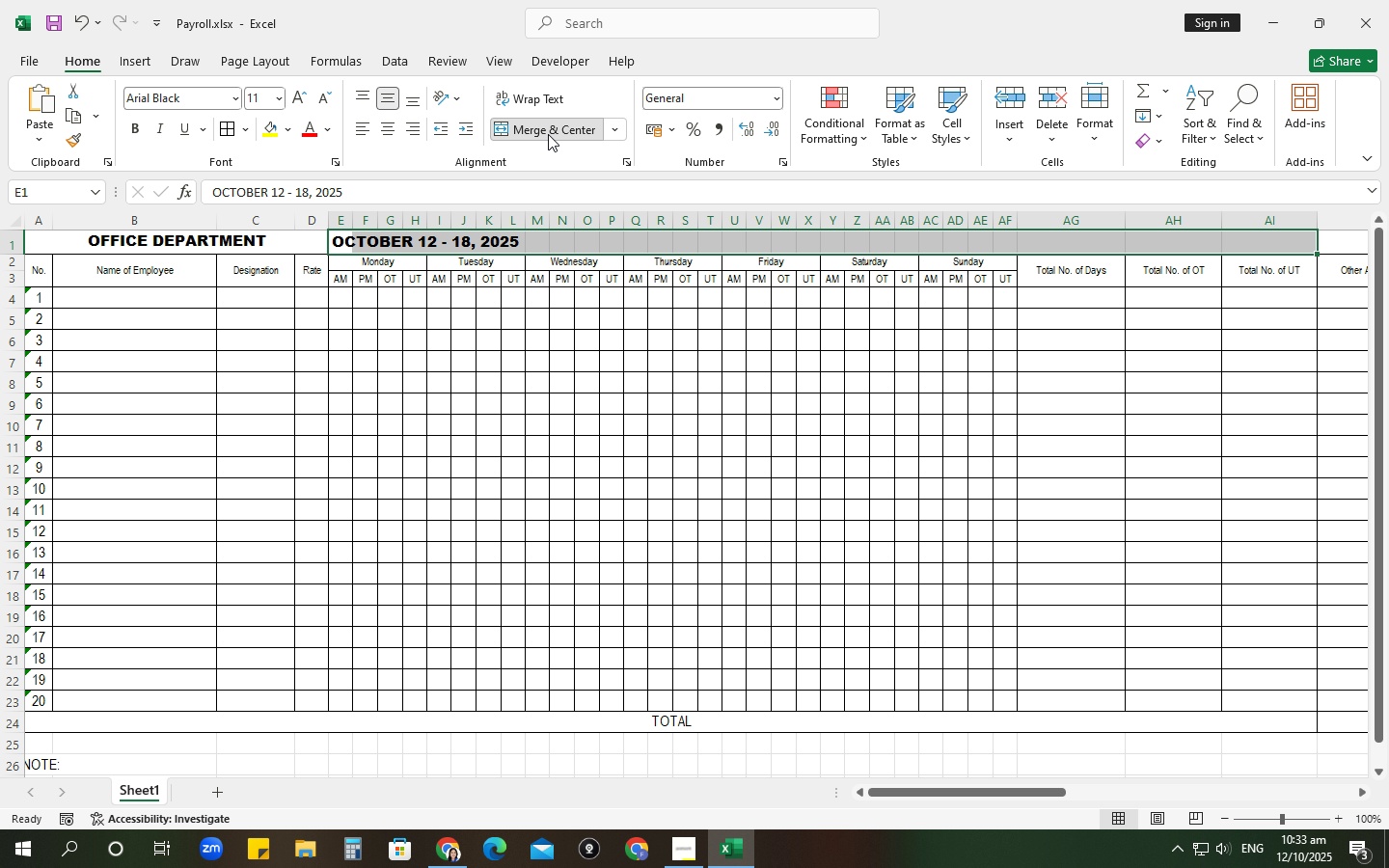 
left_click([548, 134])
 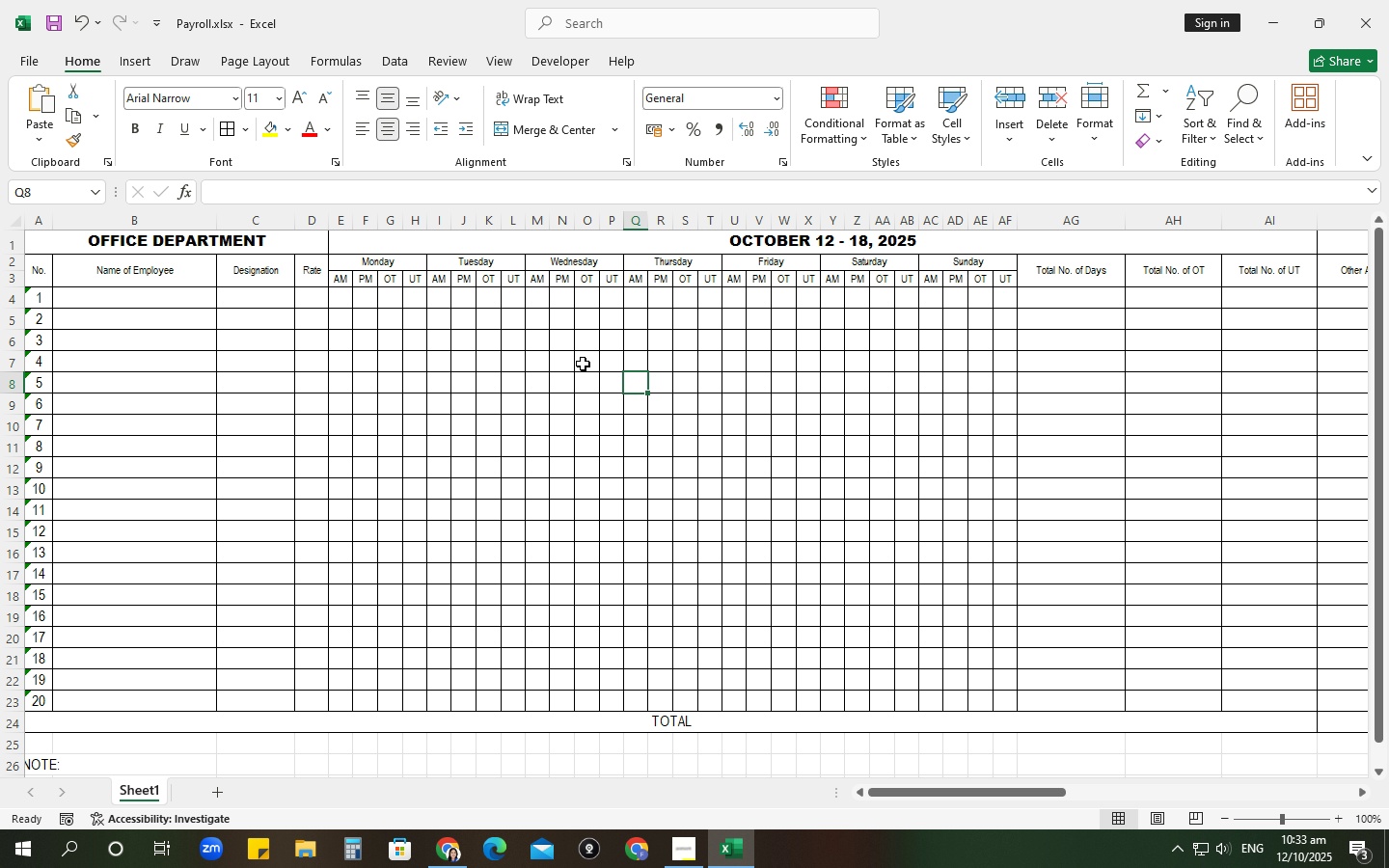 
wait(5.46)
 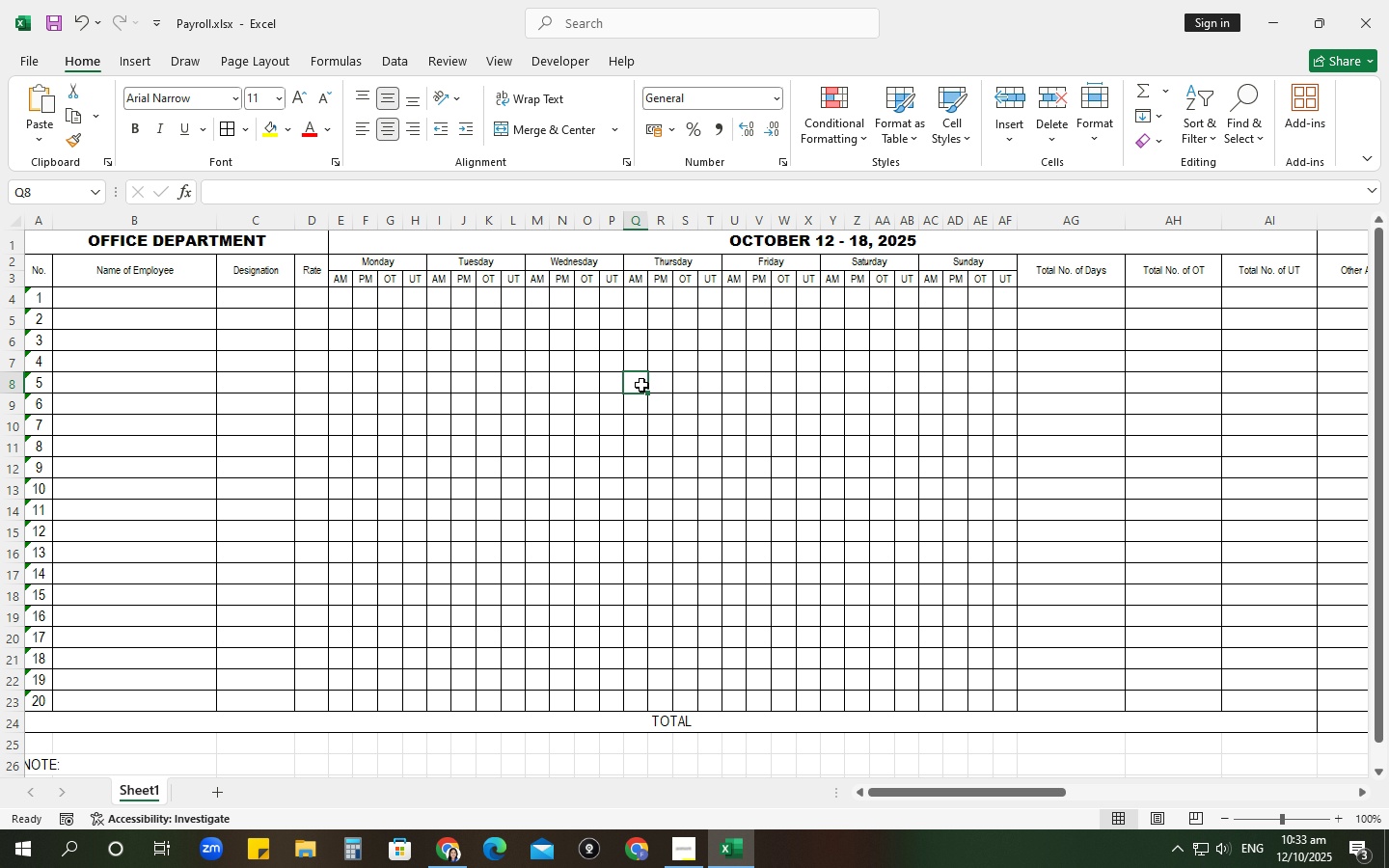 
left_click([0, 236])
 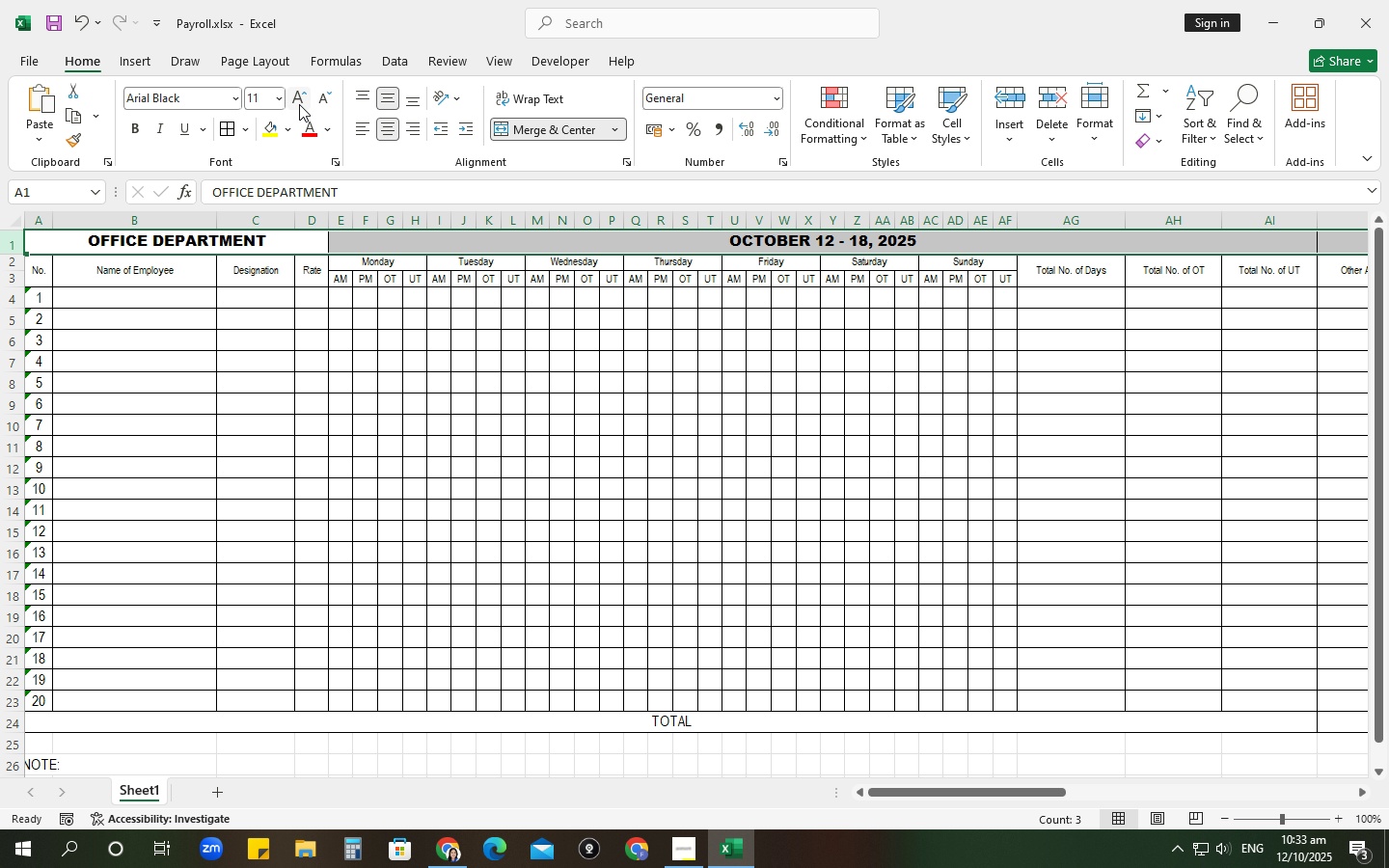 
left_click([299, 104])
 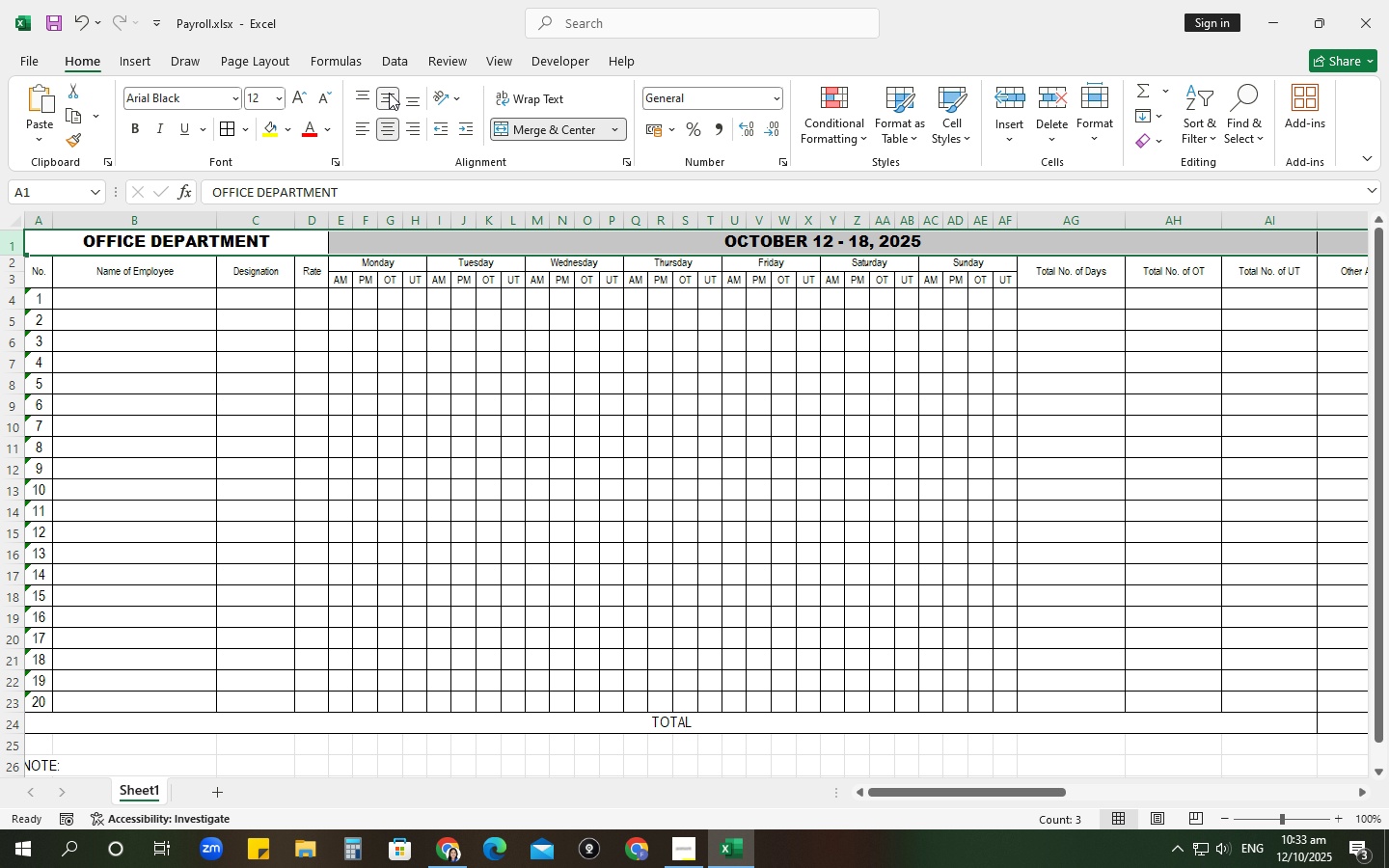 
double_click([389, 93])
 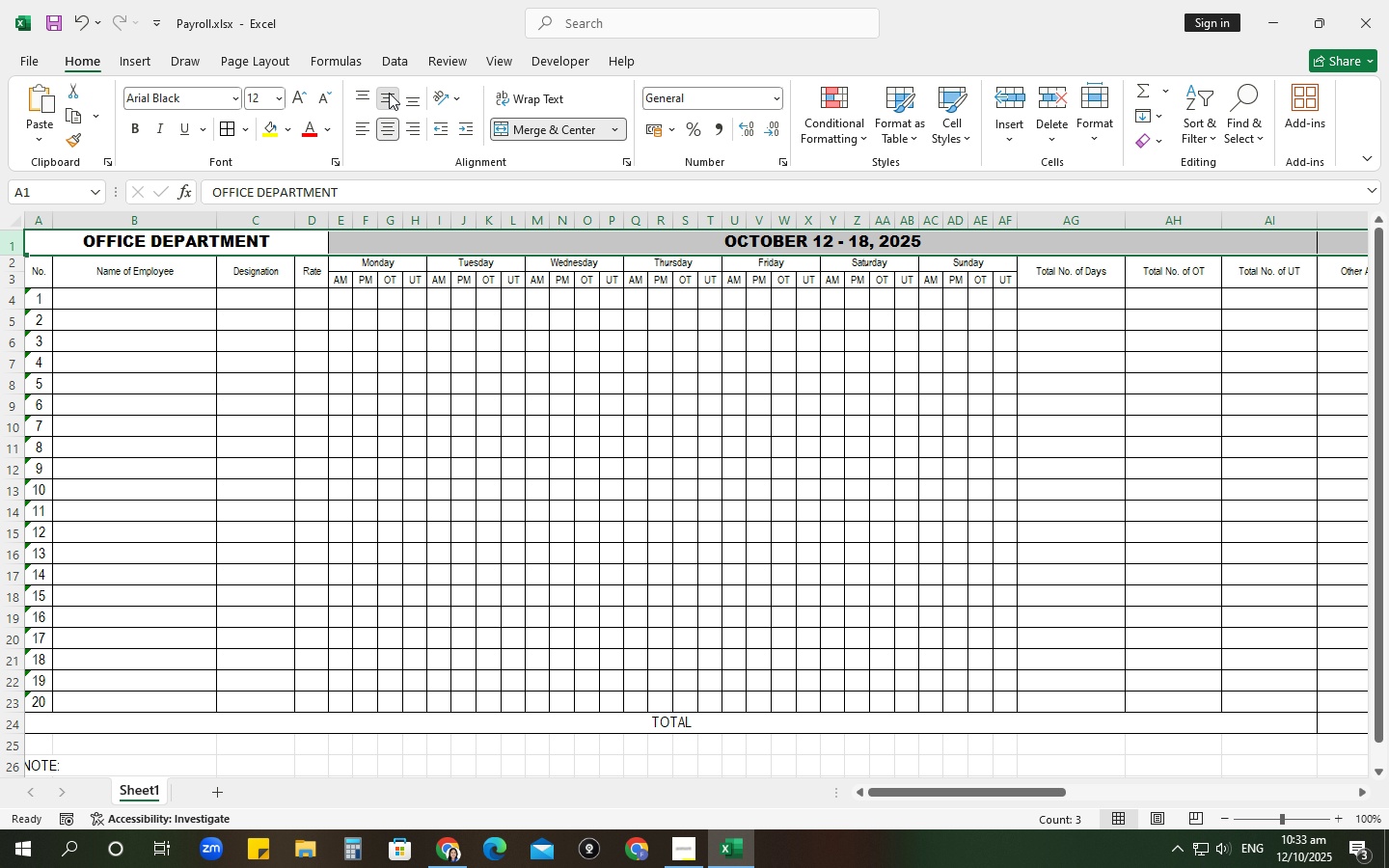 
left_click([389, 93])
 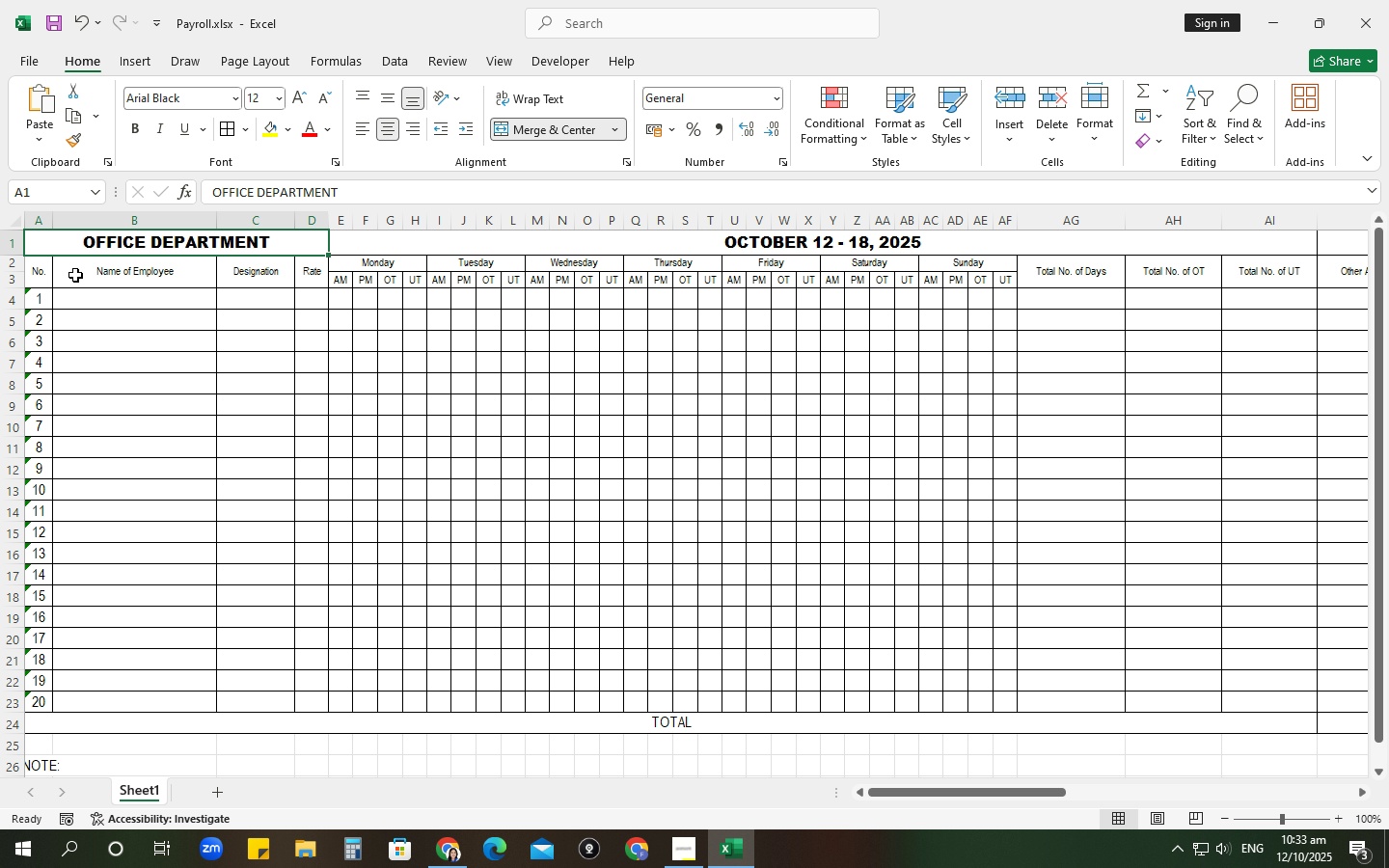 
left_click([848, 326])
 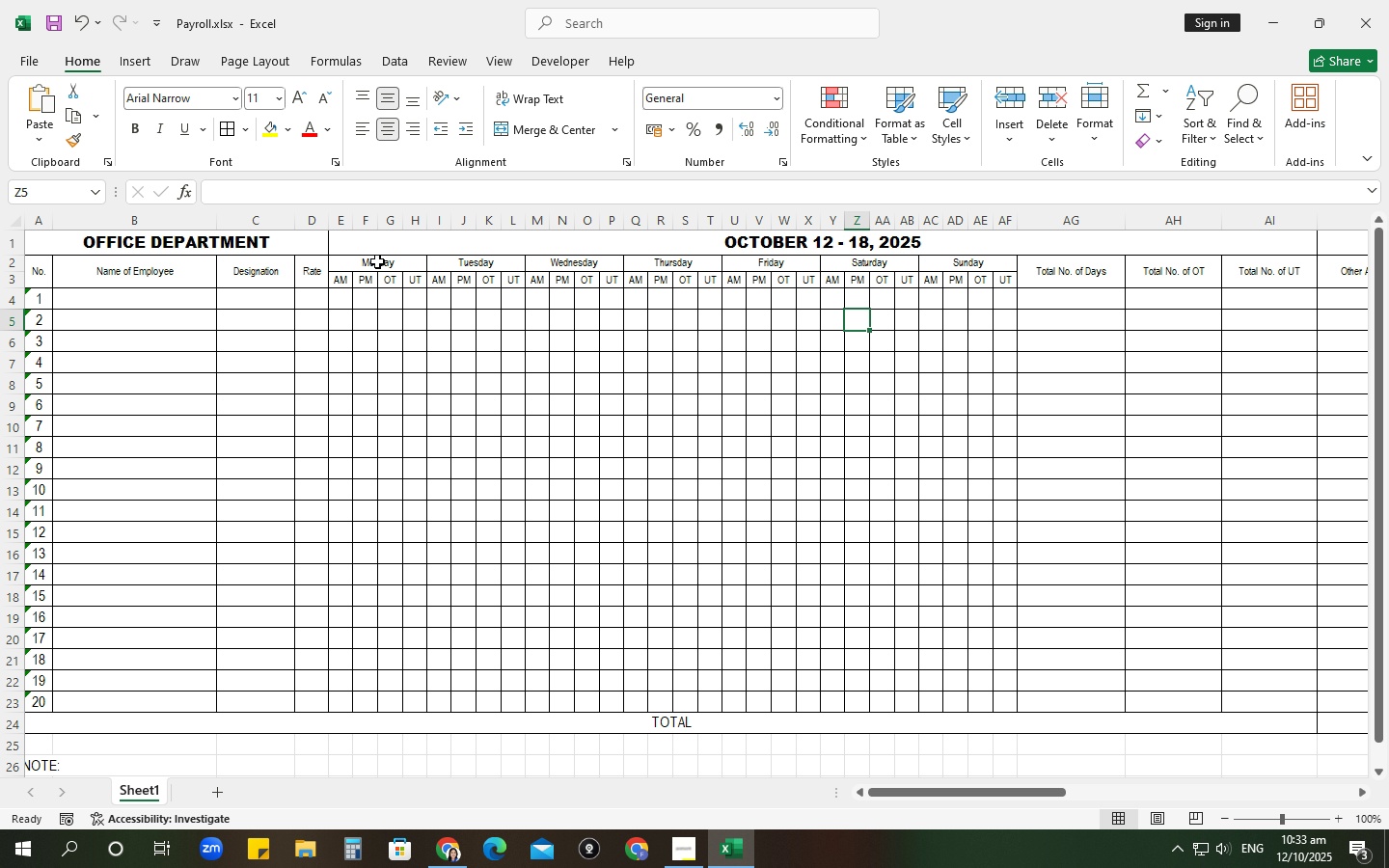 
left_click_drag(start_coordinate=[378, 266], to_coordinate=[1005, 266])
 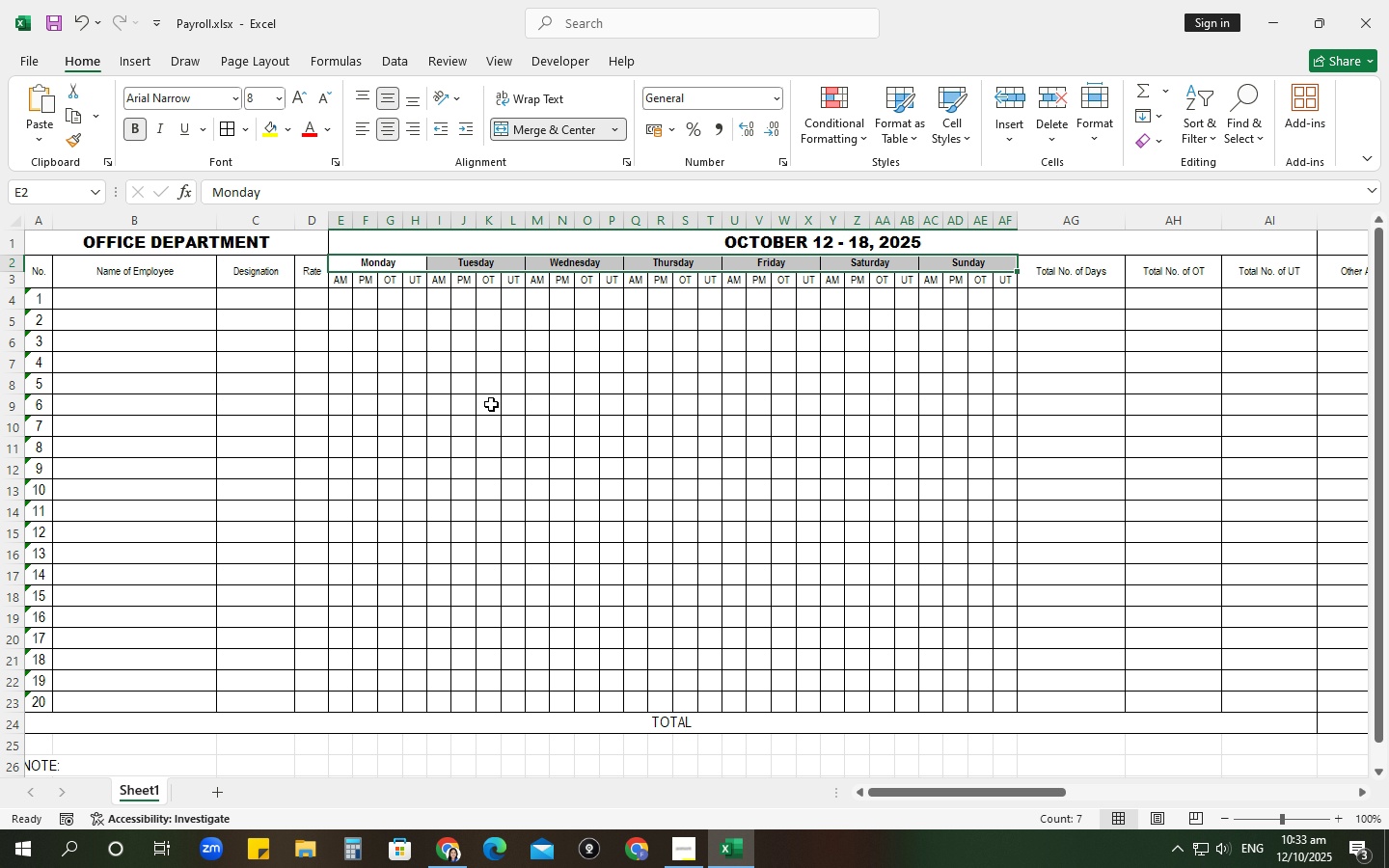 
left_click([520, 421])
 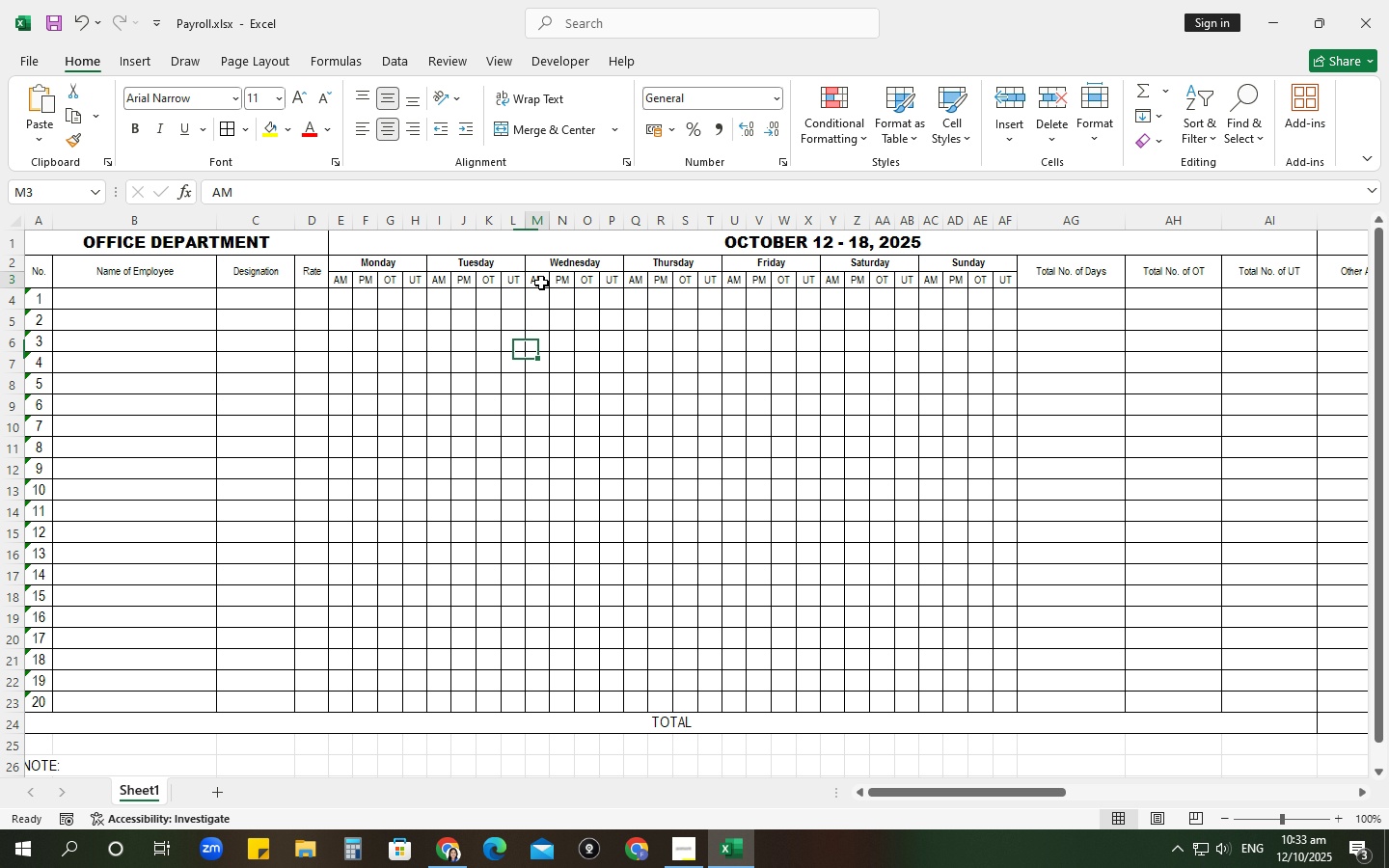 
left_click([541, 283])
 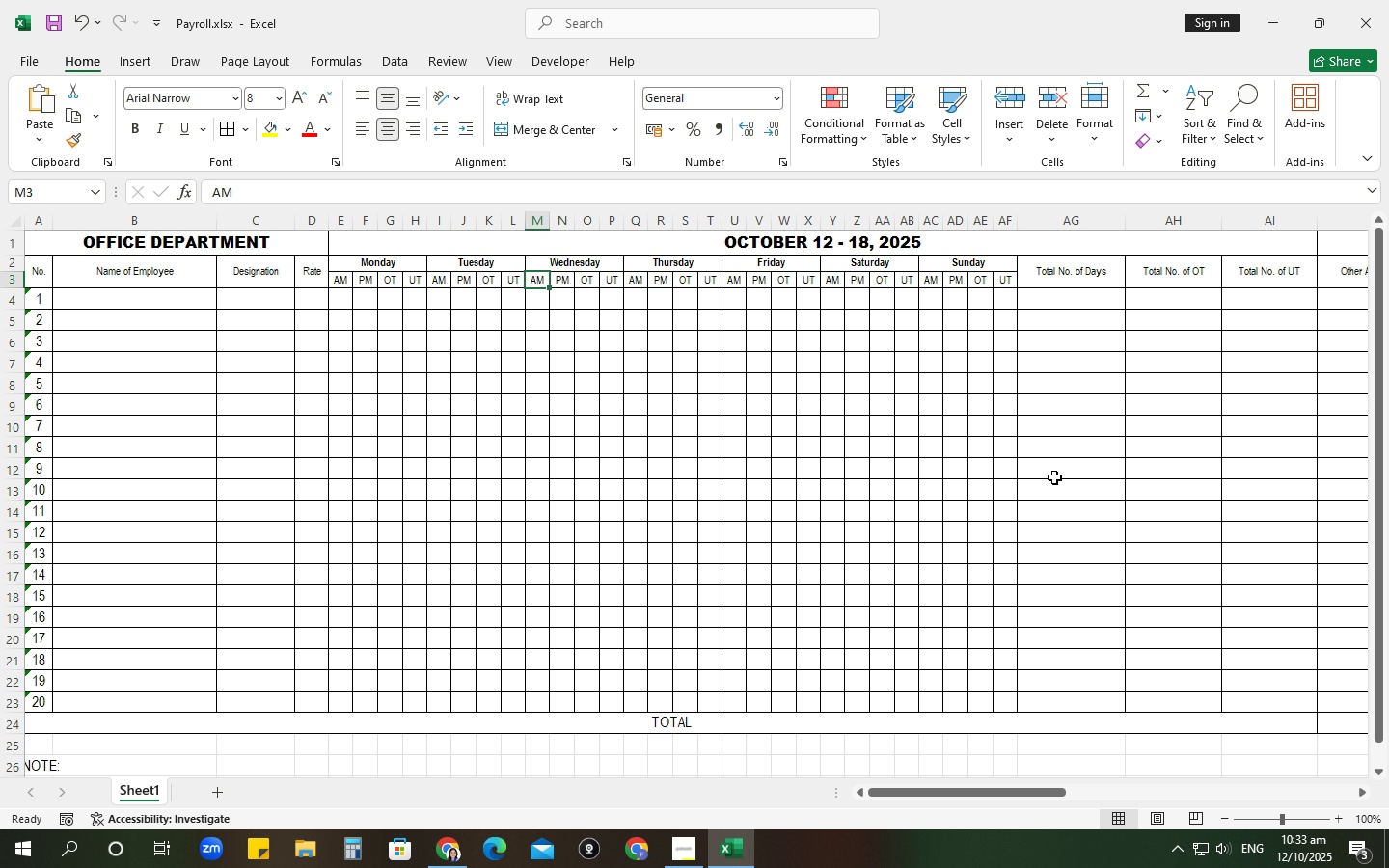 
left_click([1092, 278])
 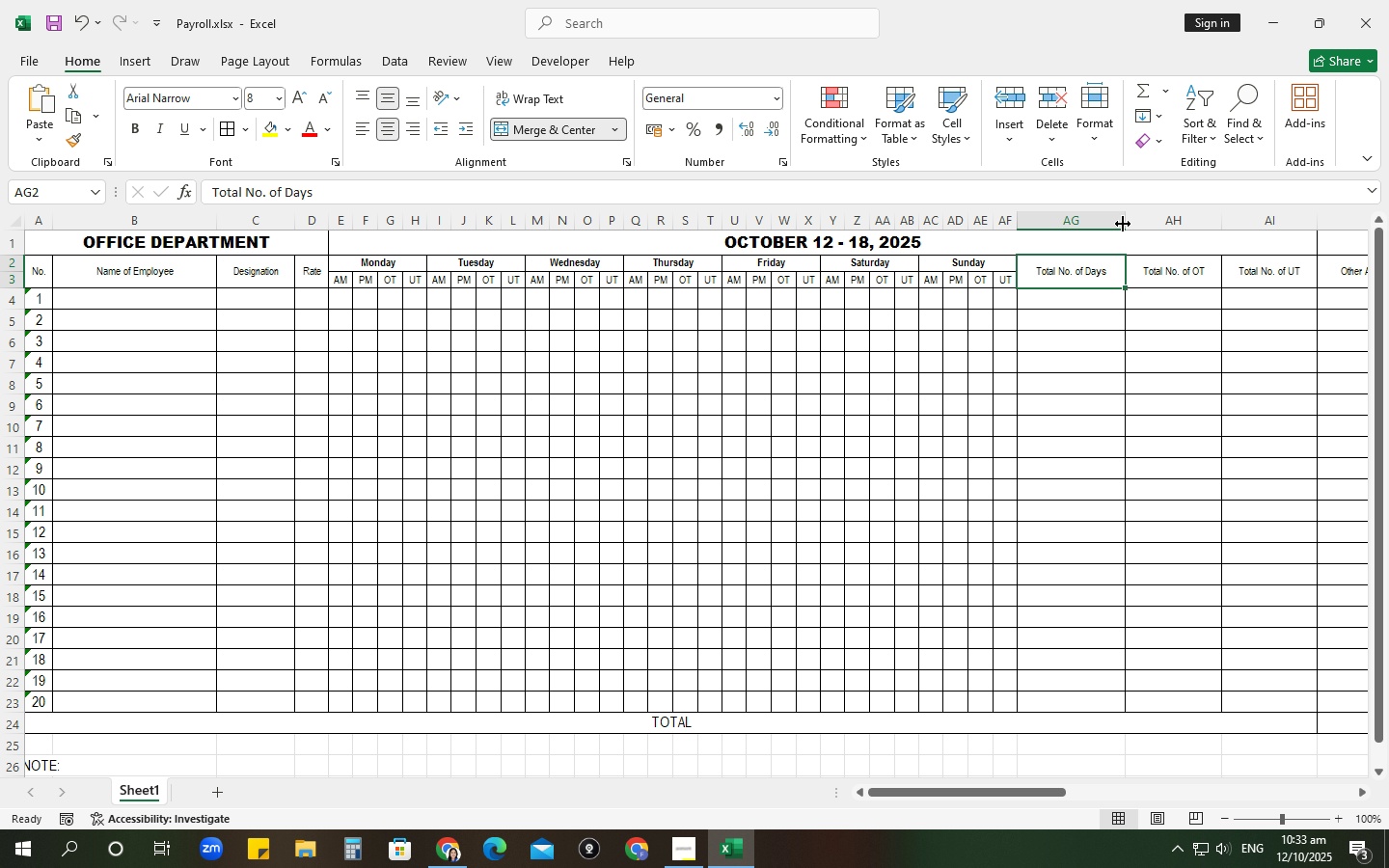 
double_click([1125, 224])
 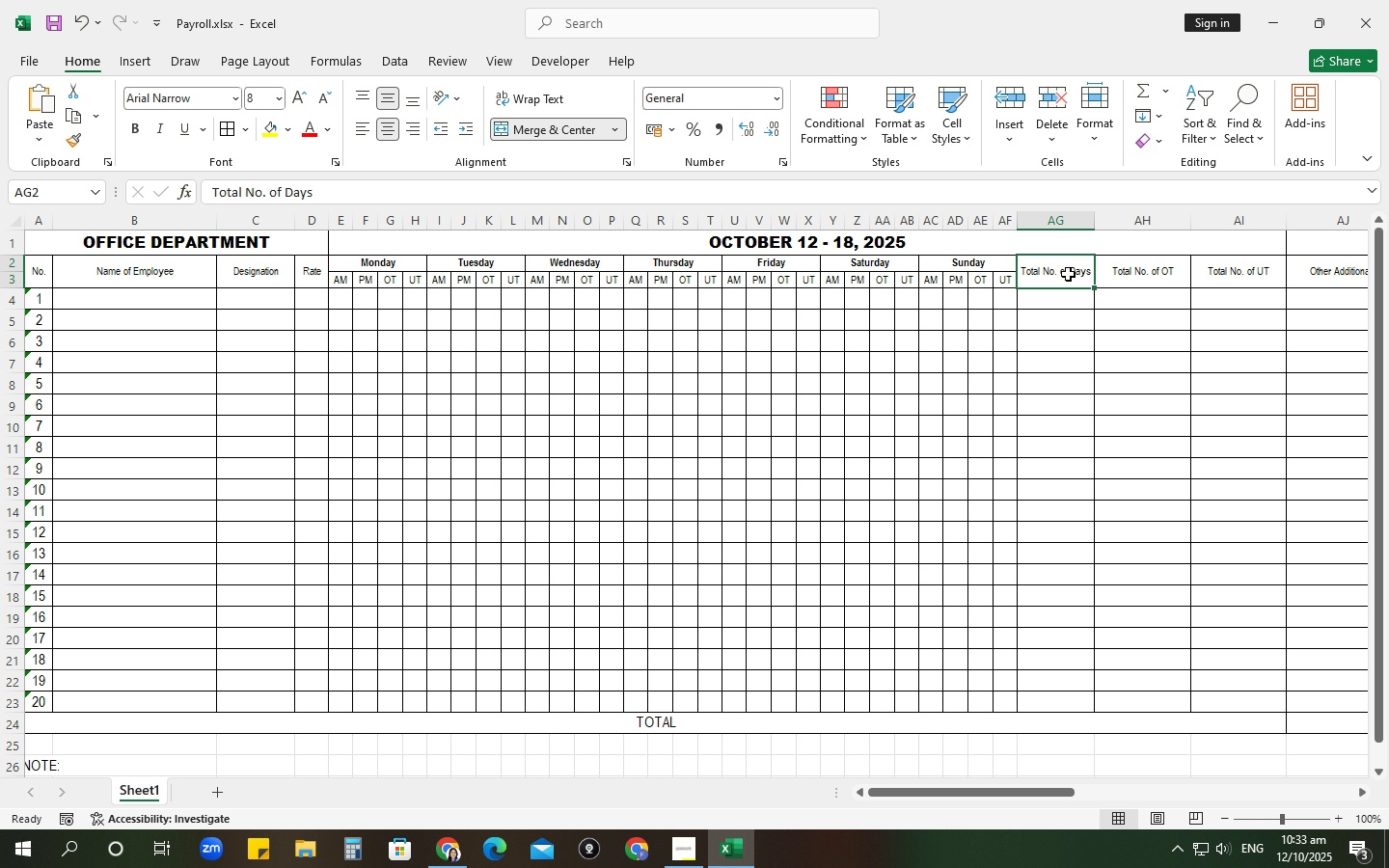 
left_click_drag(start_coordinate=[1068, 274], to_coordinate=[1216, 275])
 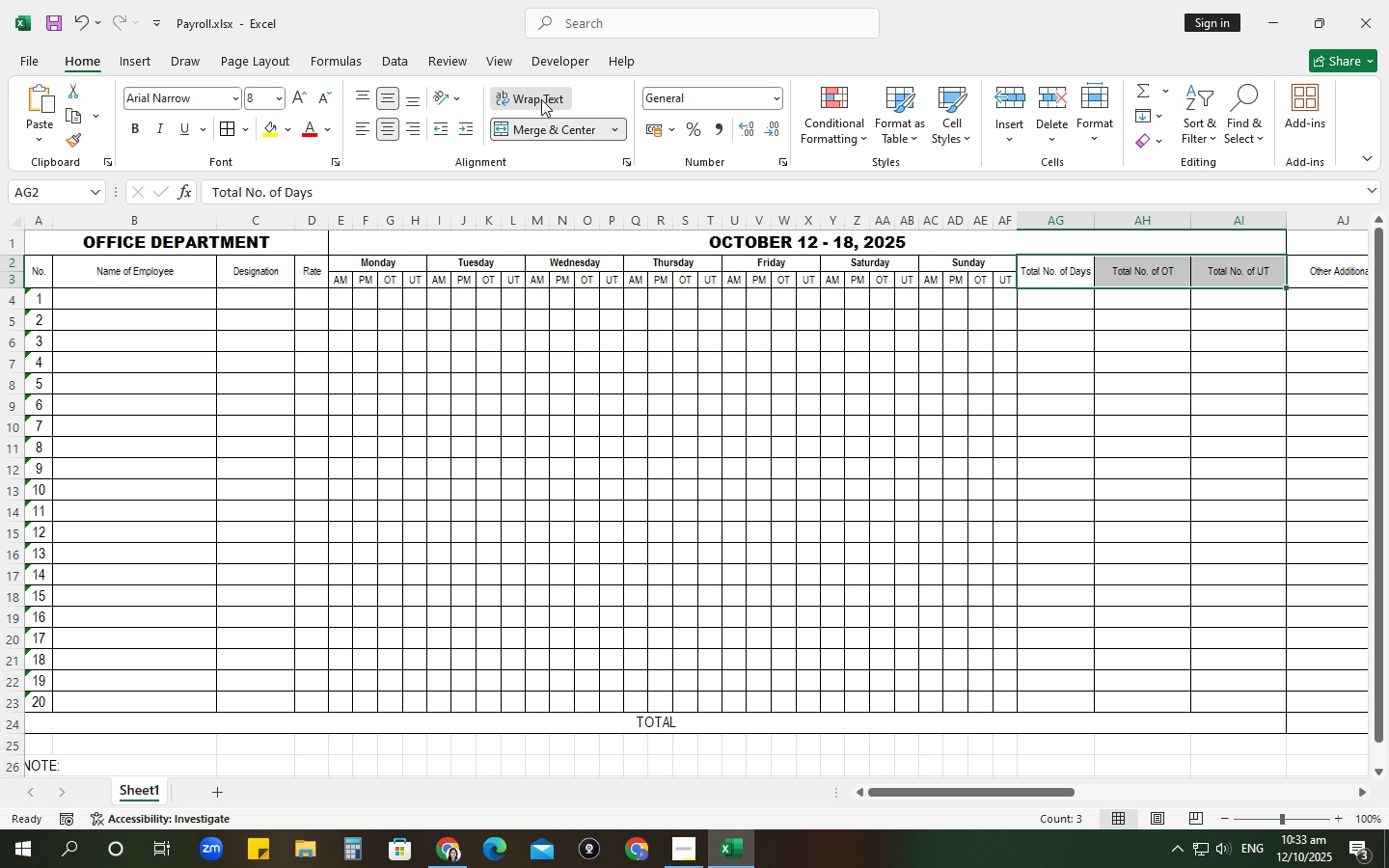 
left_click([541, 99])
 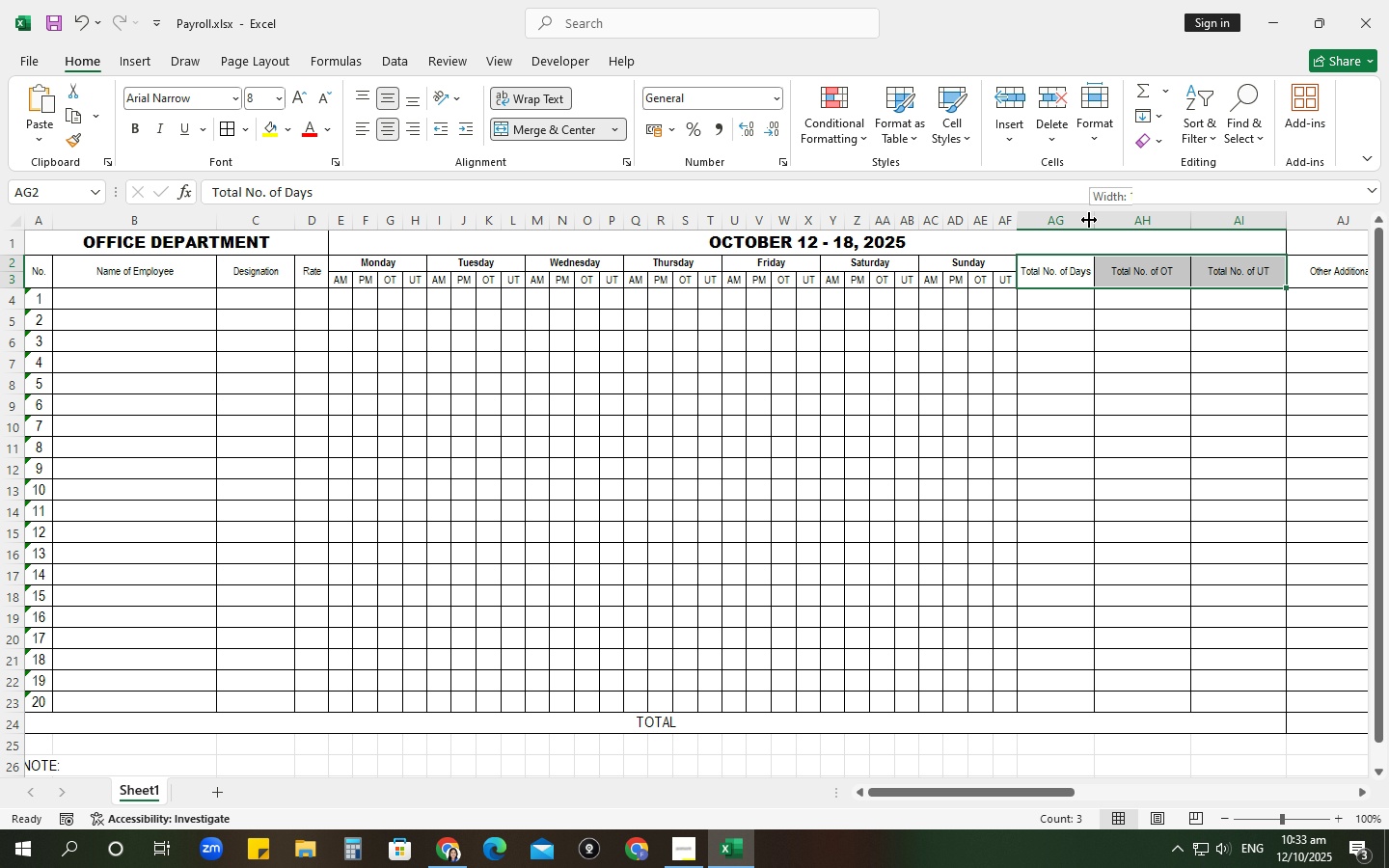 
left_click_drag(start_coordinate=[1089, 220], to_coordinate=[1066, 224])
 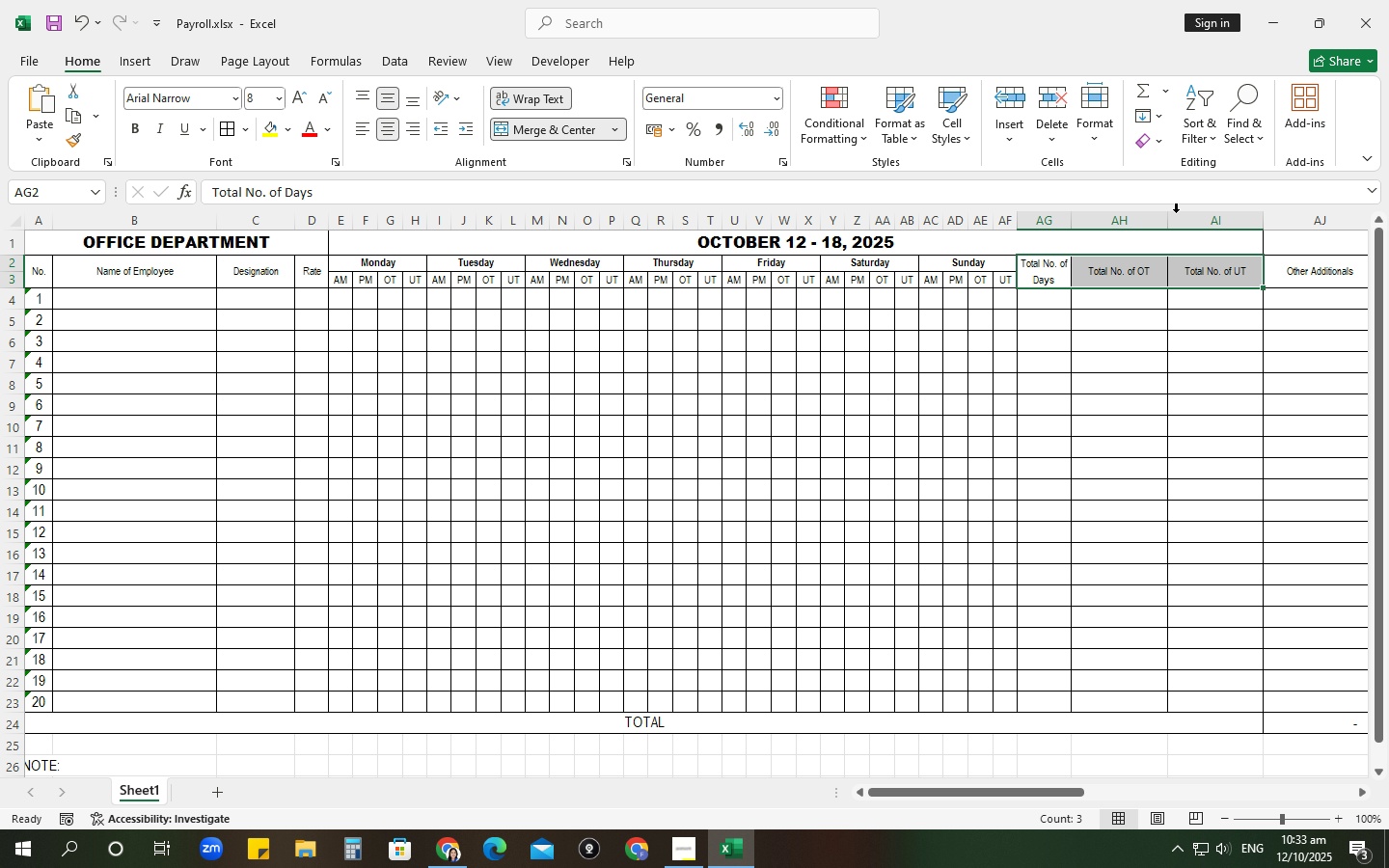 
left_click_drag(start_coordinate=[1170, 214], to_coordinate=[1148, 219])
 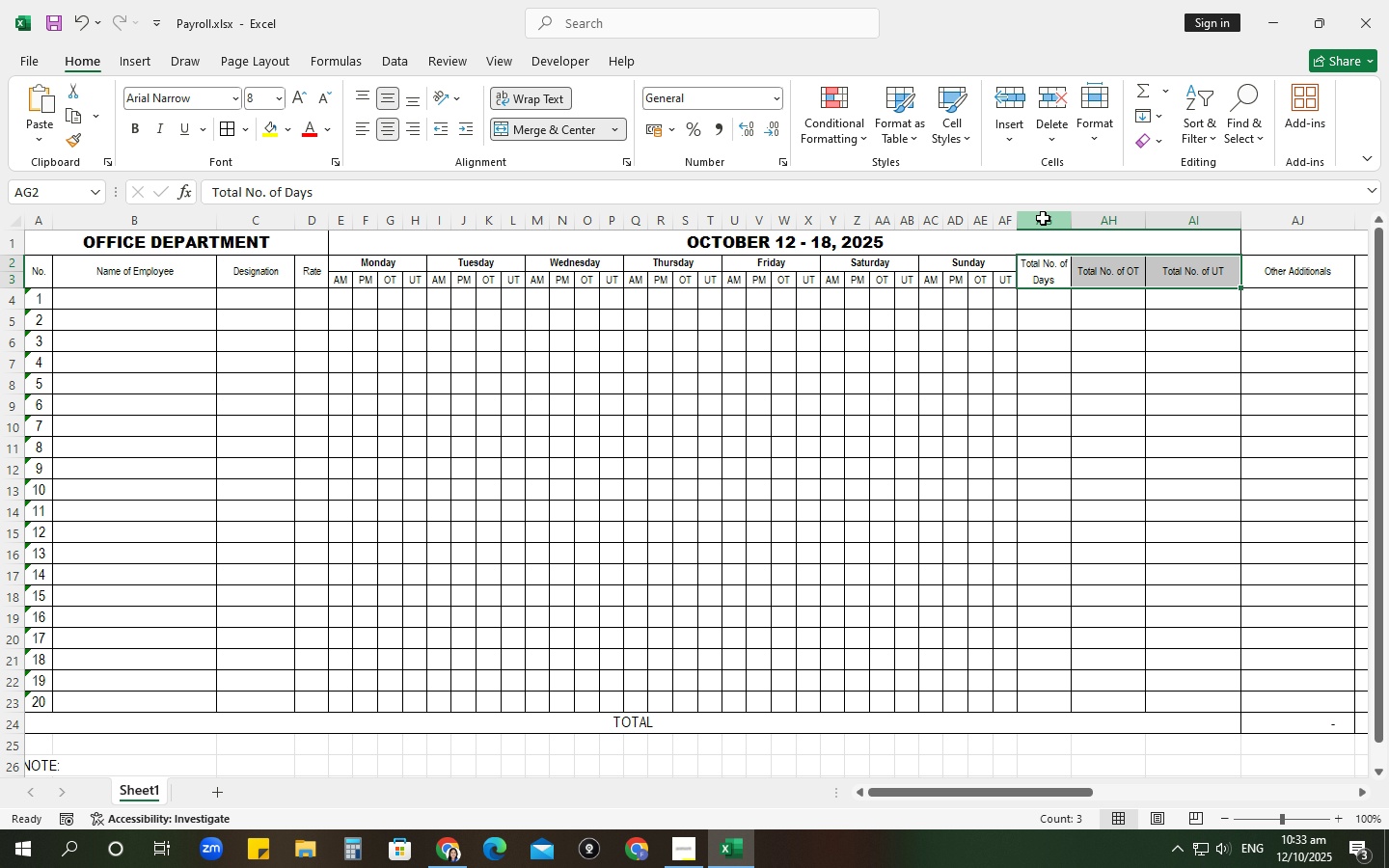 
left_click([1043, 218])
 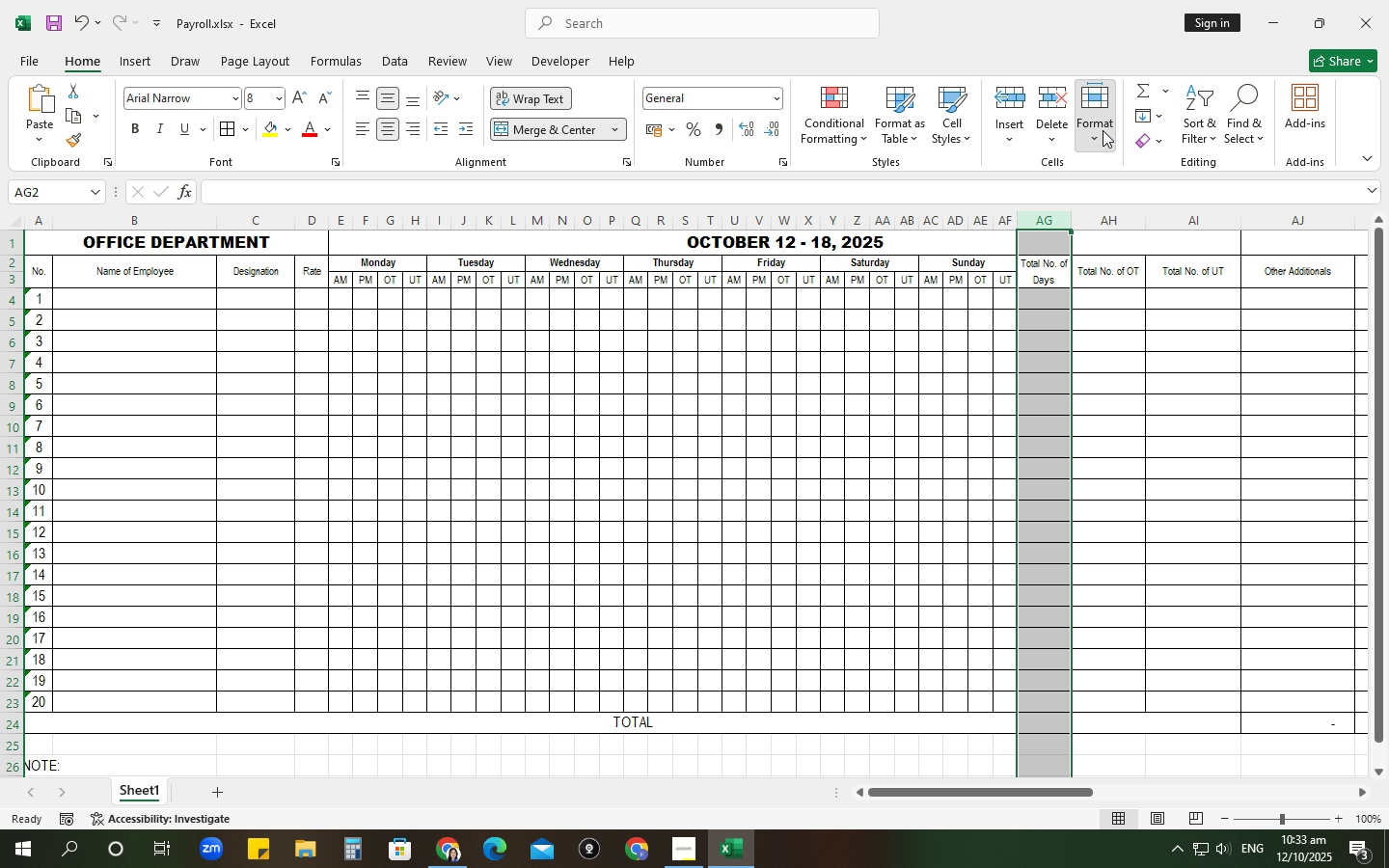 
left_click([1103, 130])
 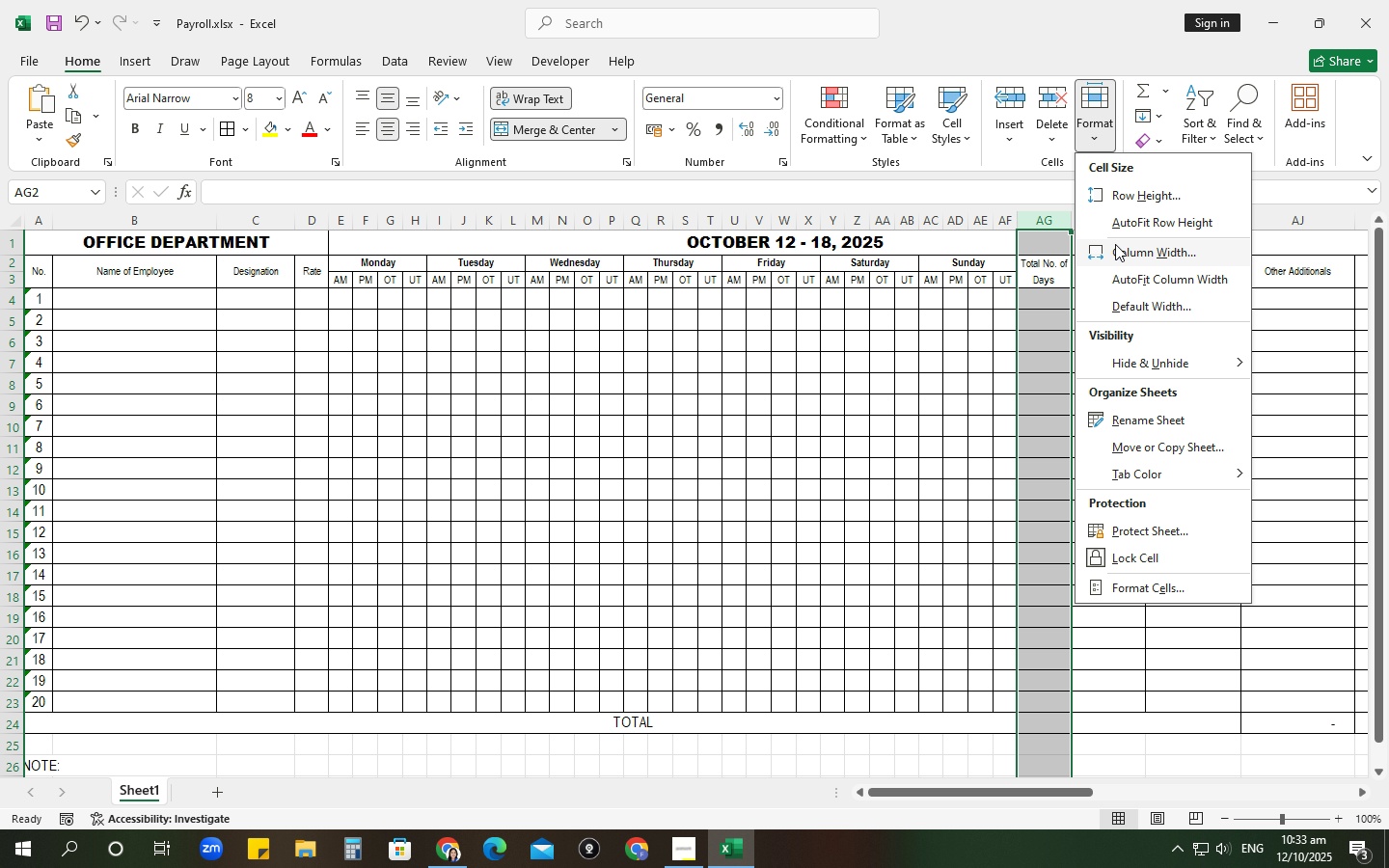 
left_click([1115, 244])
 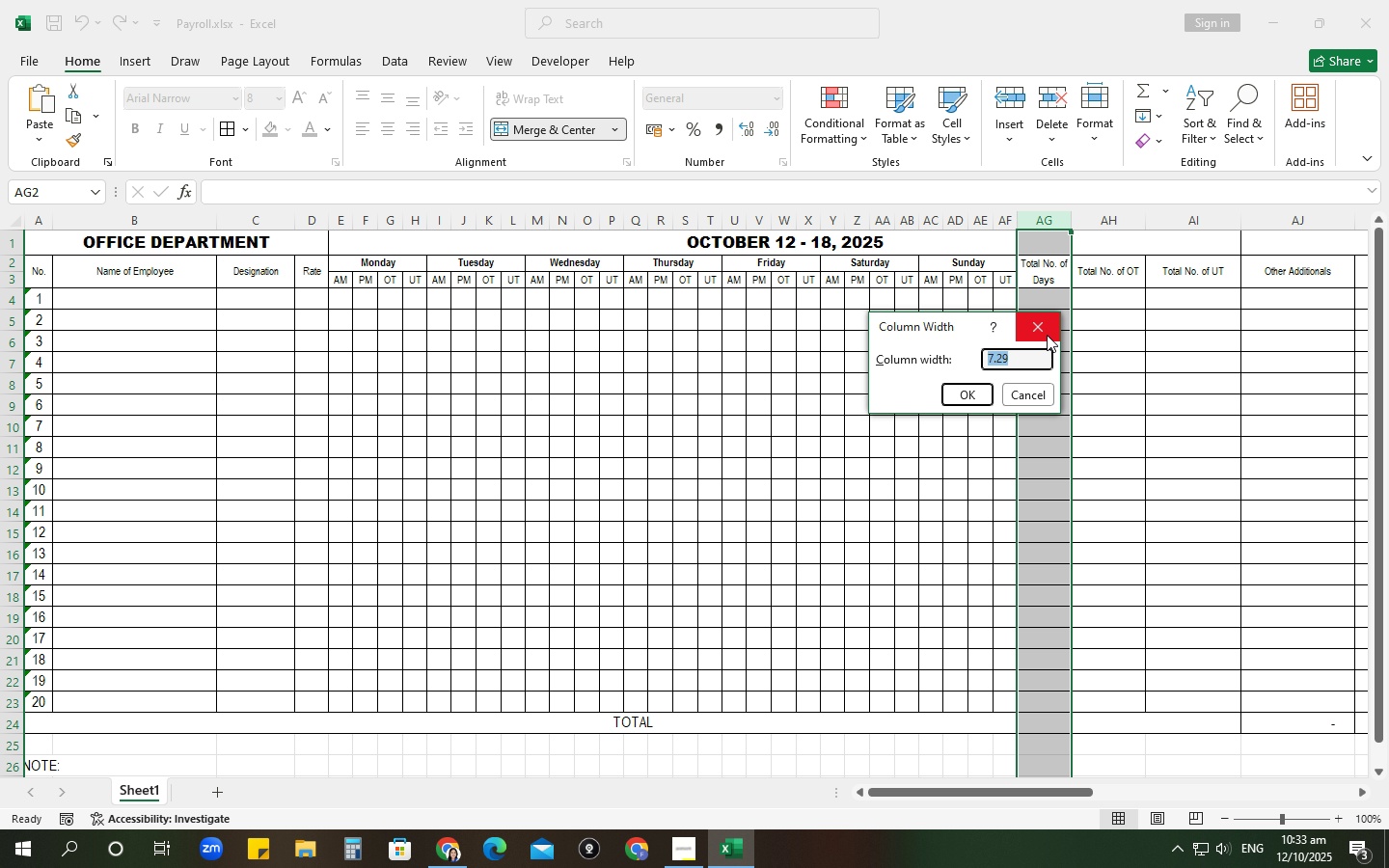 
left_click([1041, 332])
 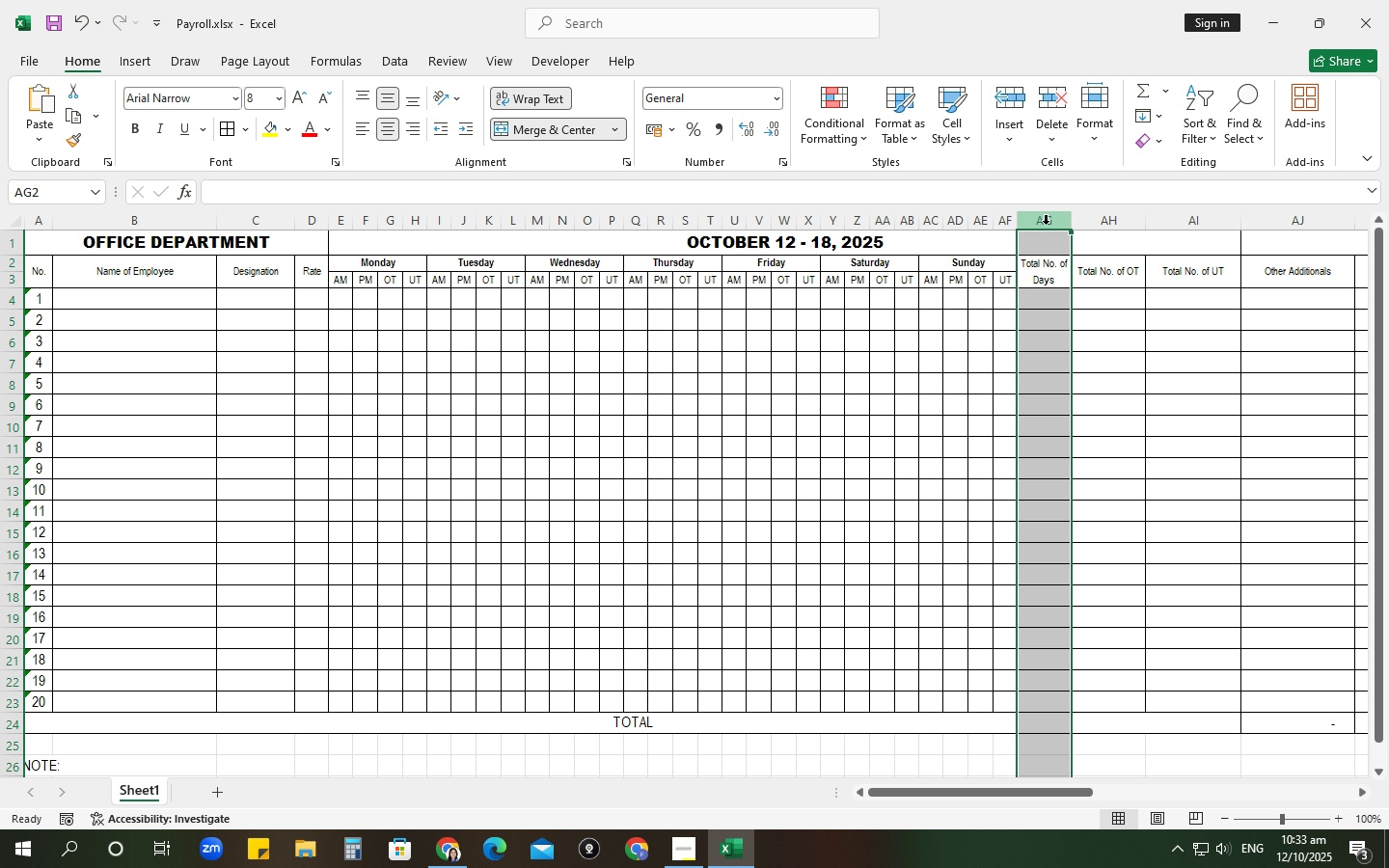 
left_click_drag(start_coordinate=[1046, 223], to_coordinate=[1198, 223])
 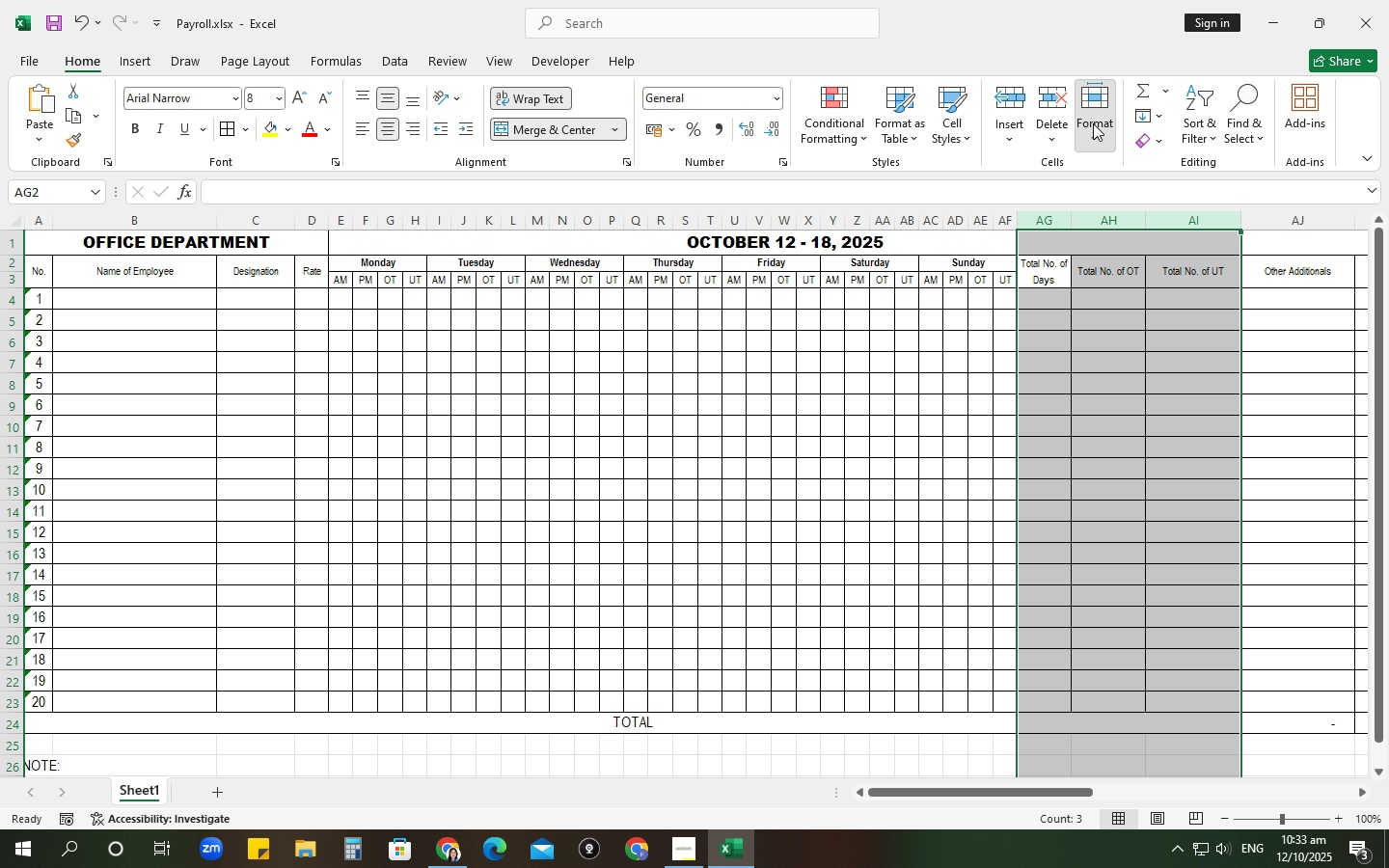 
left_click([1093, 123])
 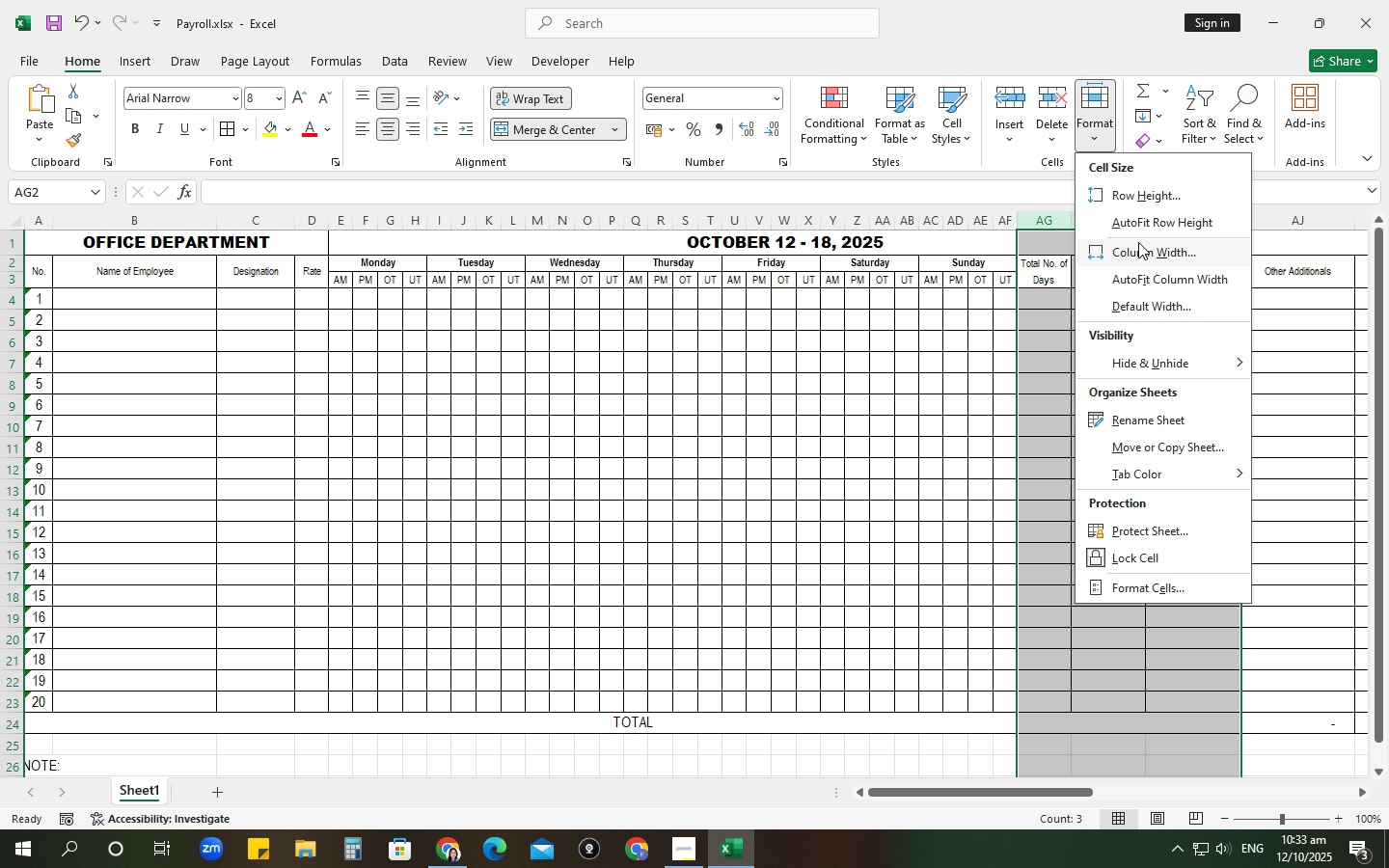 
left_click([1138, 242])
 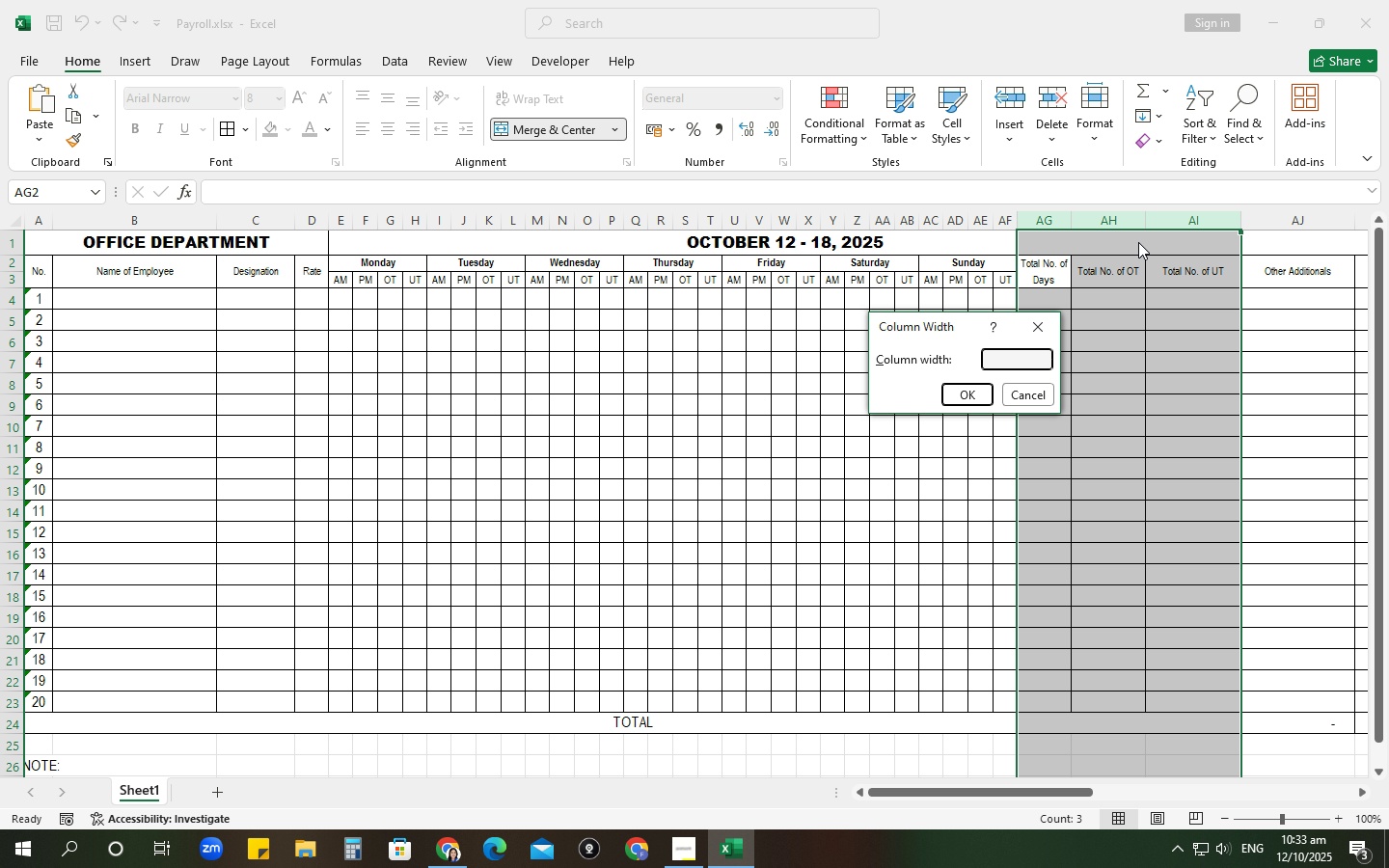 
key(Numpad7)
 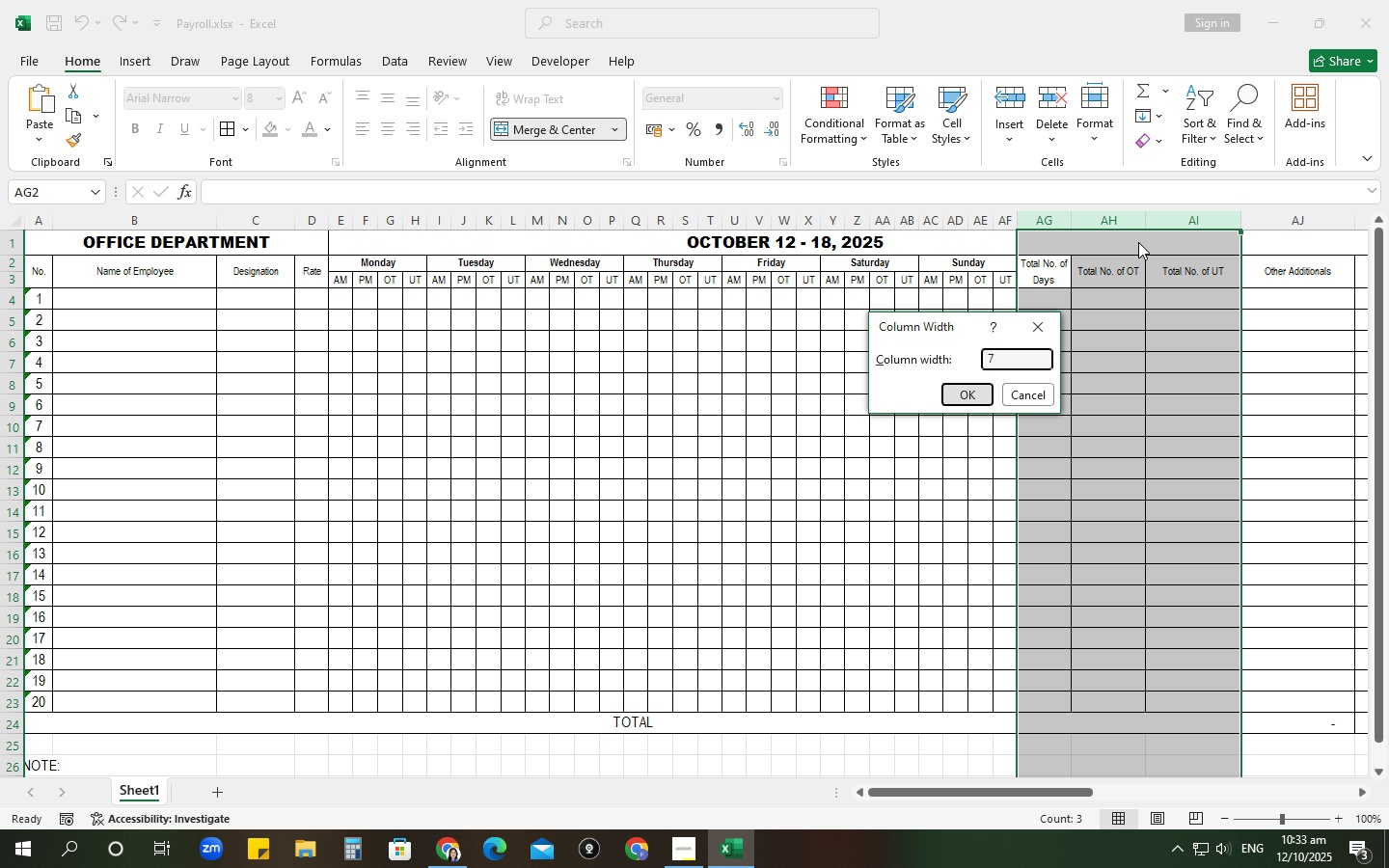 
key(NumpadEnter)
 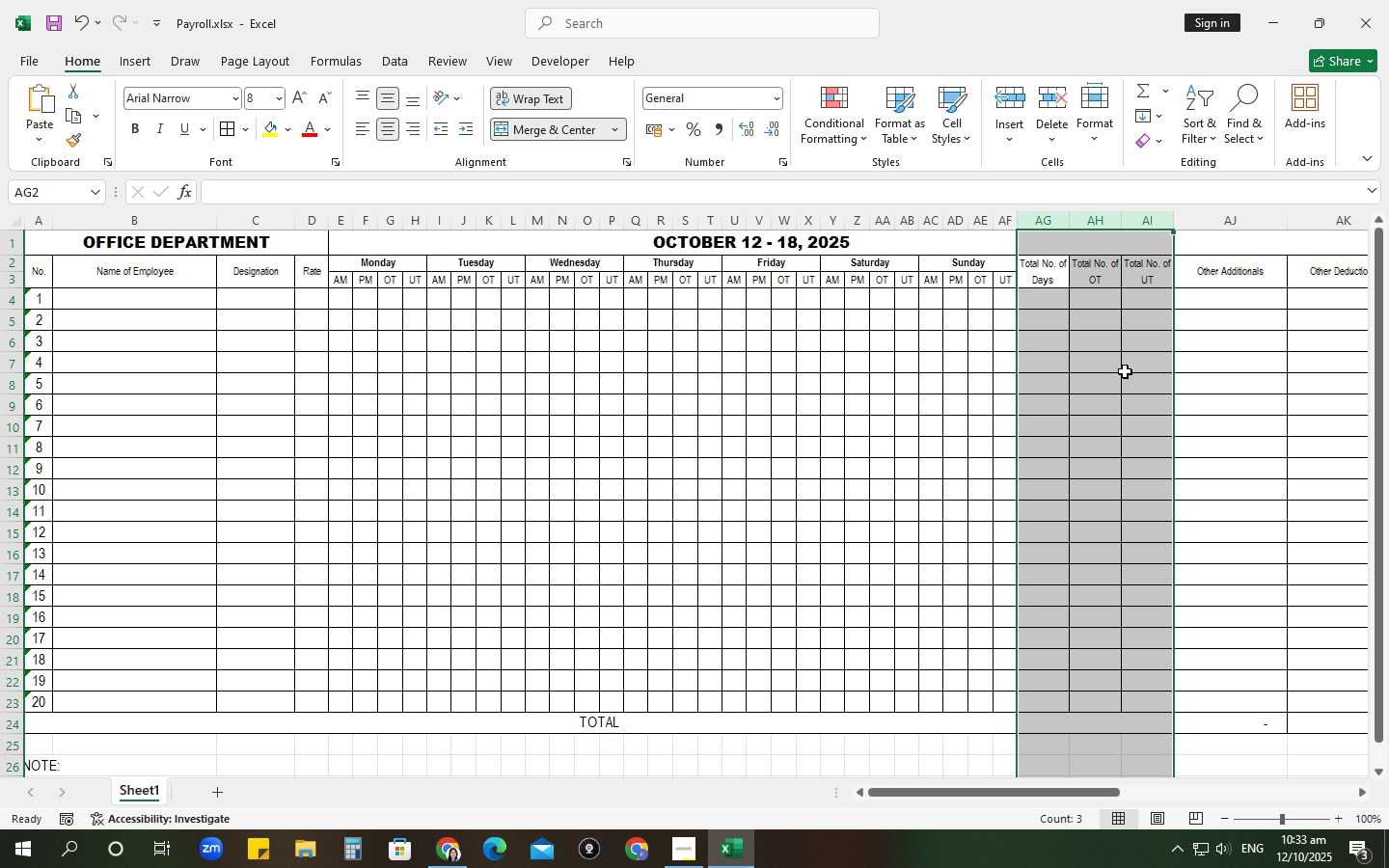 
left_click([1124, 372])
 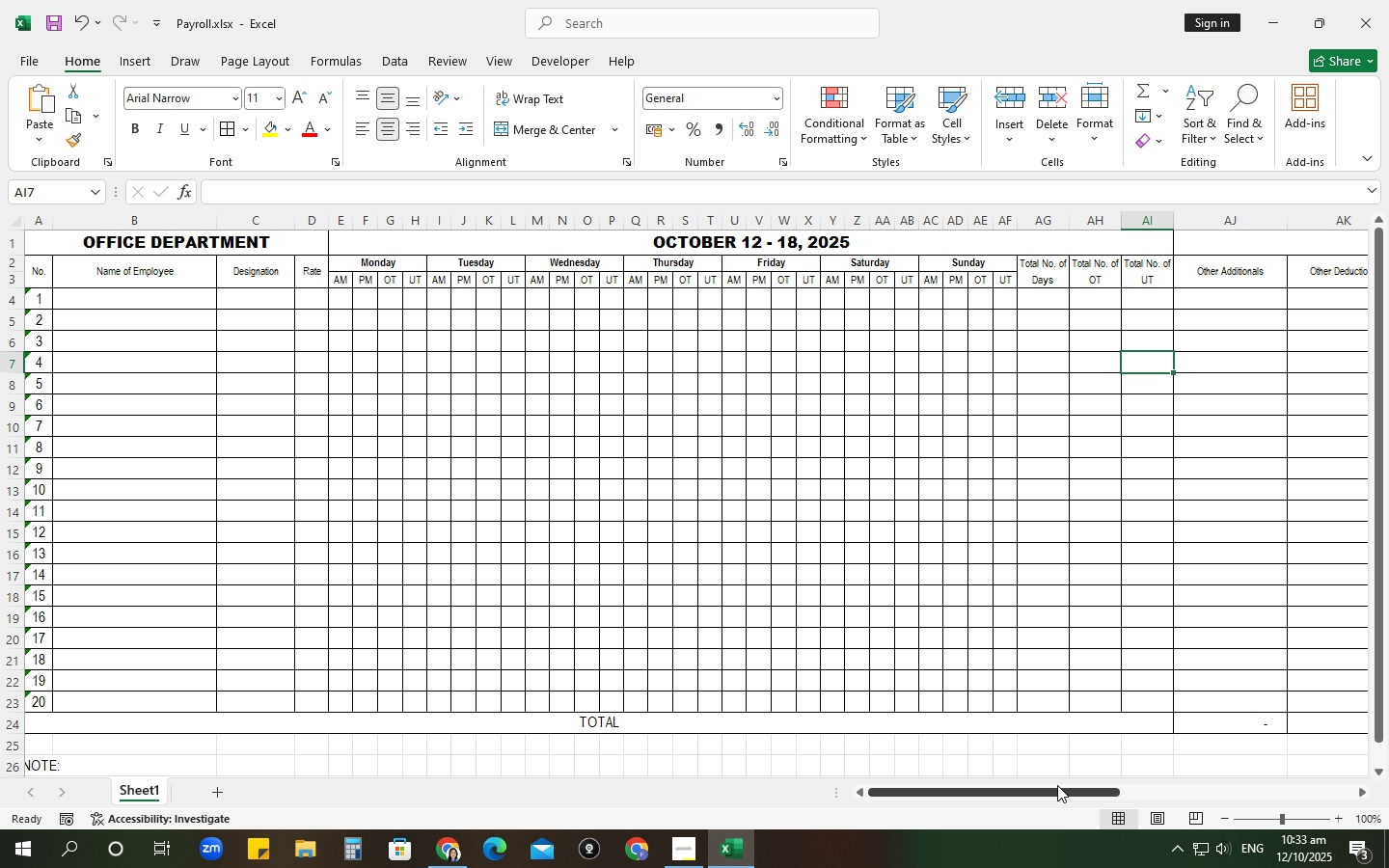 
left_click_drag(start_coordinate=[1044, 218], to_coordinate=[1147, 224])
 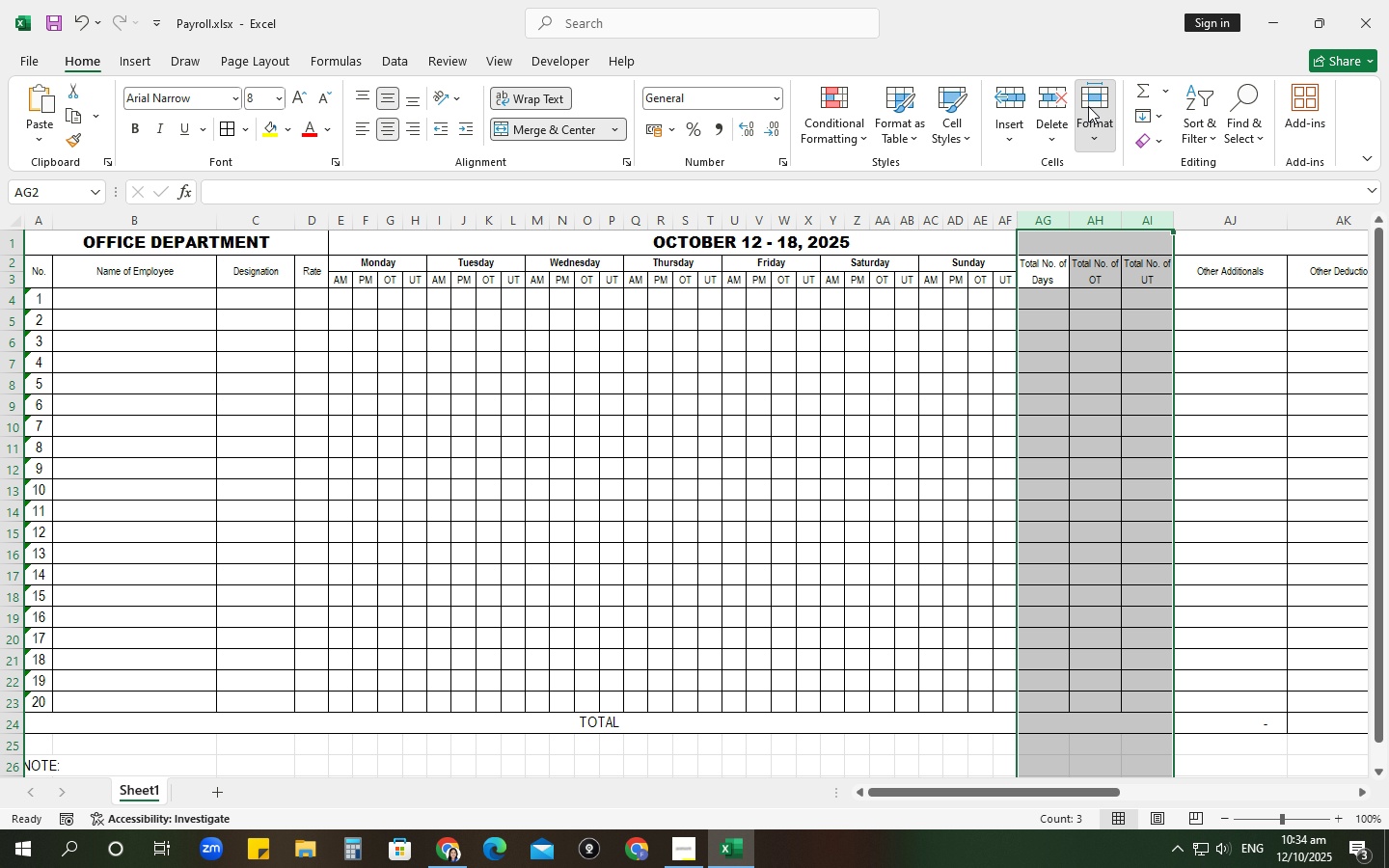 
left_click([1088, 106])
 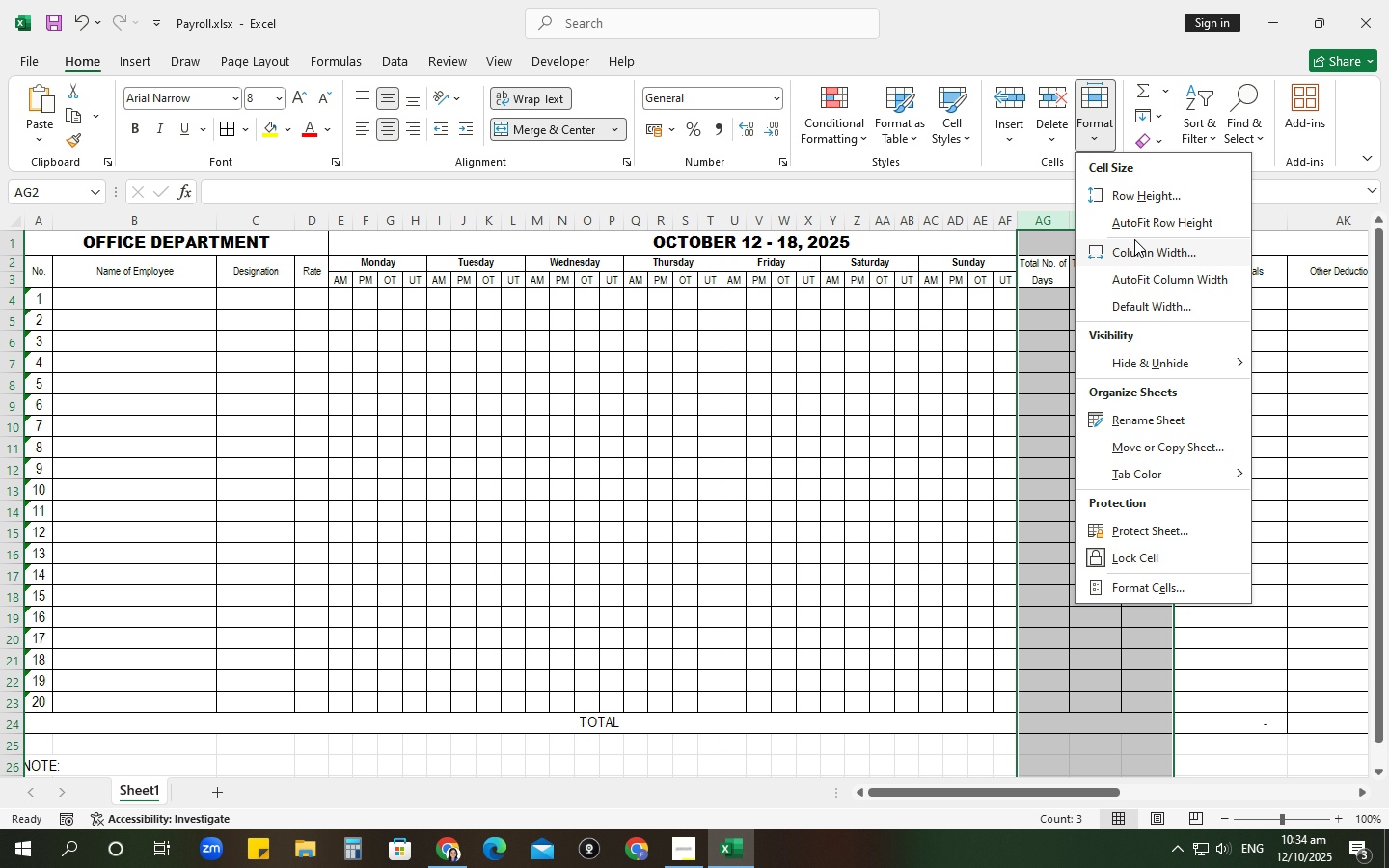 
left_click([1134, 239])
 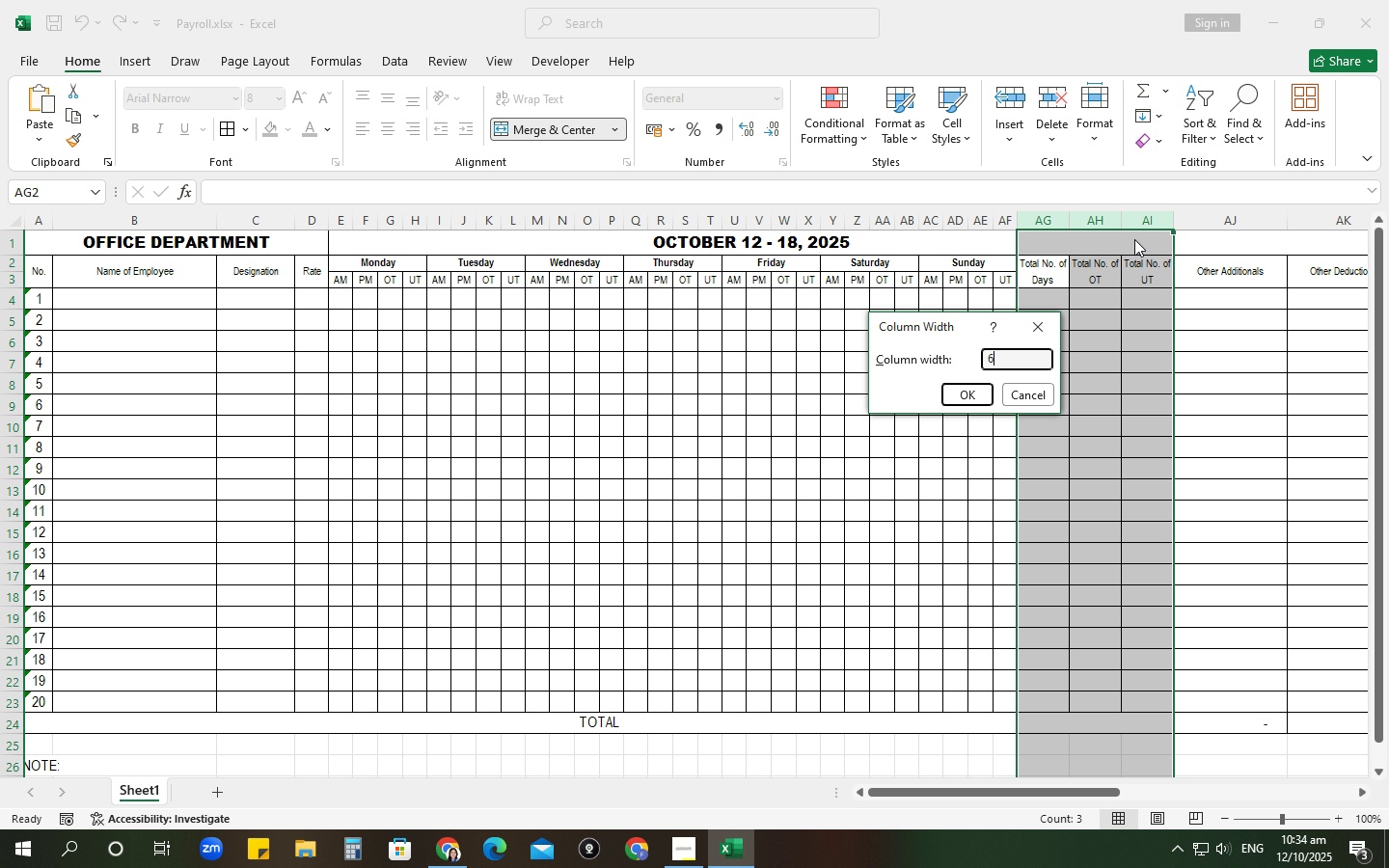 
key(Numpad6)
 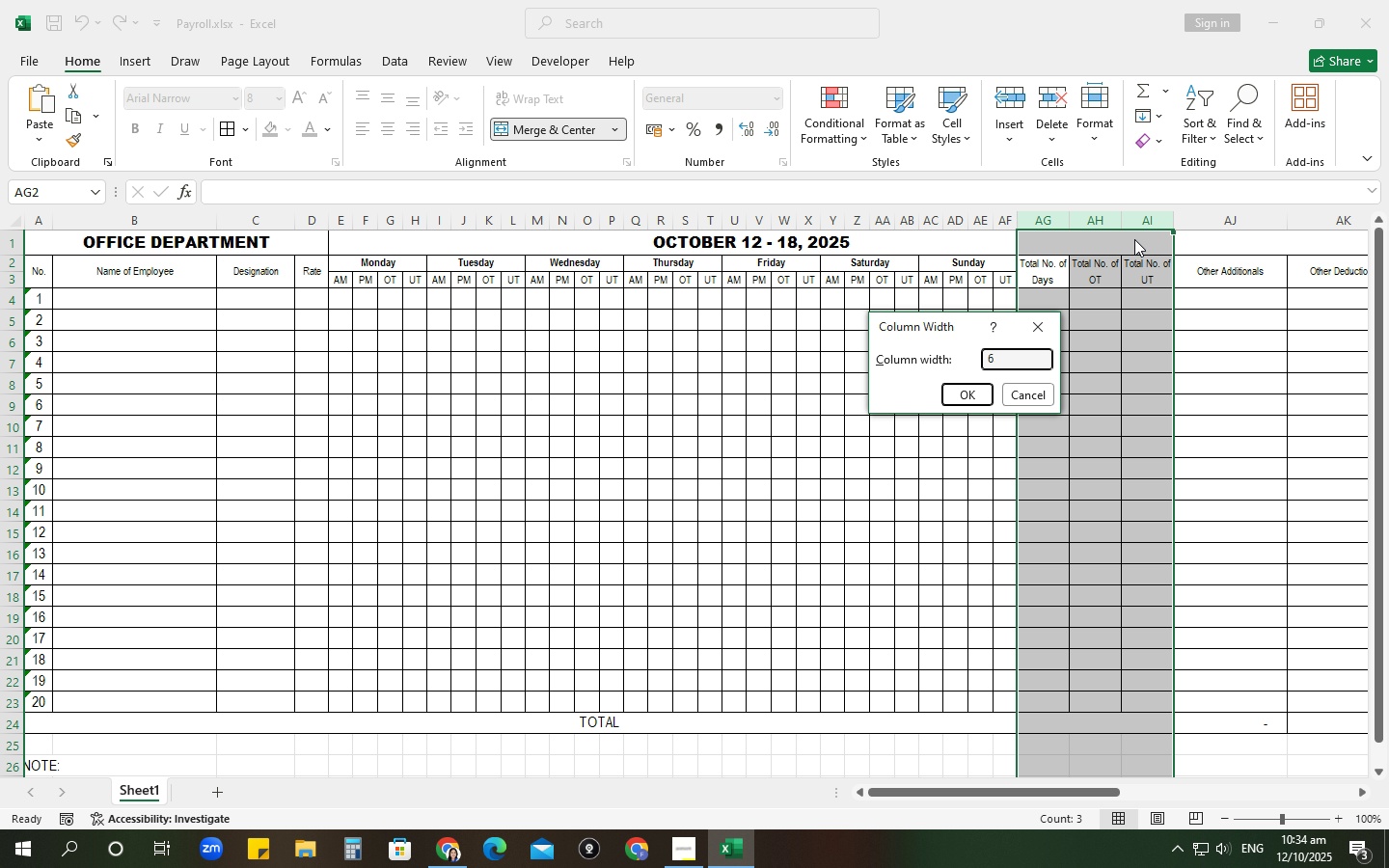 
key(NumpadDecimal)
 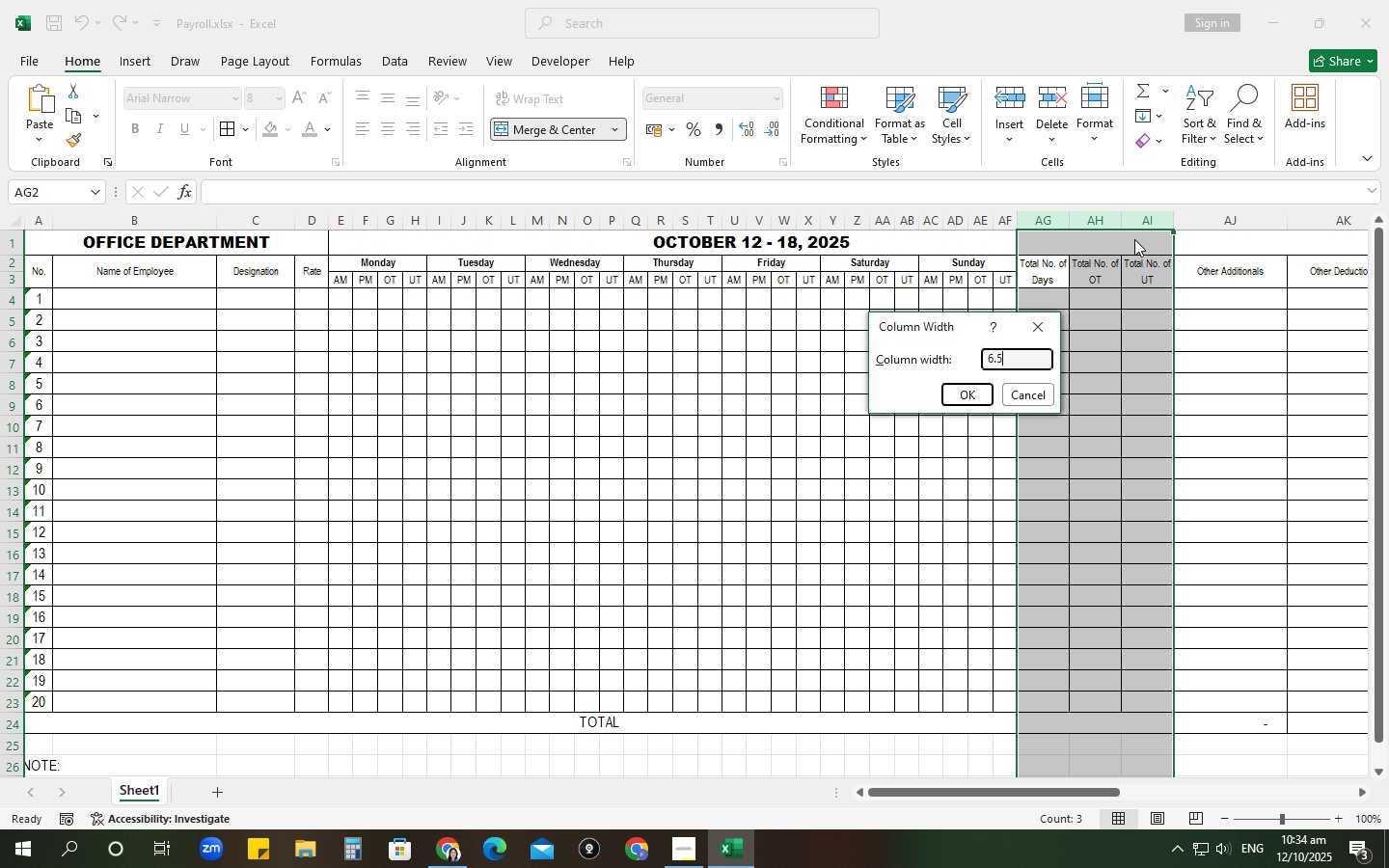 
key(Numpad5)
 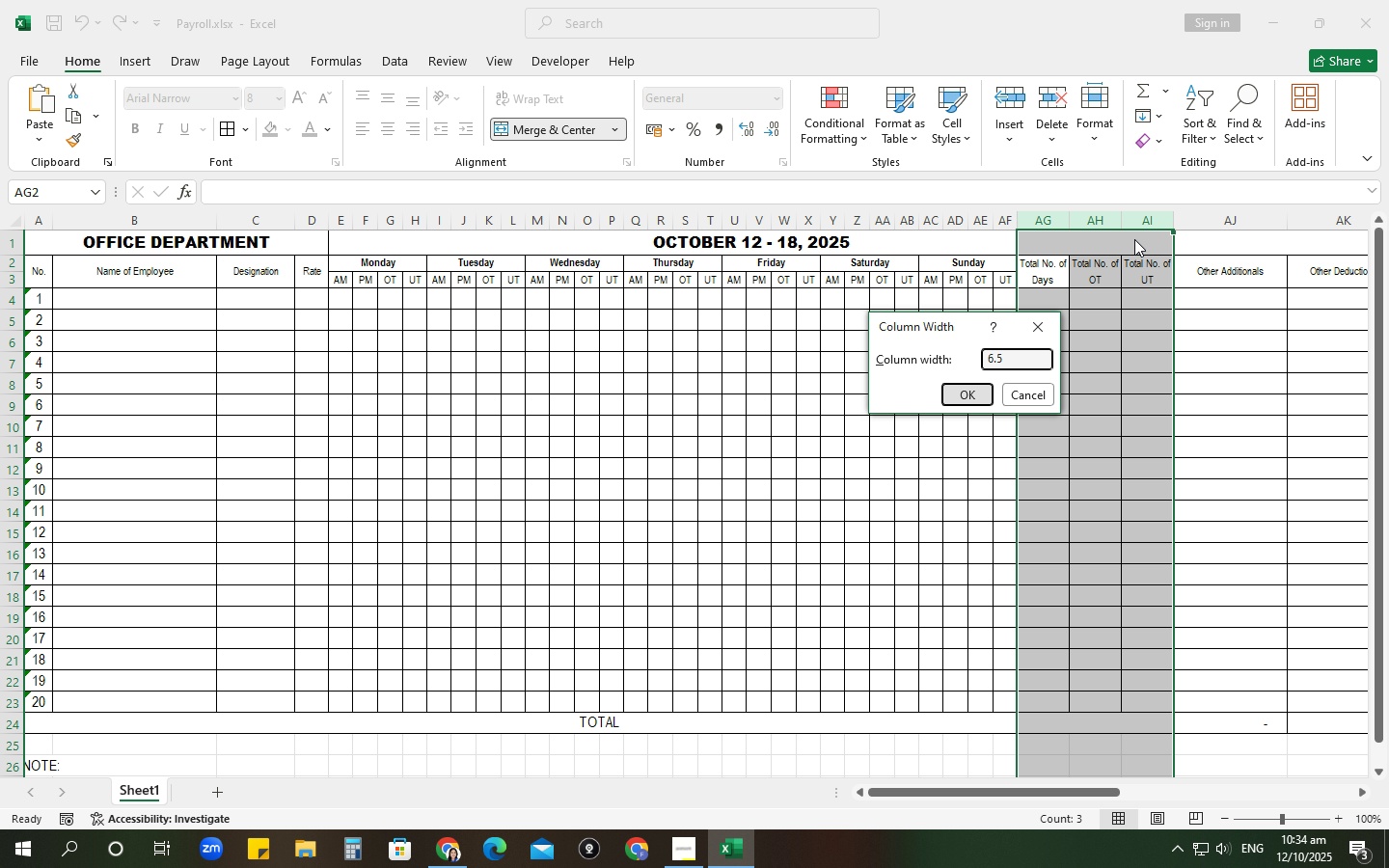 
key(NumpadEnter)
 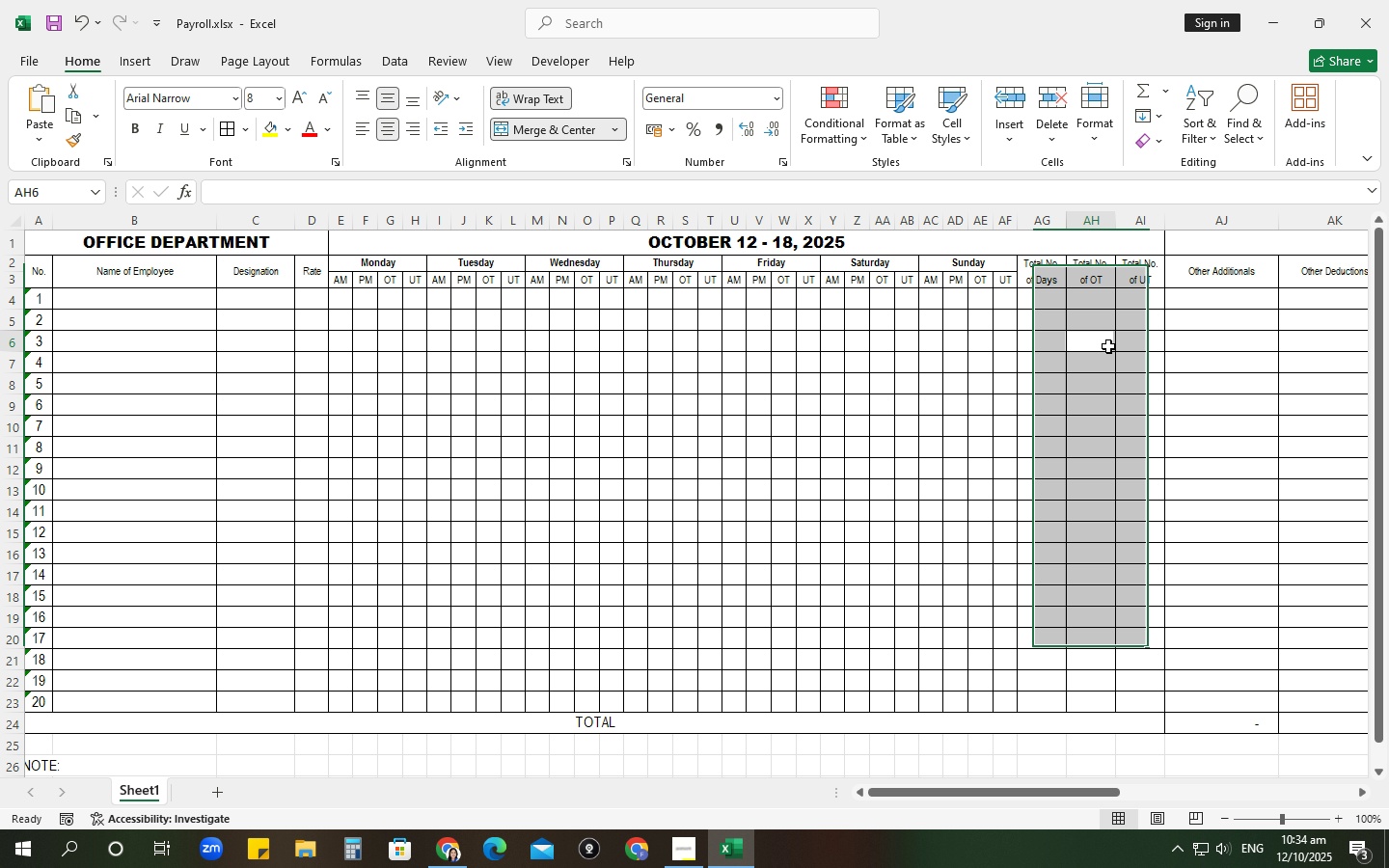 
double_click([1108, 346])
 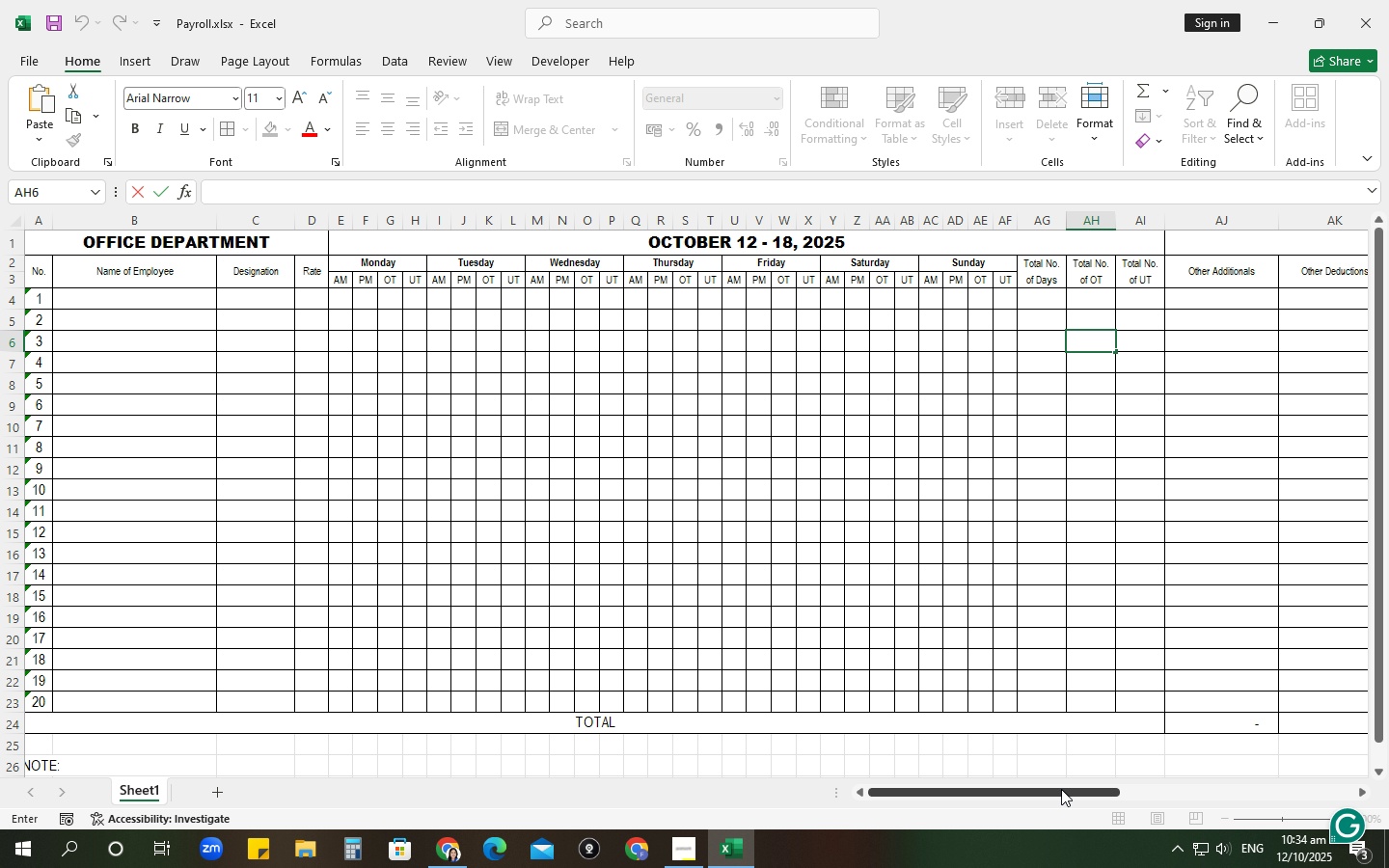 
left_click_drag(start_coordinate=[1061, 790], to_coordinate=[1200, 773])
 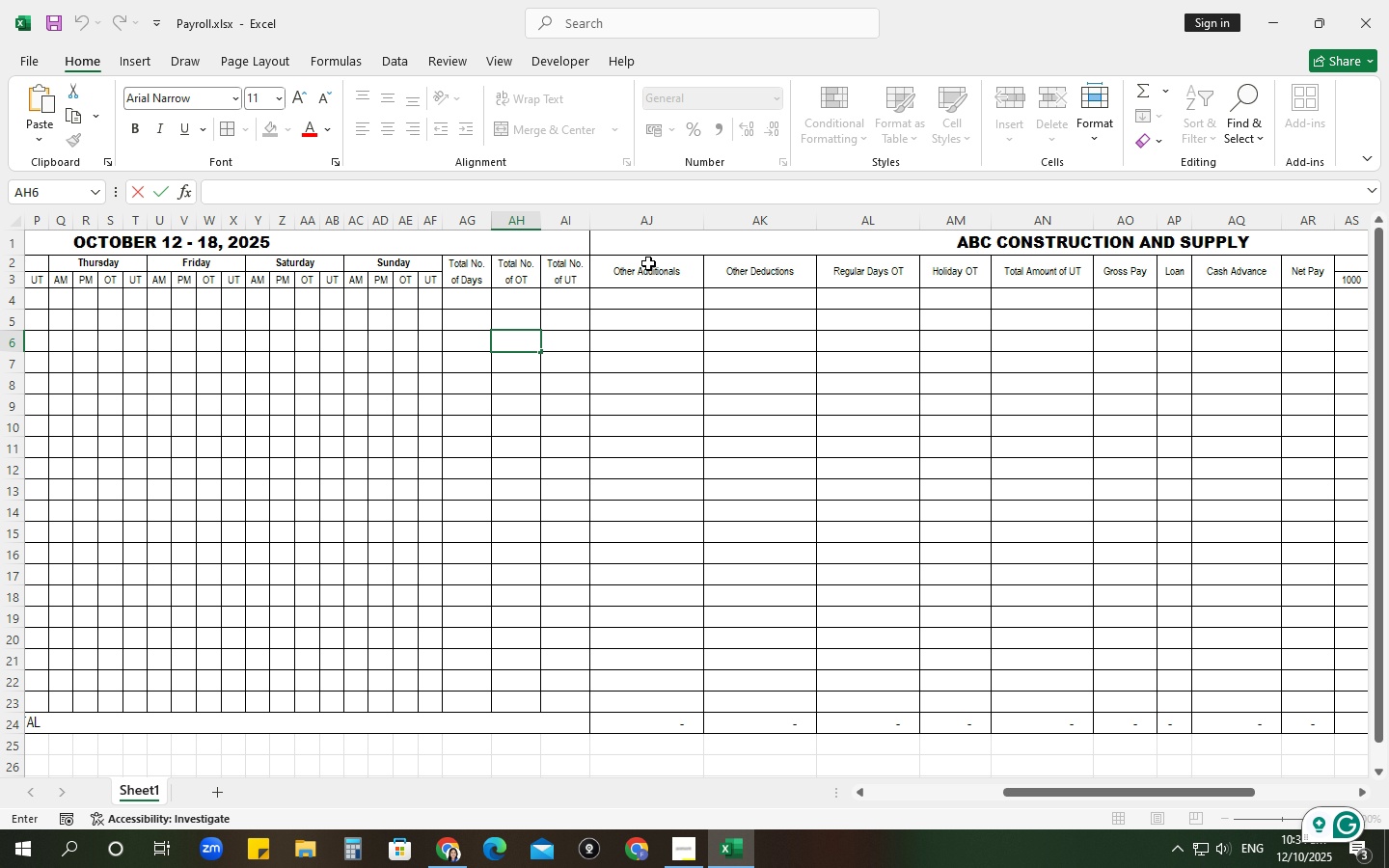 
left_click_drag(start_coordinate=[637, 273], to_coordinate=[1319, 260])
 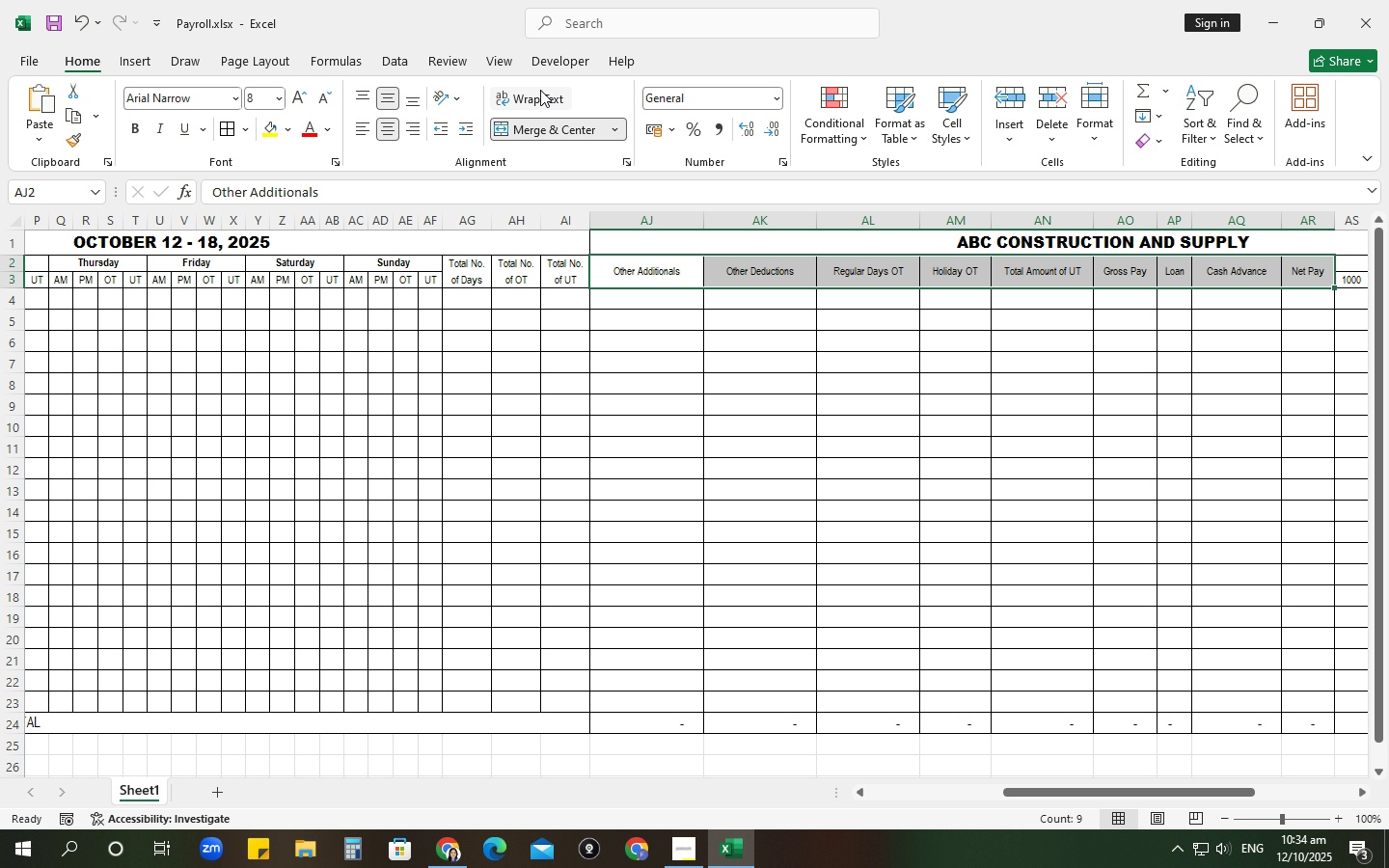 
left_click([540, 90])
 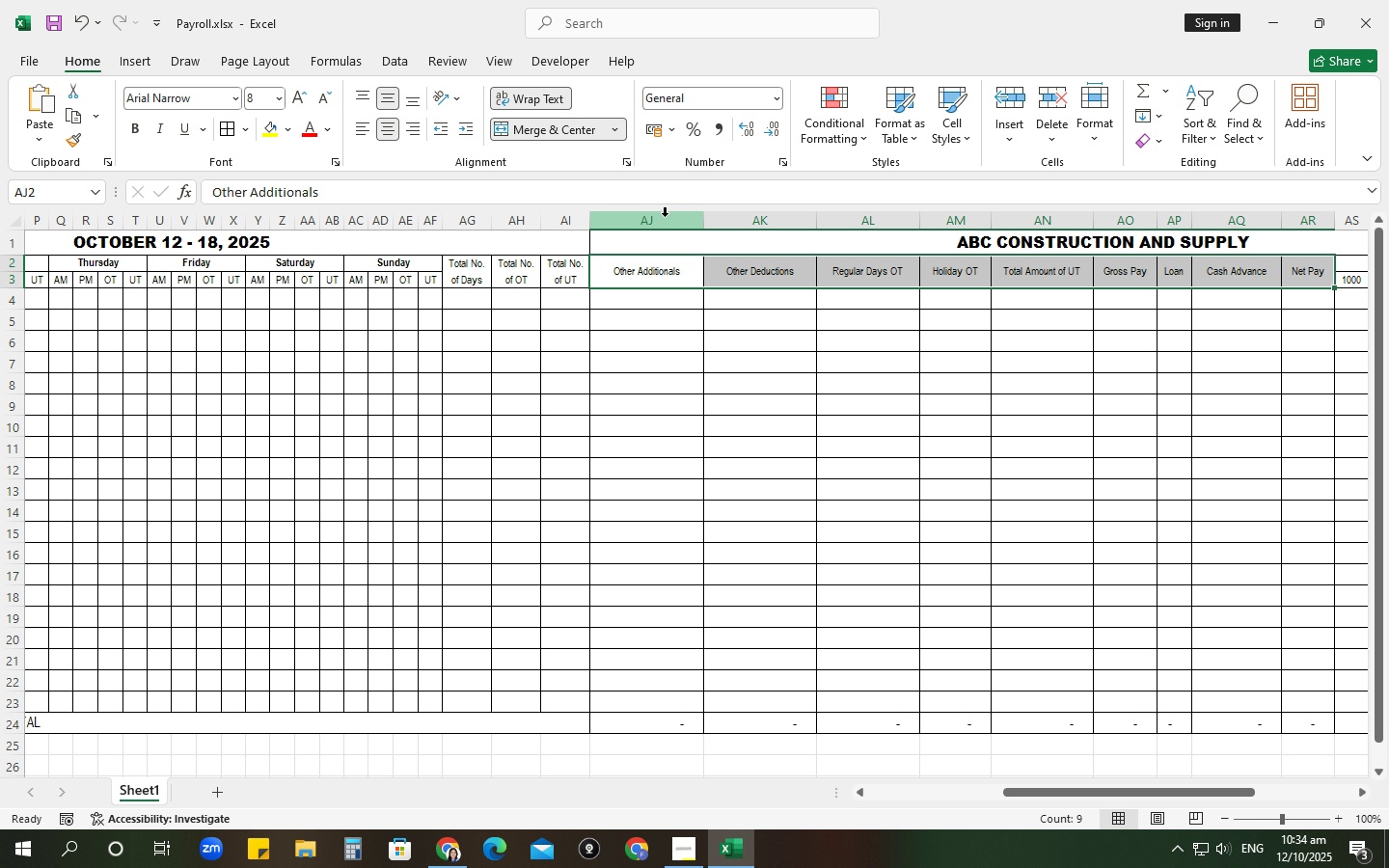 
left_click_drag(start_coordinate=[663, 215], to_coordinate=[1314, 240])
 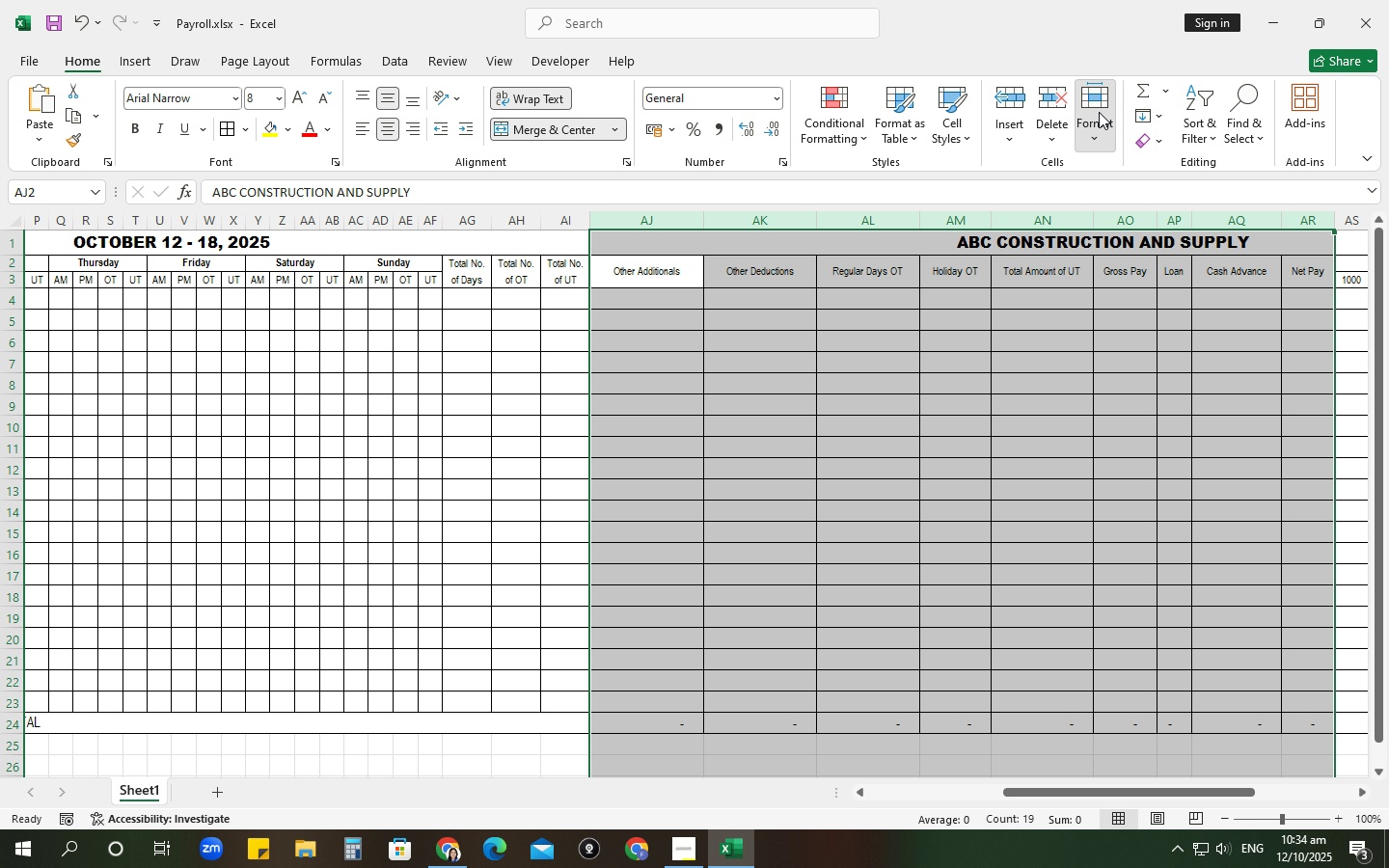 
left_click([1099, 112])
 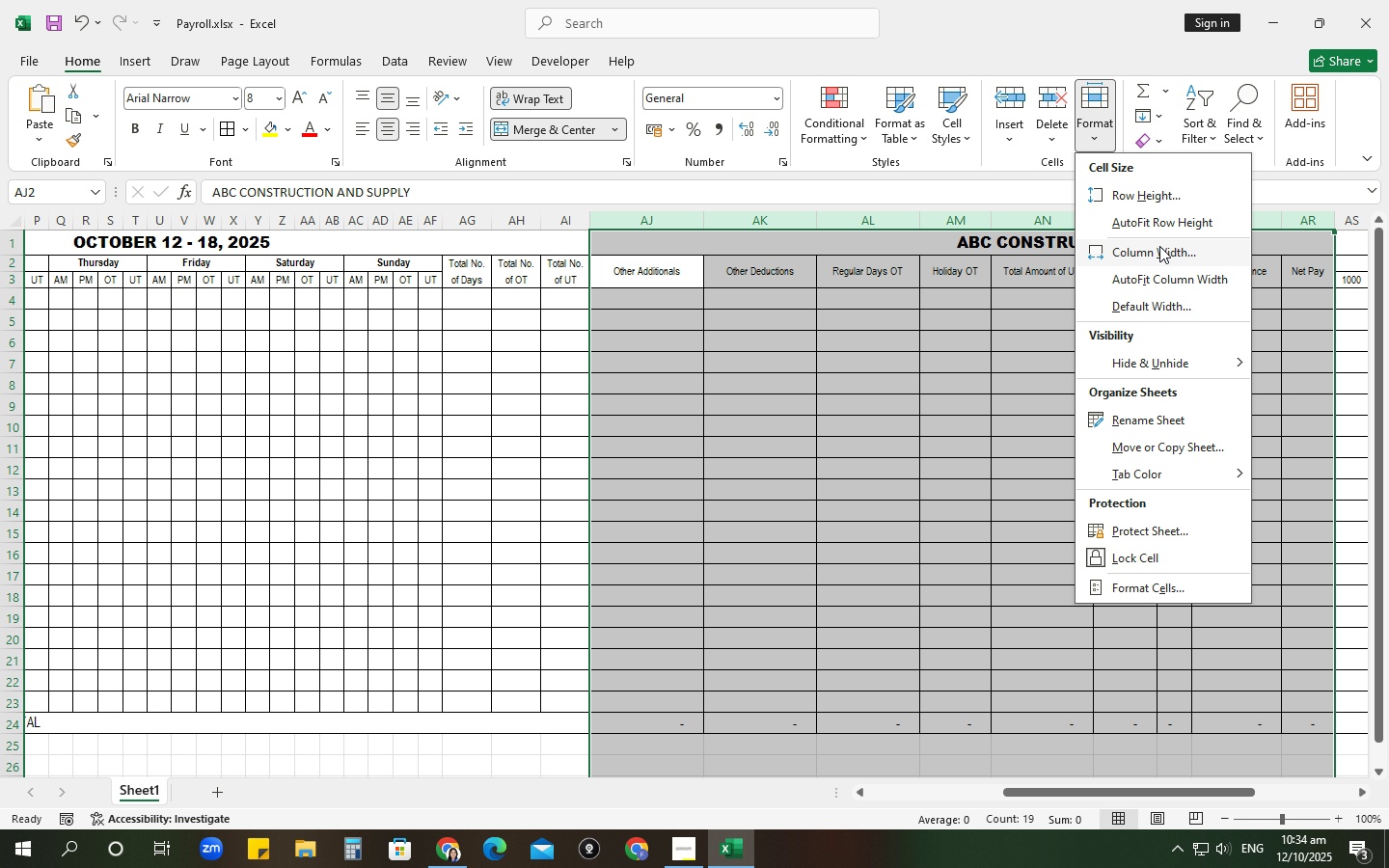 
left_click([1159, 246])
 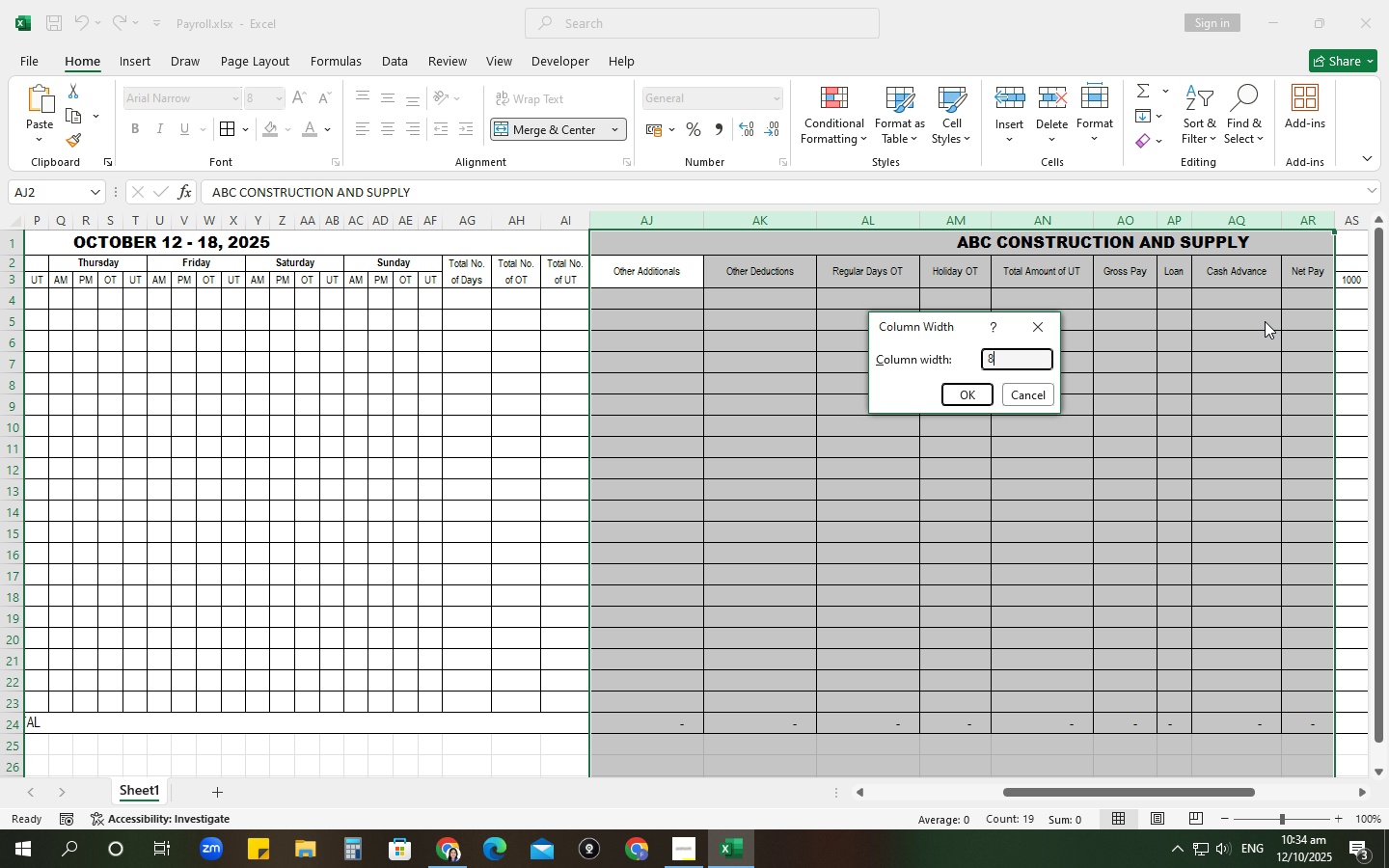 
key(Numpad8)
 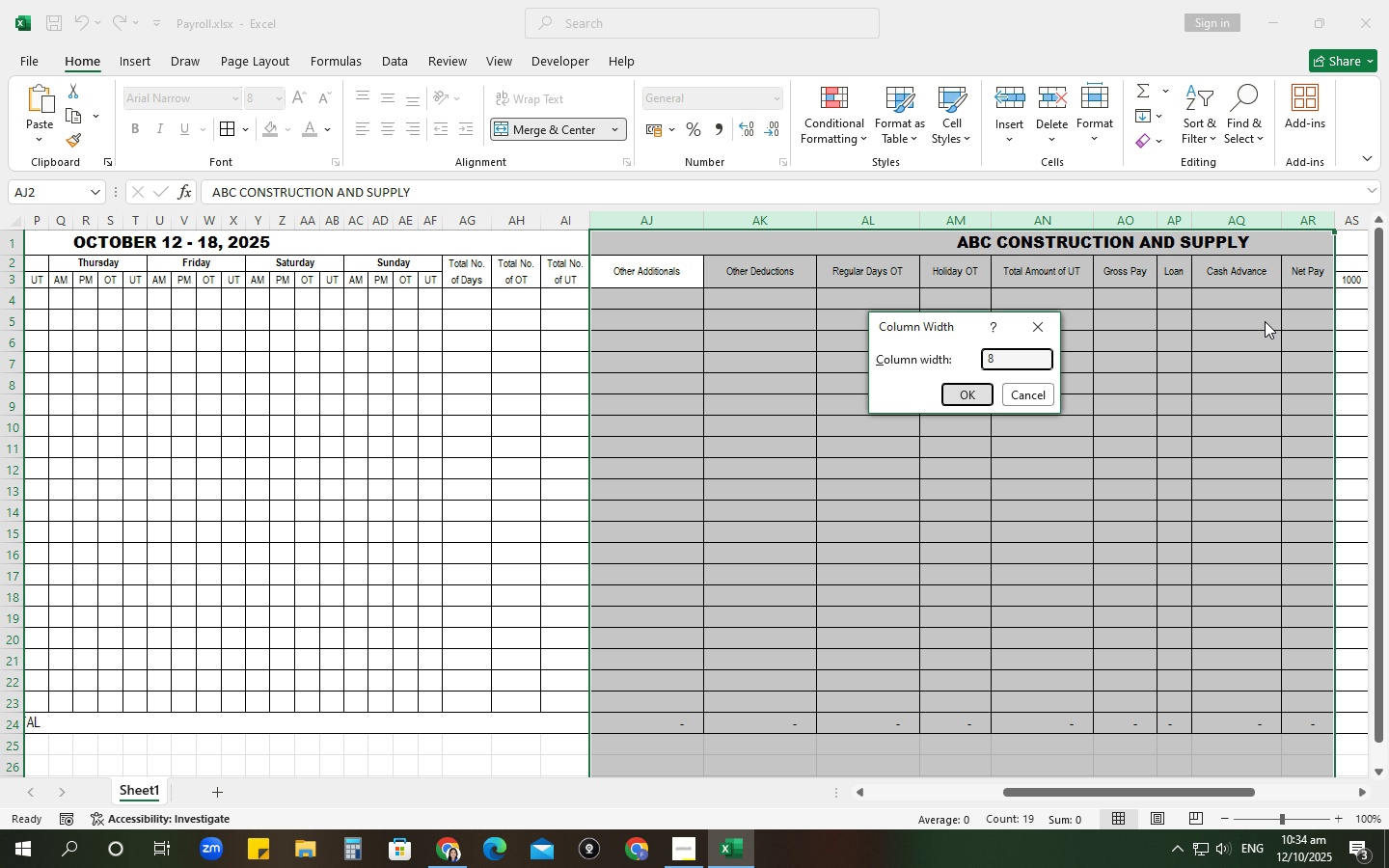 
key(NumpadEnter)
 